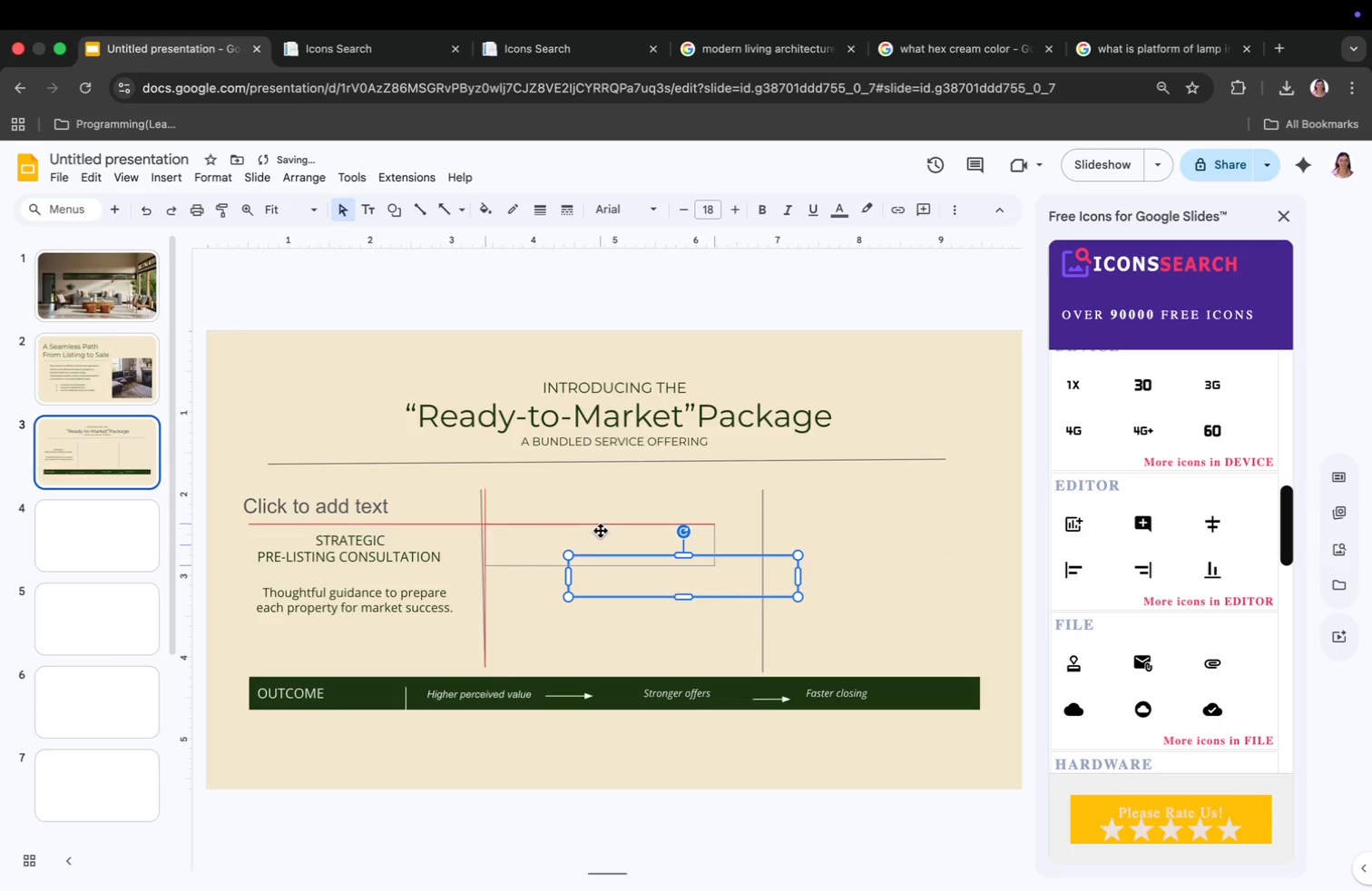 
left_click([620, 542])
 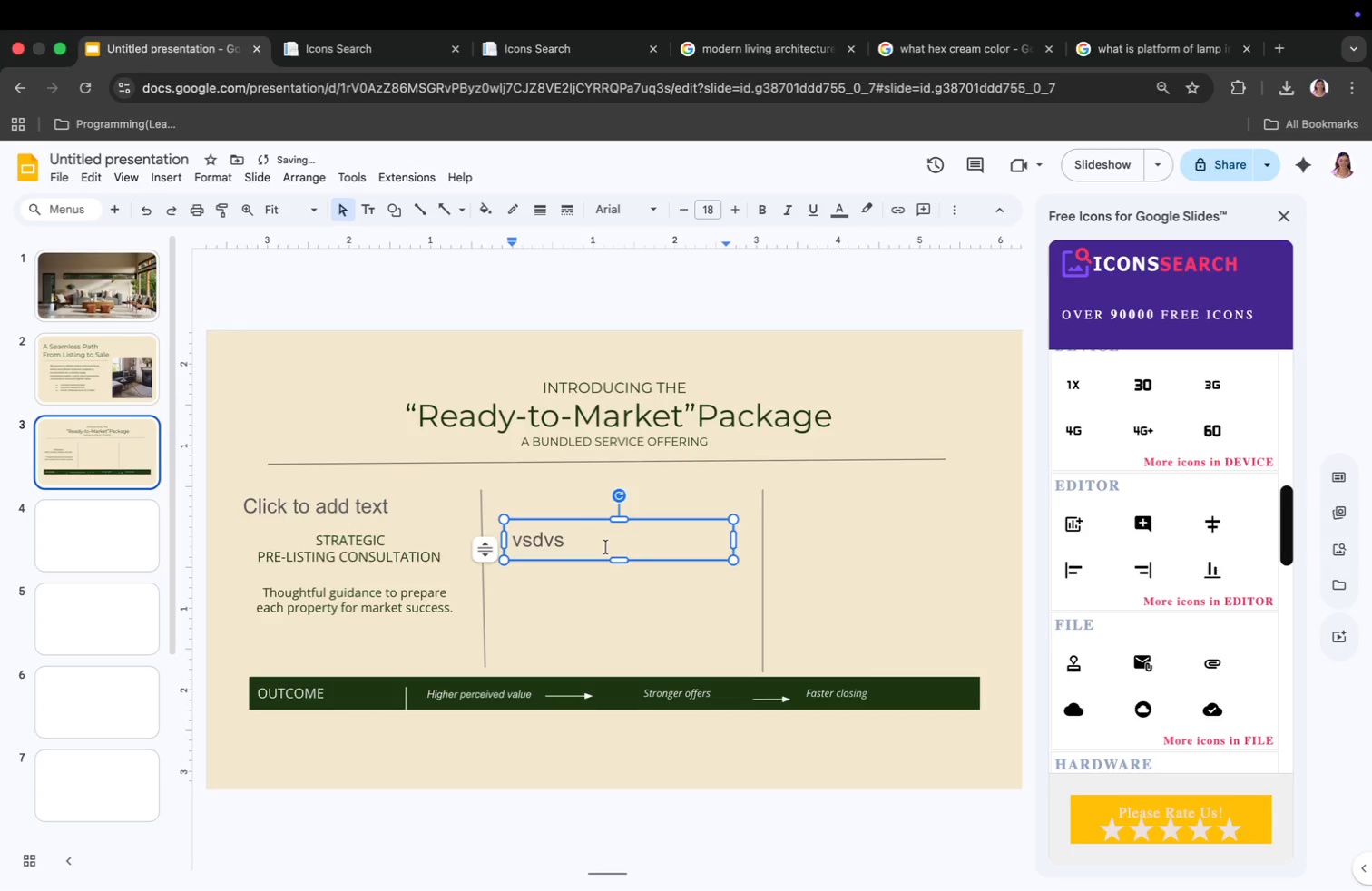 
type(vsdvs)
 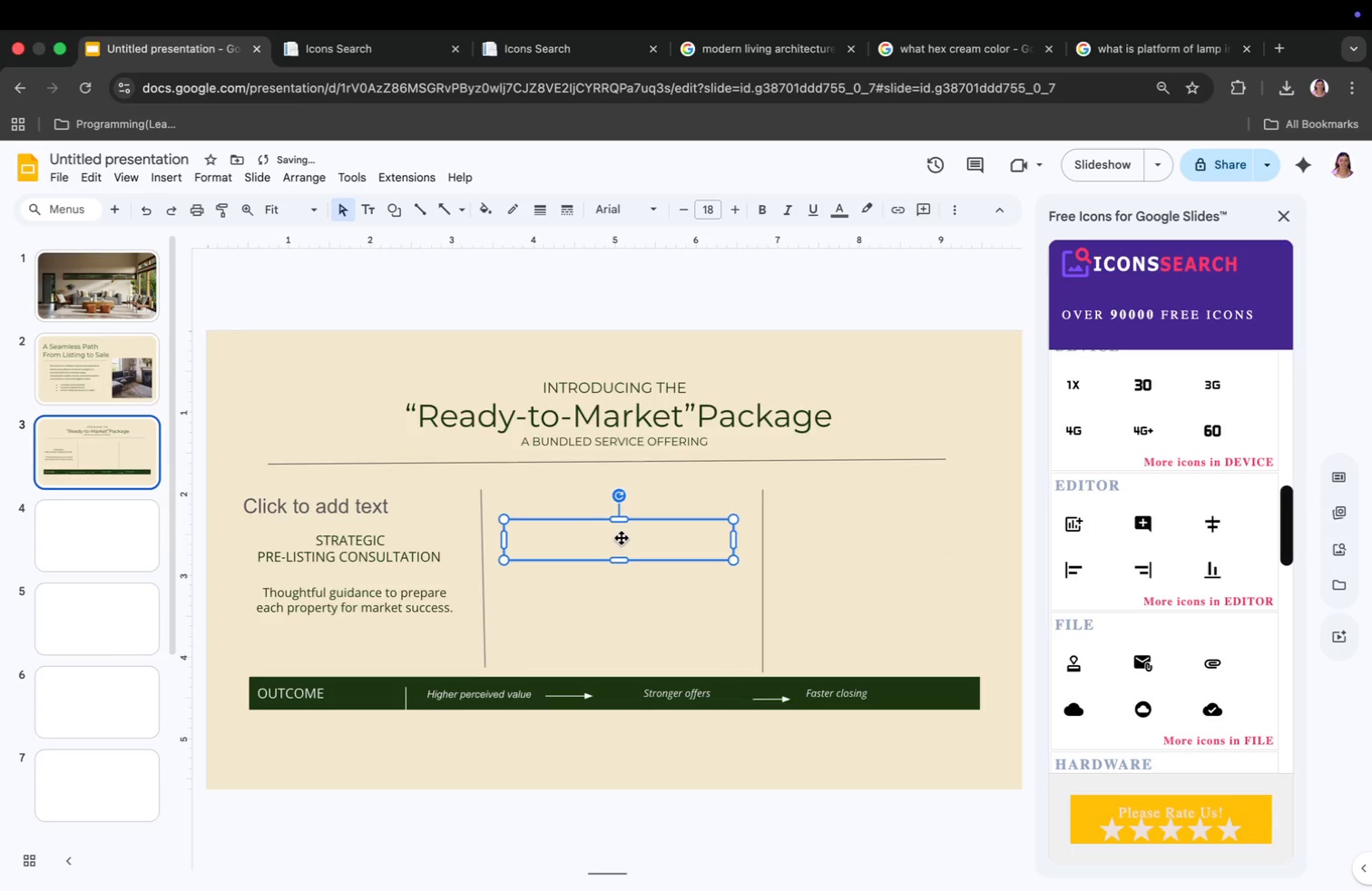 
key(Meta+CommandLeft)
 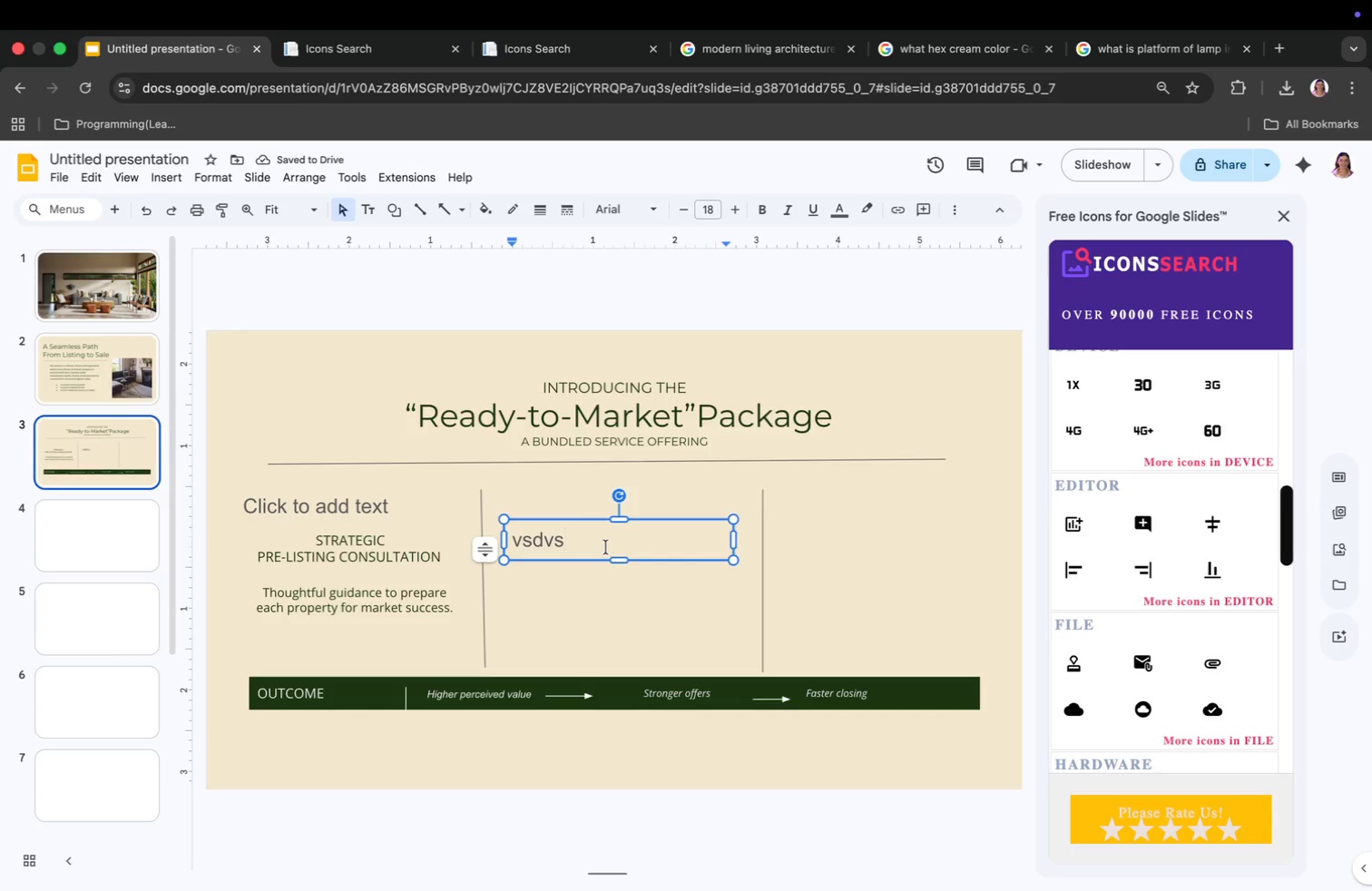 
key(Meta+C)
 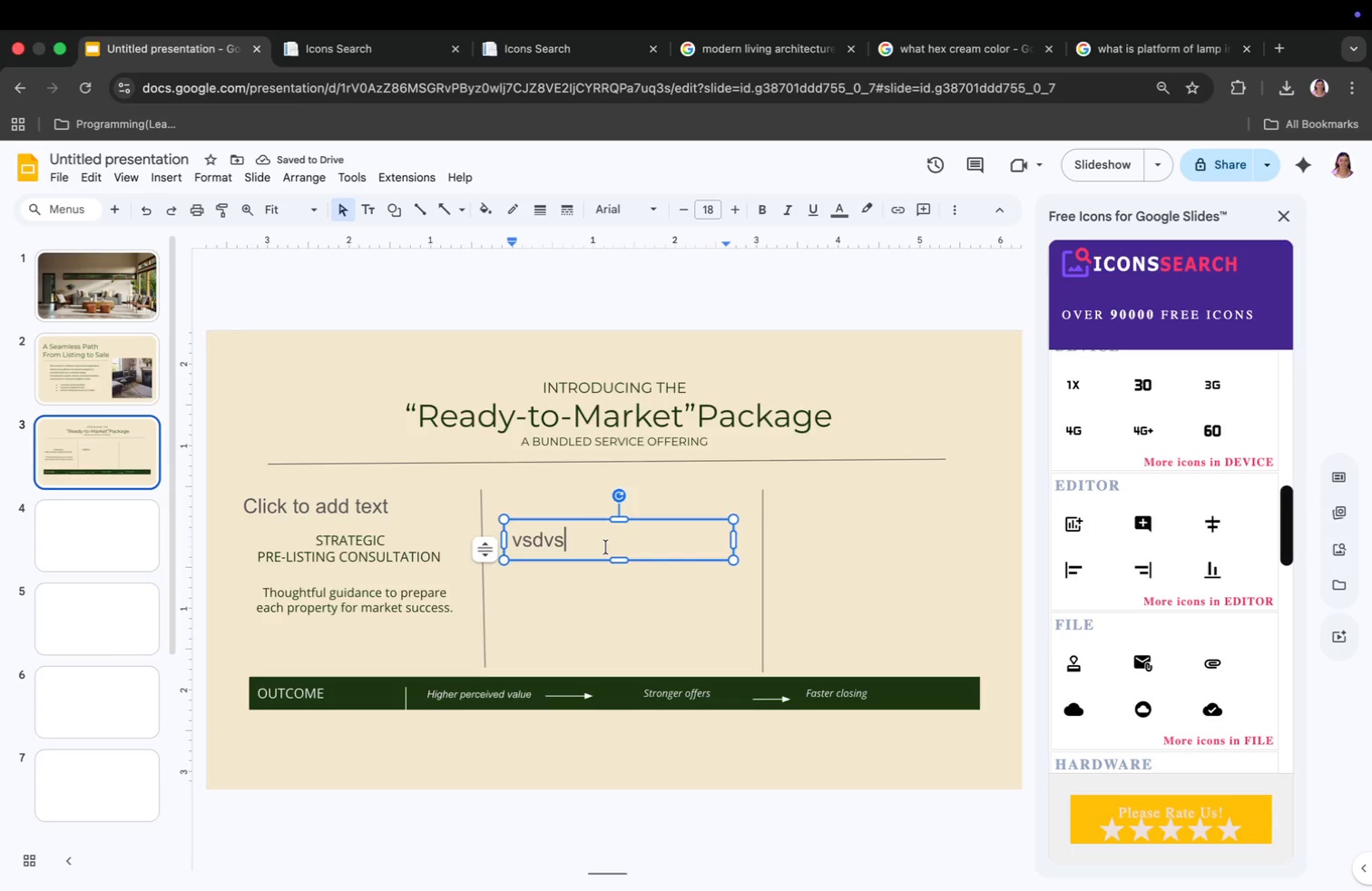 
key(Meta+CommandLeft)
 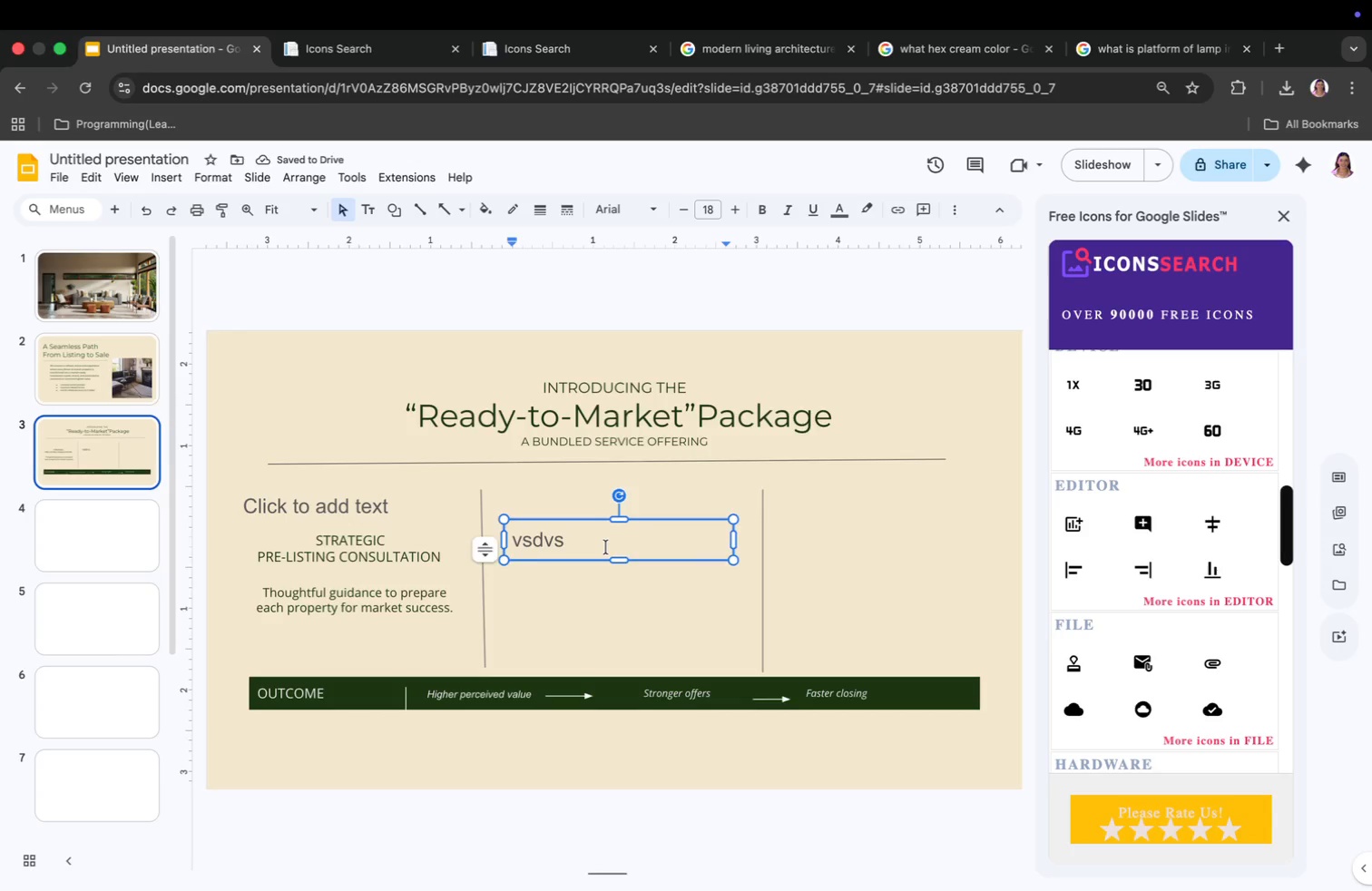 
key(Meta+V)
 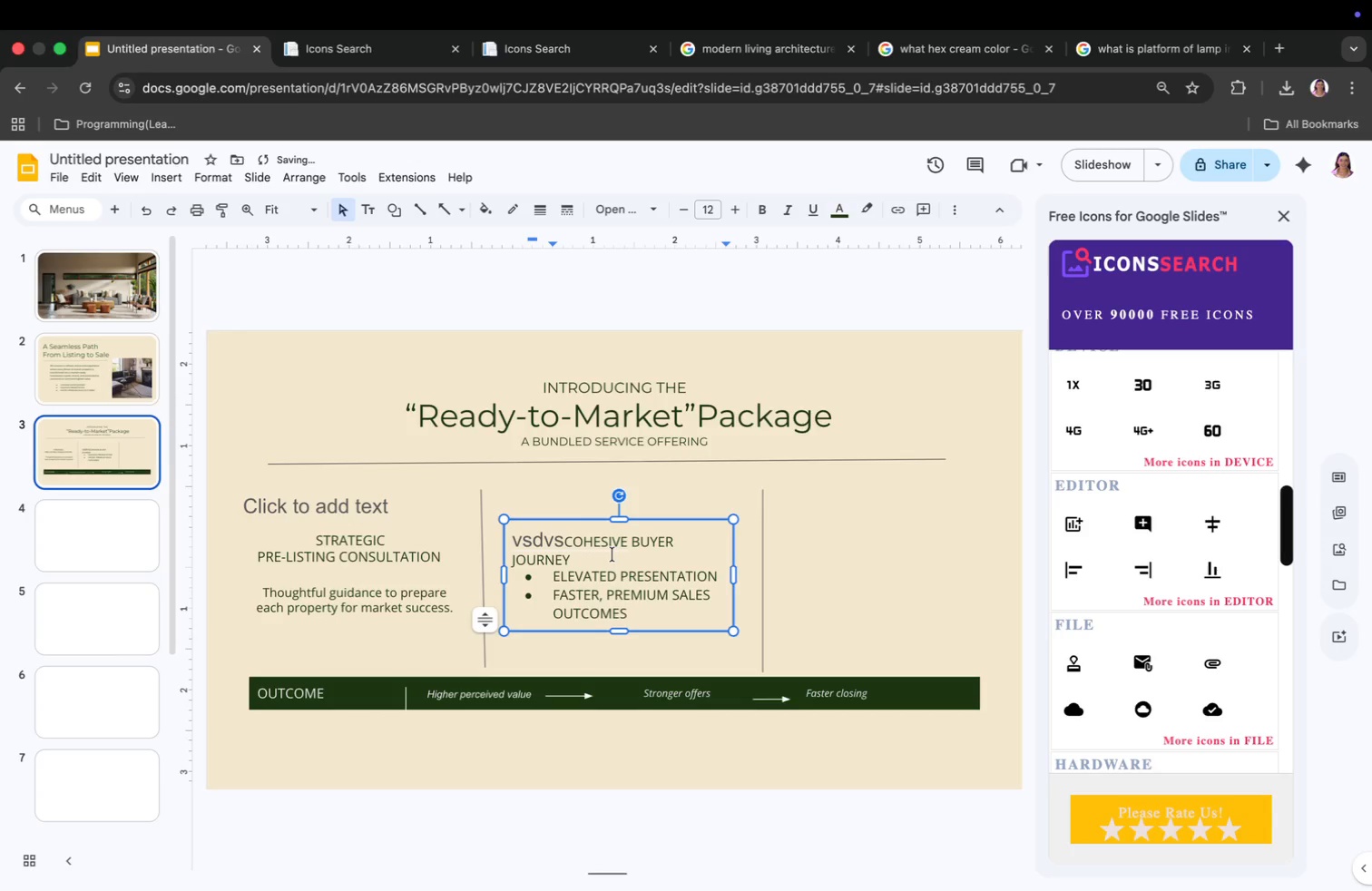 
key(Meta+CommandLeft)
 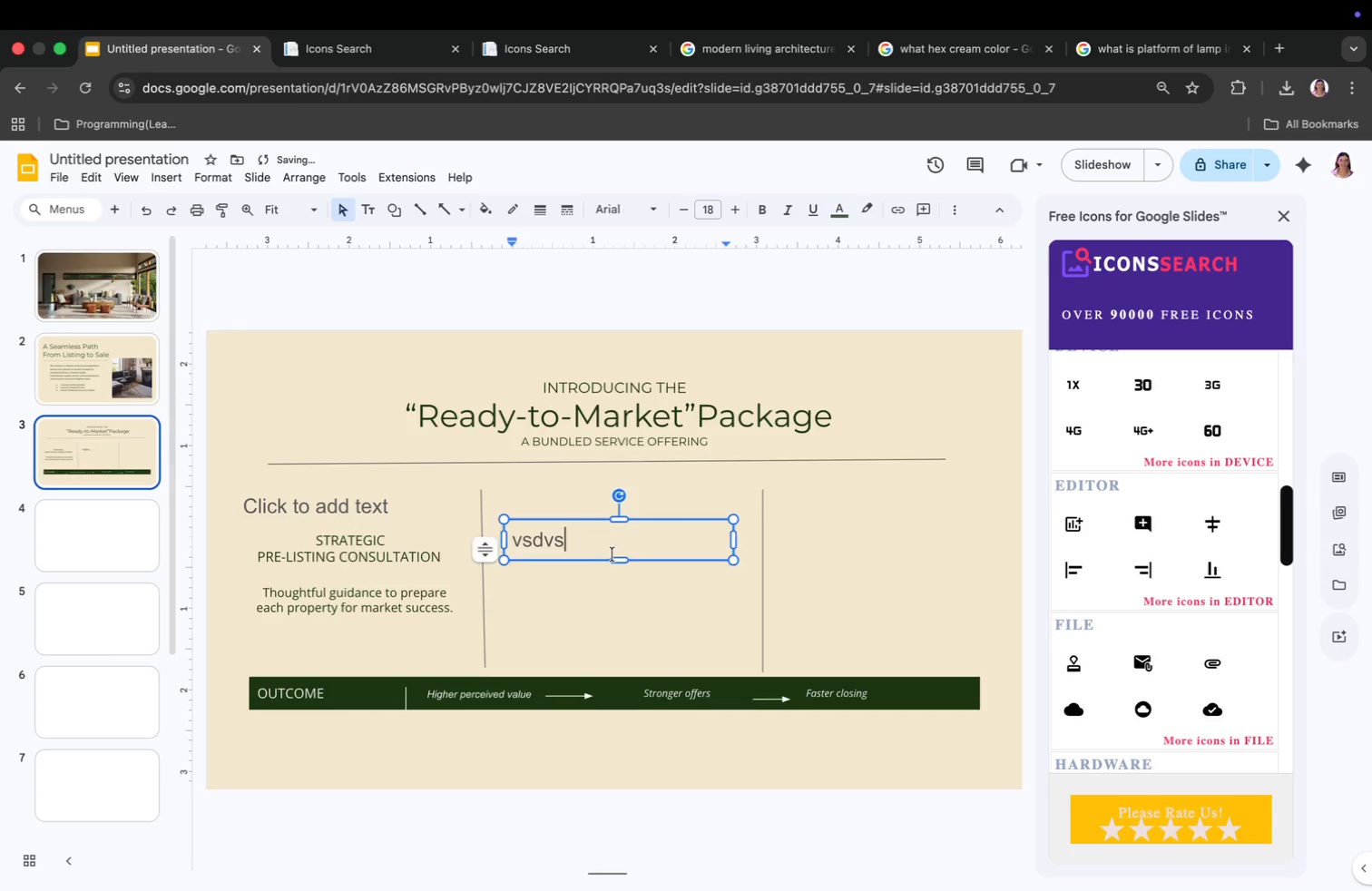 
key(Meta+Z)
 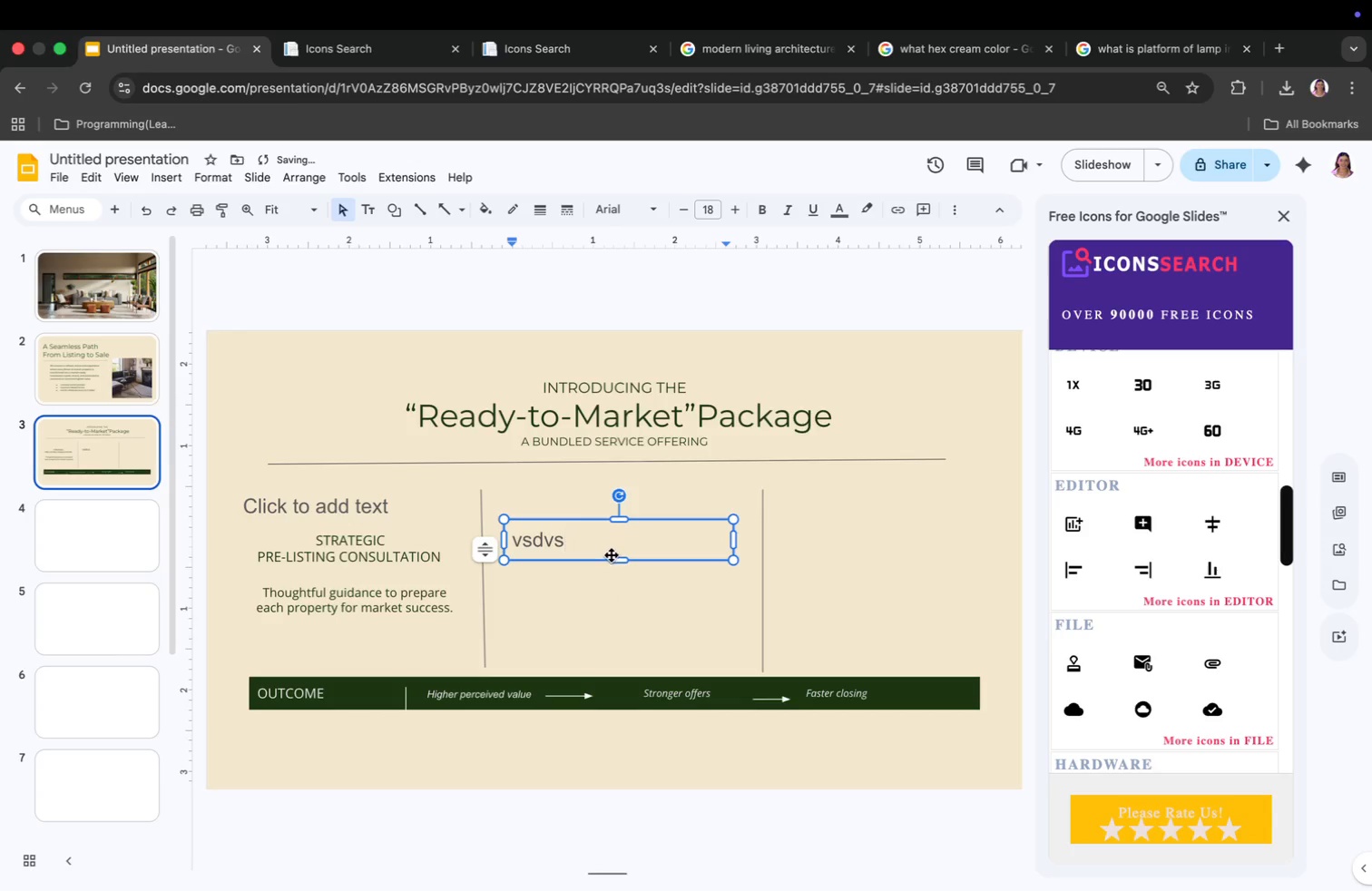 
left_click([610, 573])
 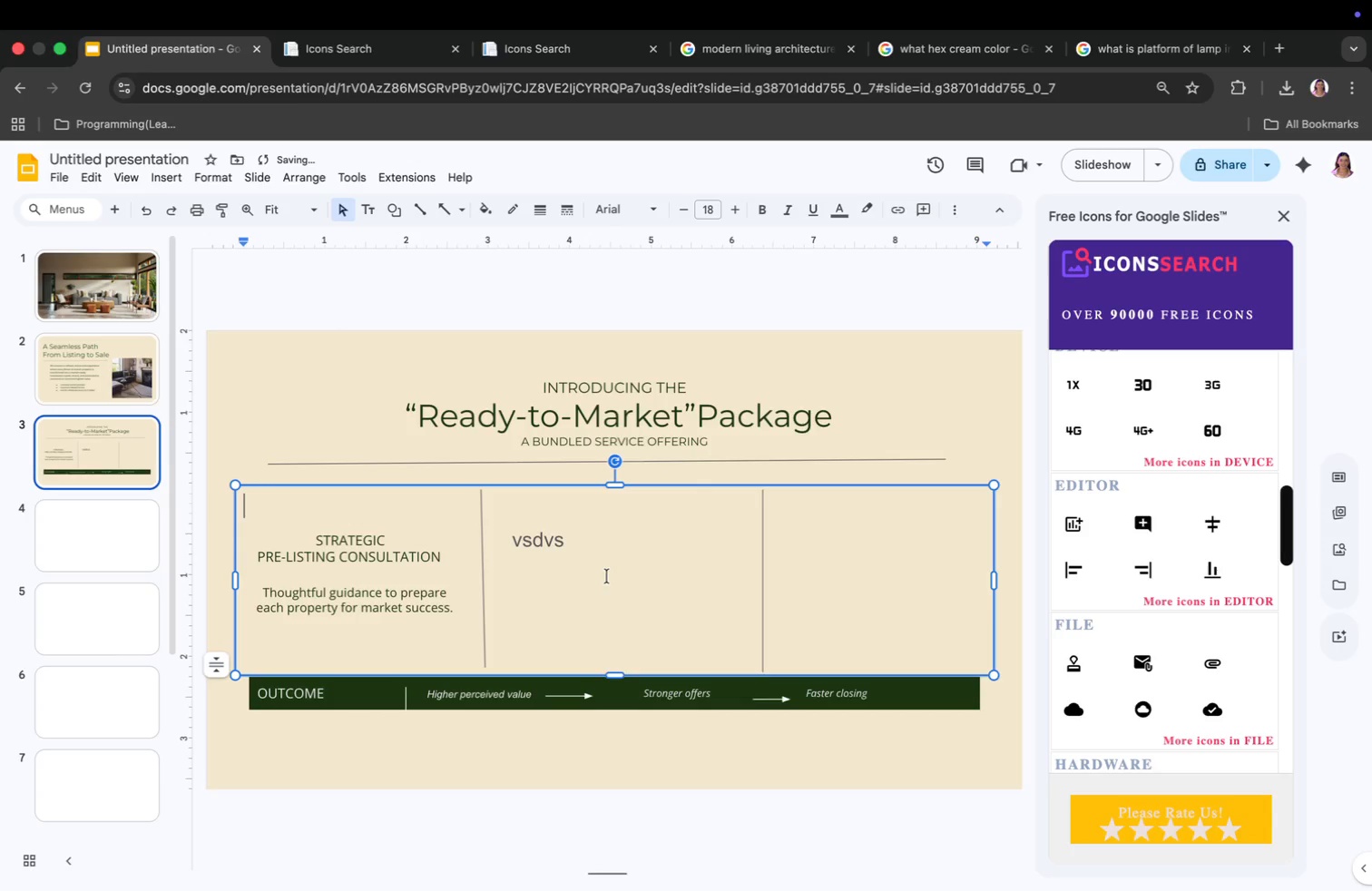 
left_click([595, 551])
 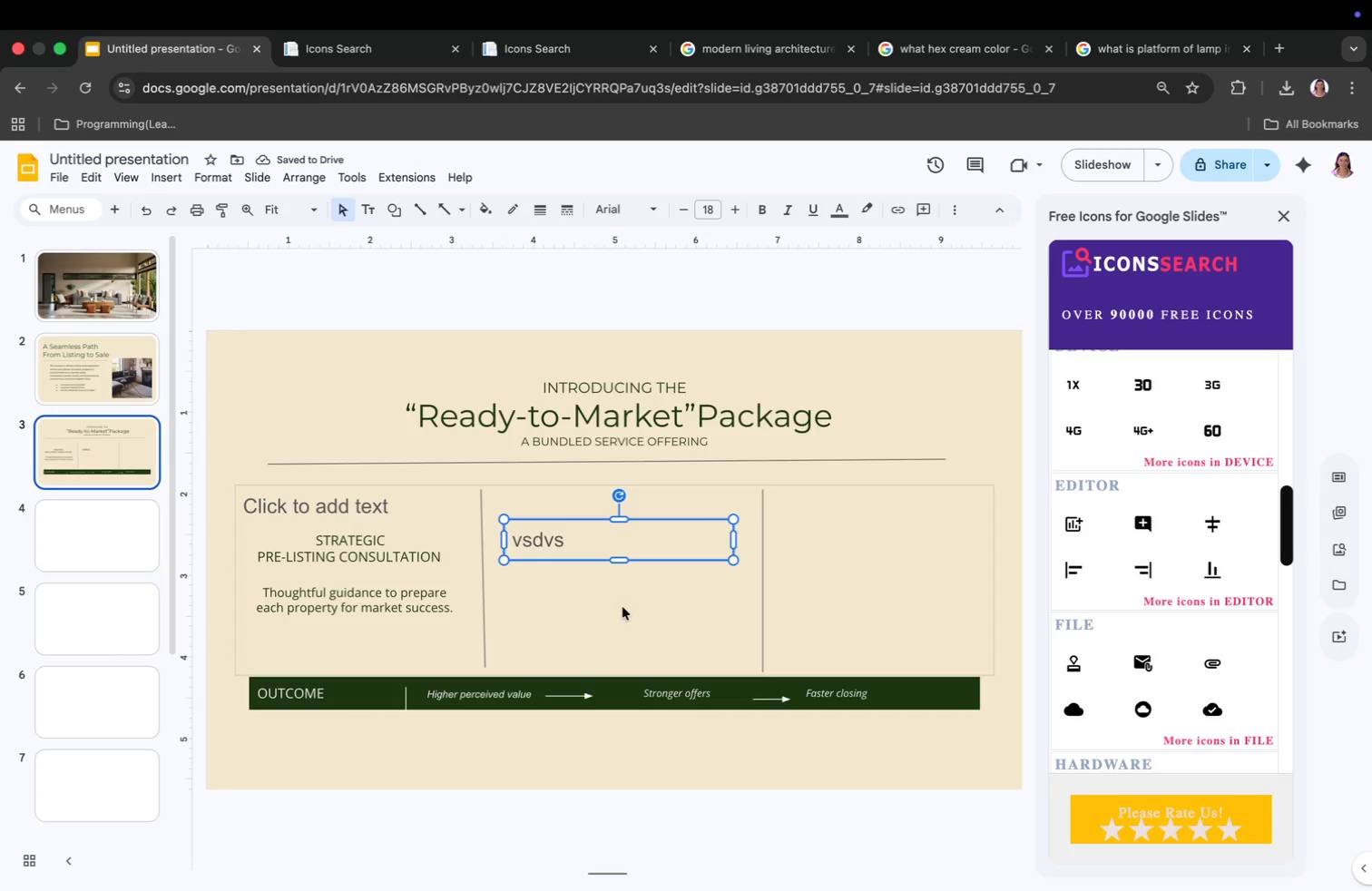 
left_click([586, 539])
 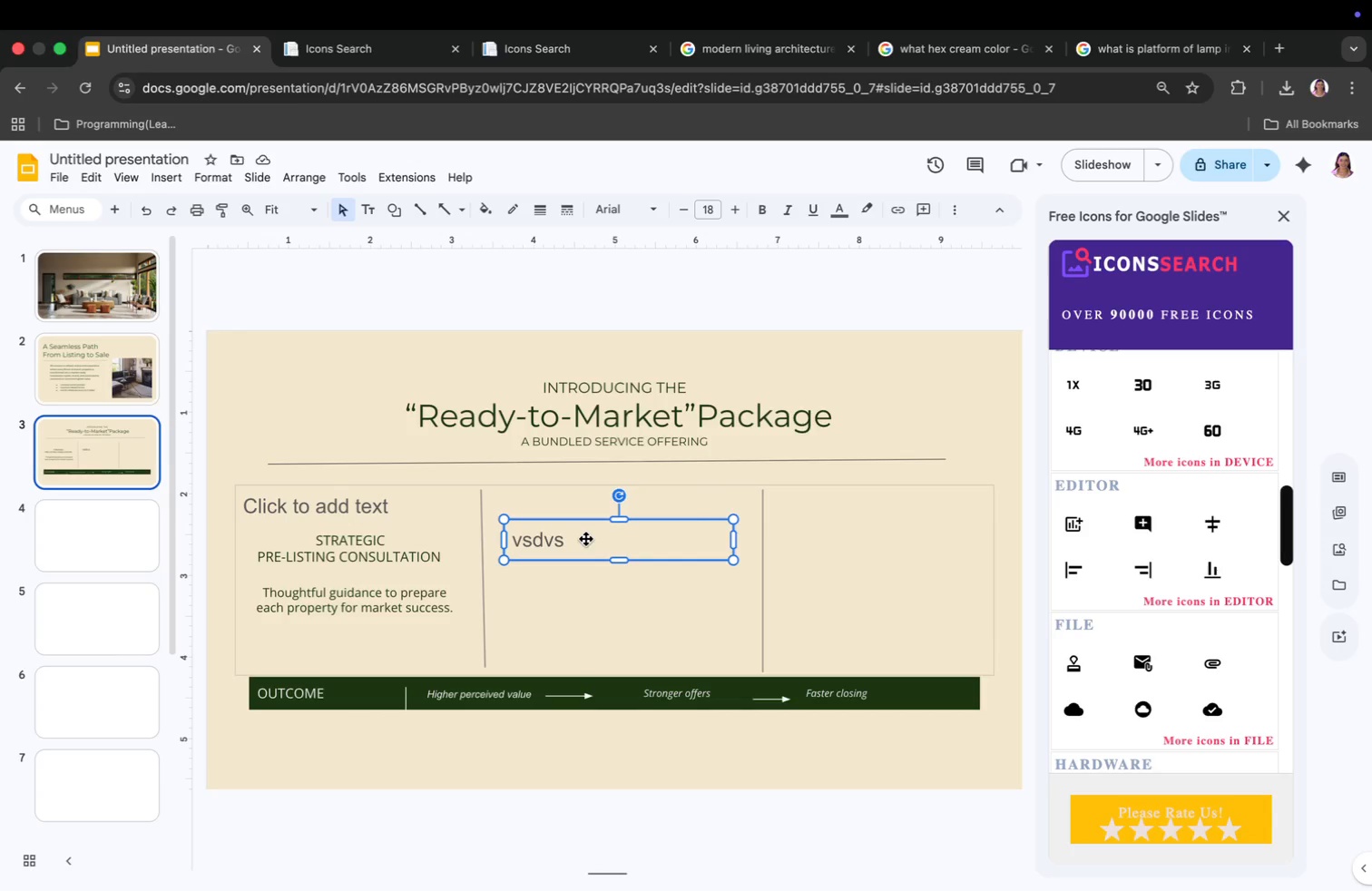 
left_click([585, 541])
 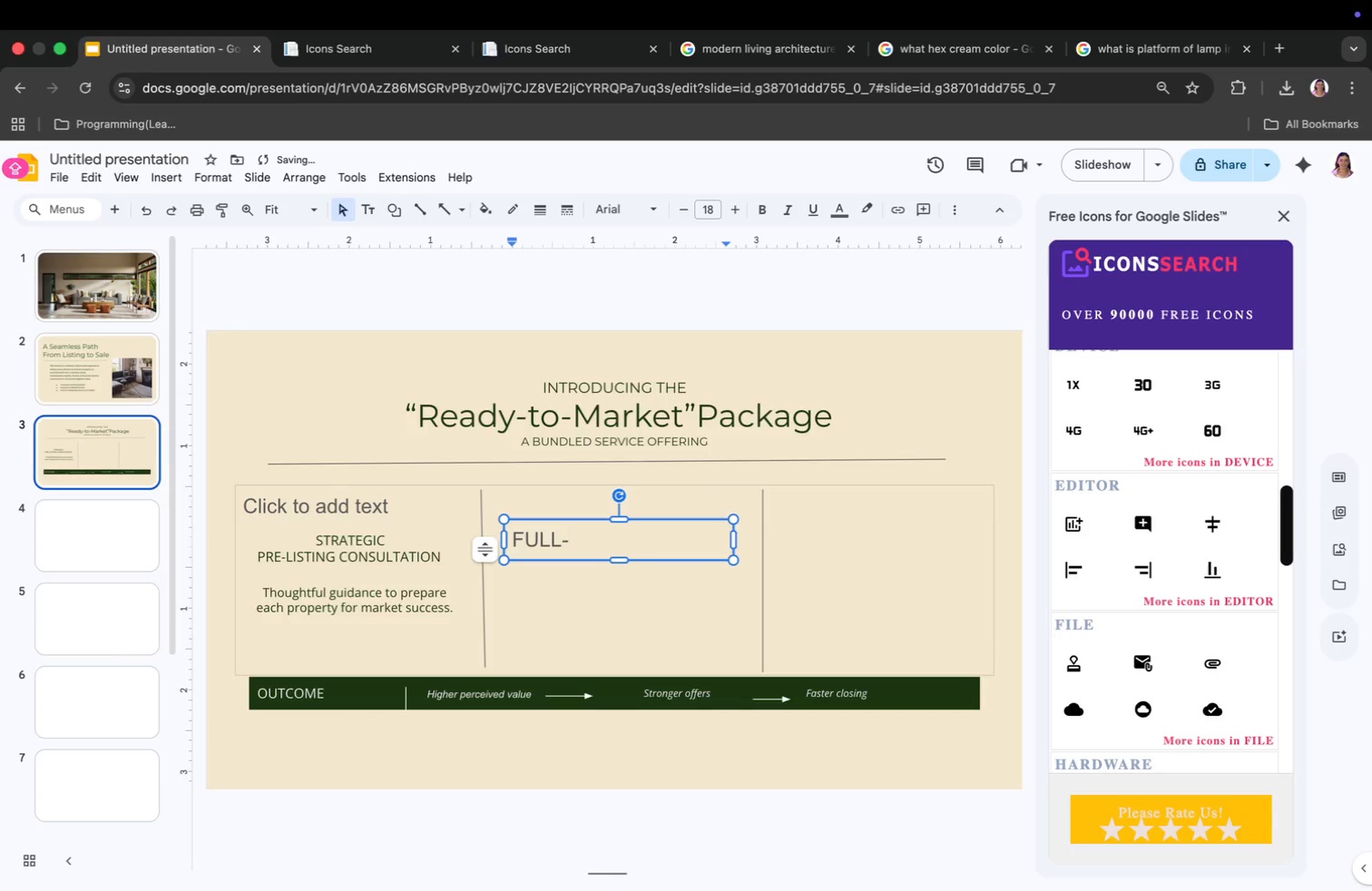 
key(Backspace)
key(Backspace)
key(Backspace)
key(Backspace)
key(Backspace)
type(FULL-SERVICE)
 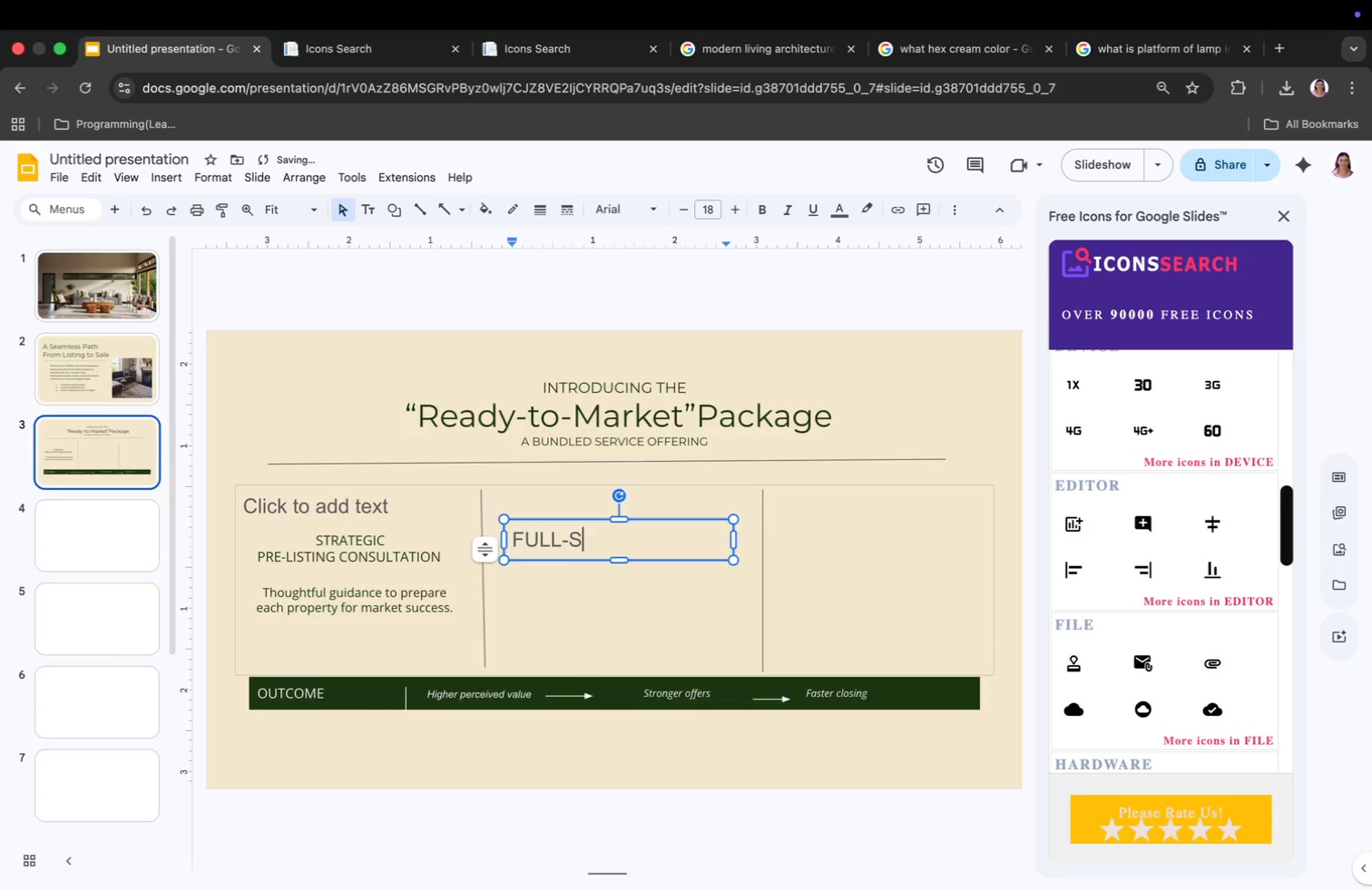 
key(Enter)
 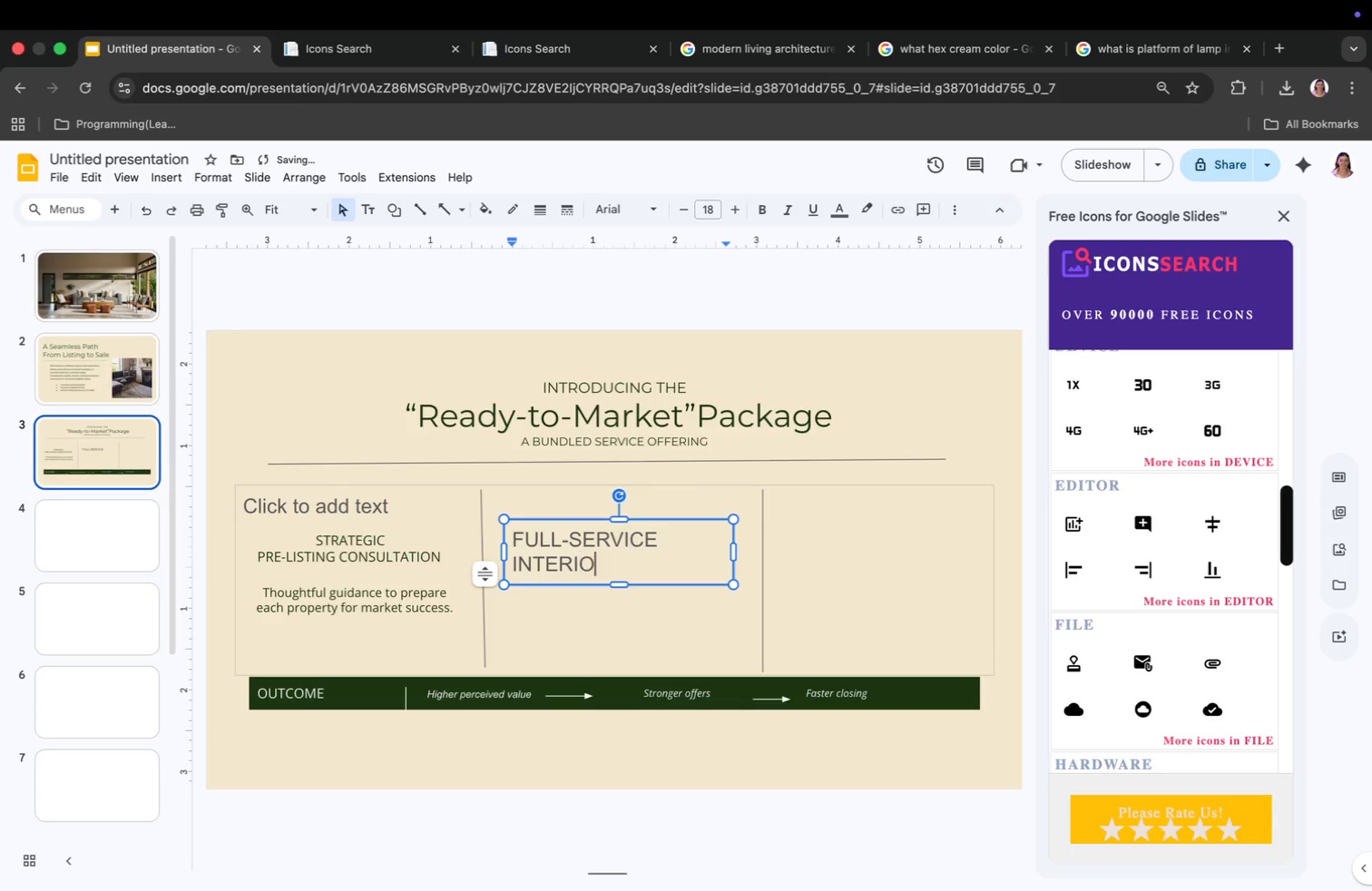 
type(INTERIOR STAGIG)
 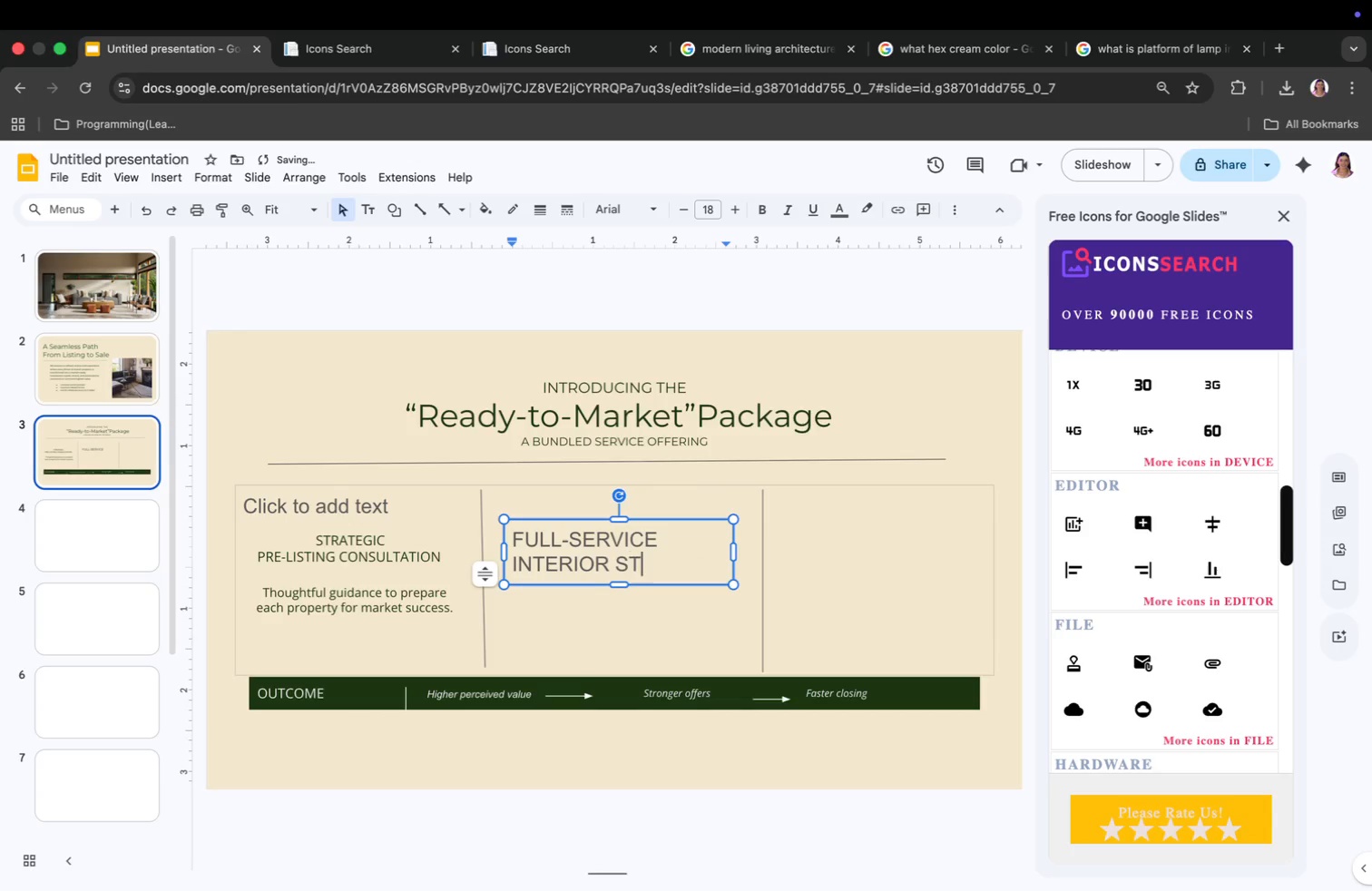 
hold_key(key=N, duration=0.3)
 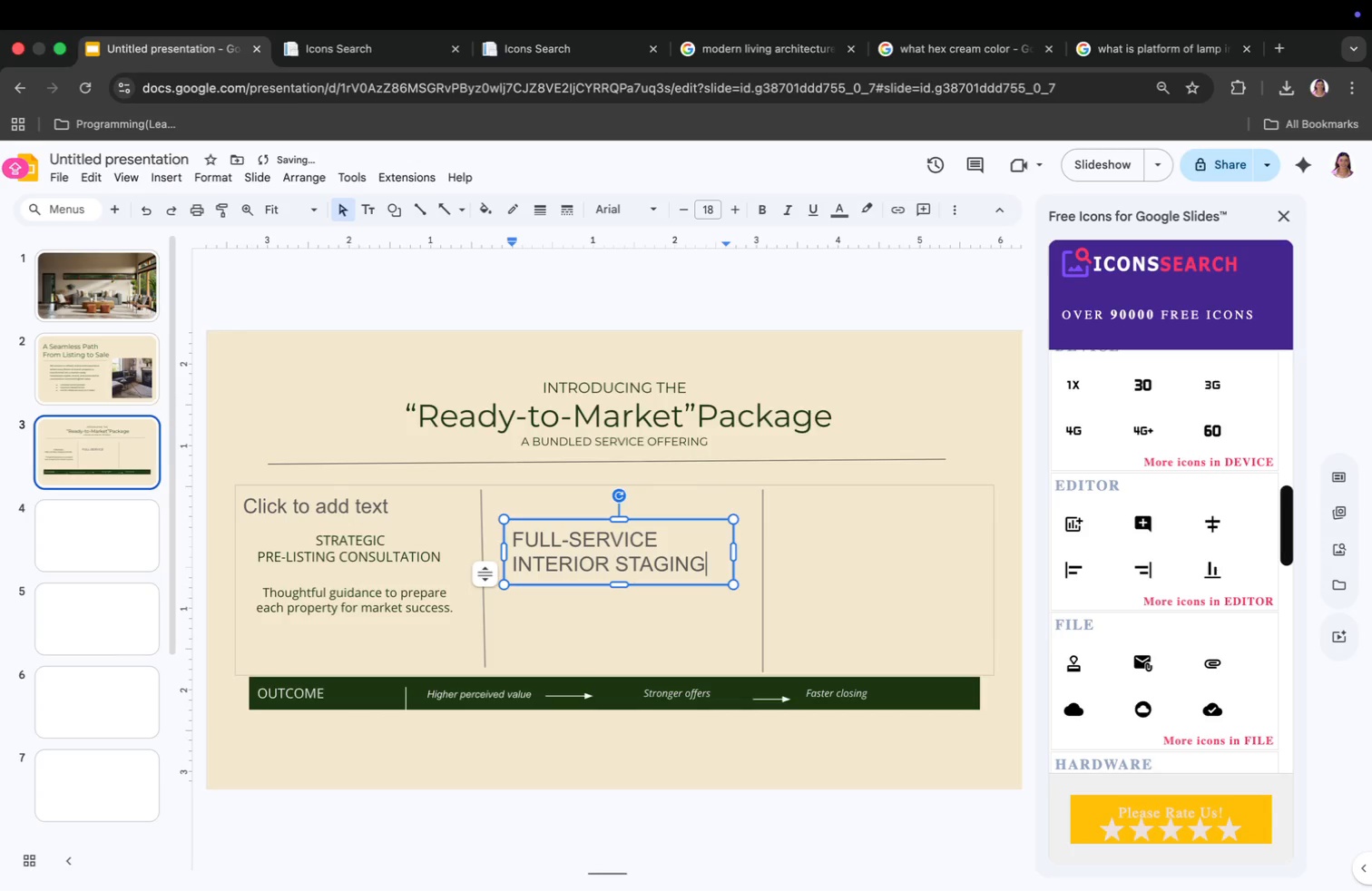 
left_click([613, 556])
 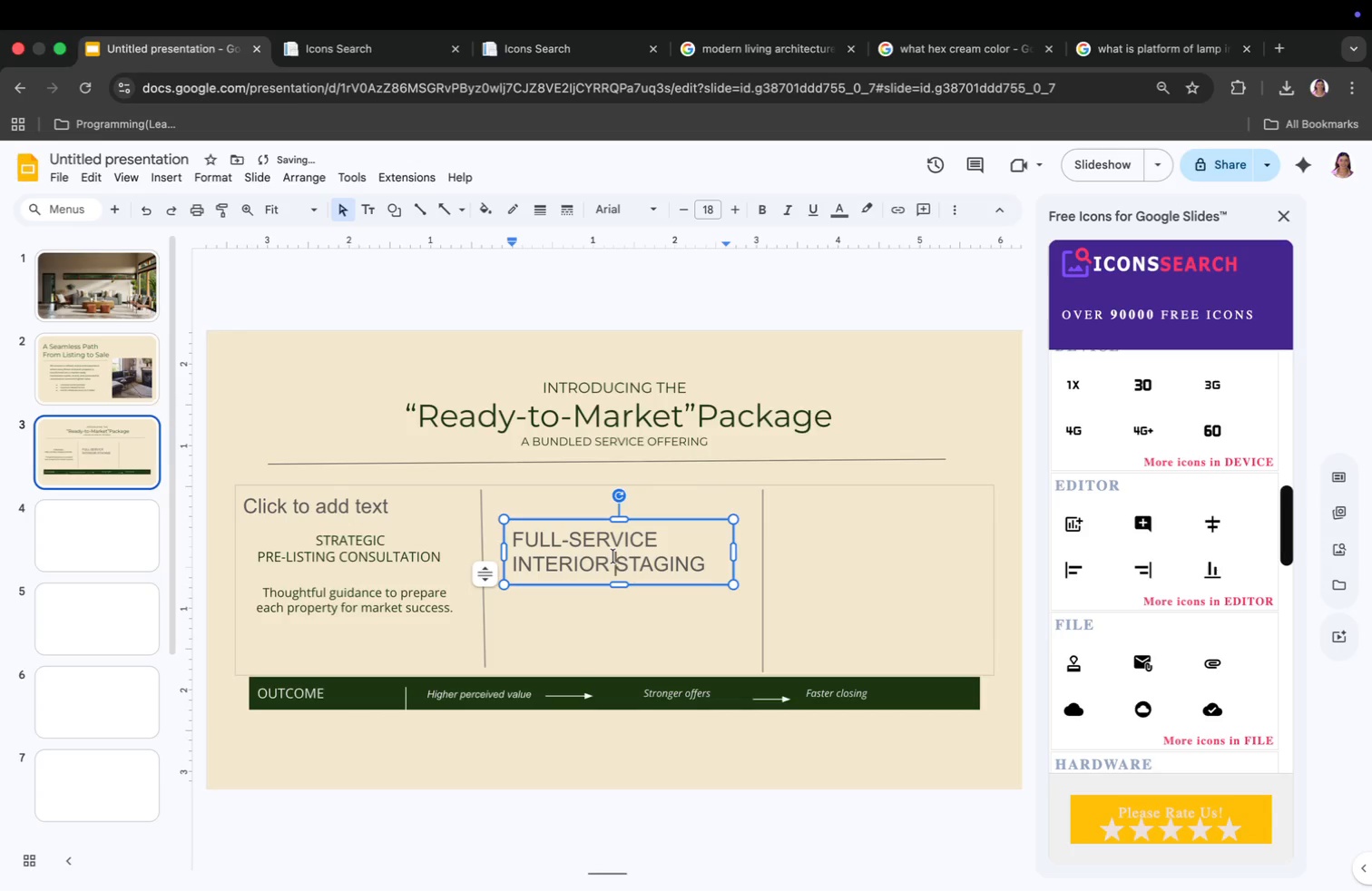 
key(Meta+CommandLeft)
 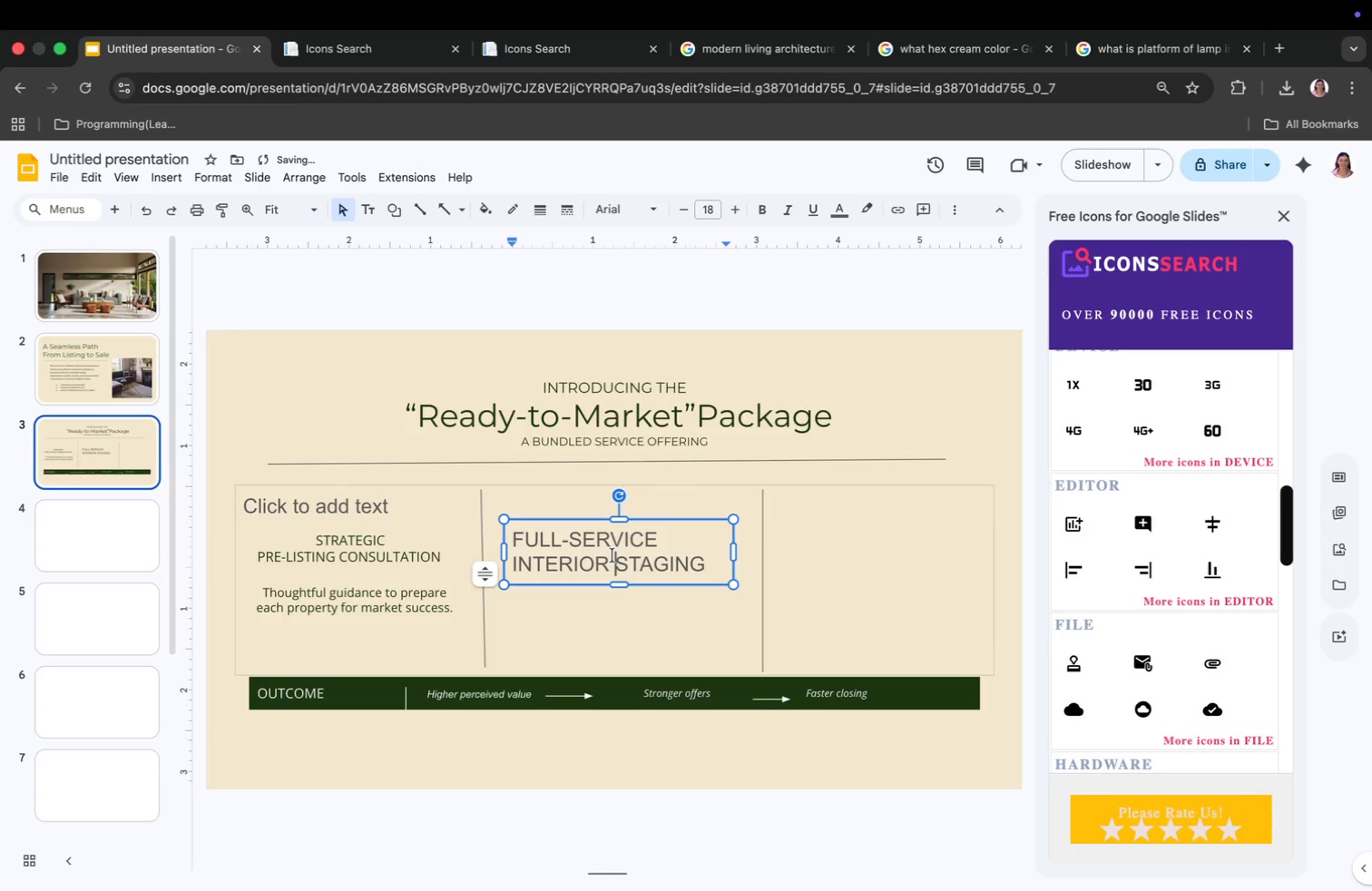 
key(Meta+A)
 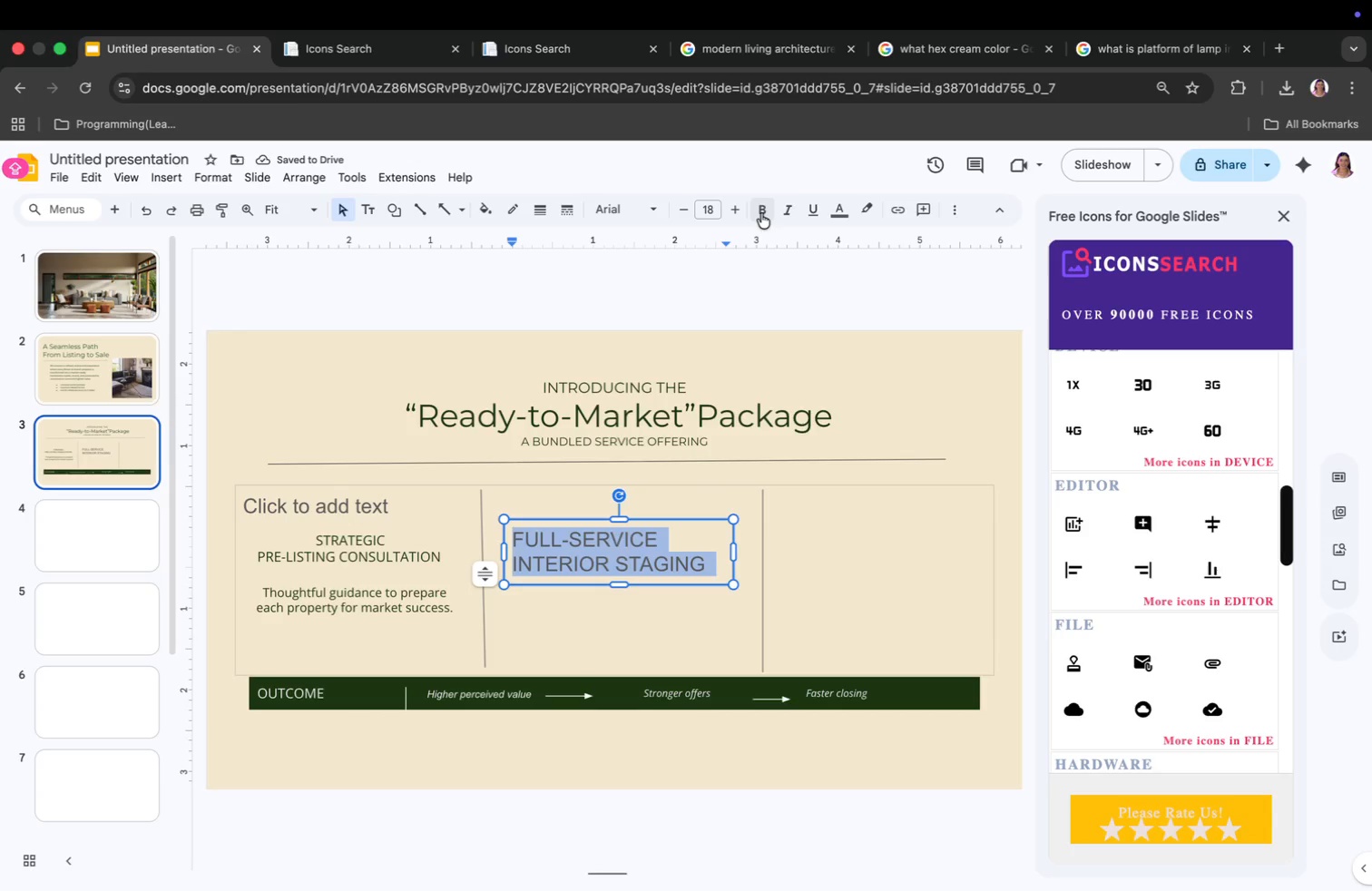 
left_click([839, 210])
 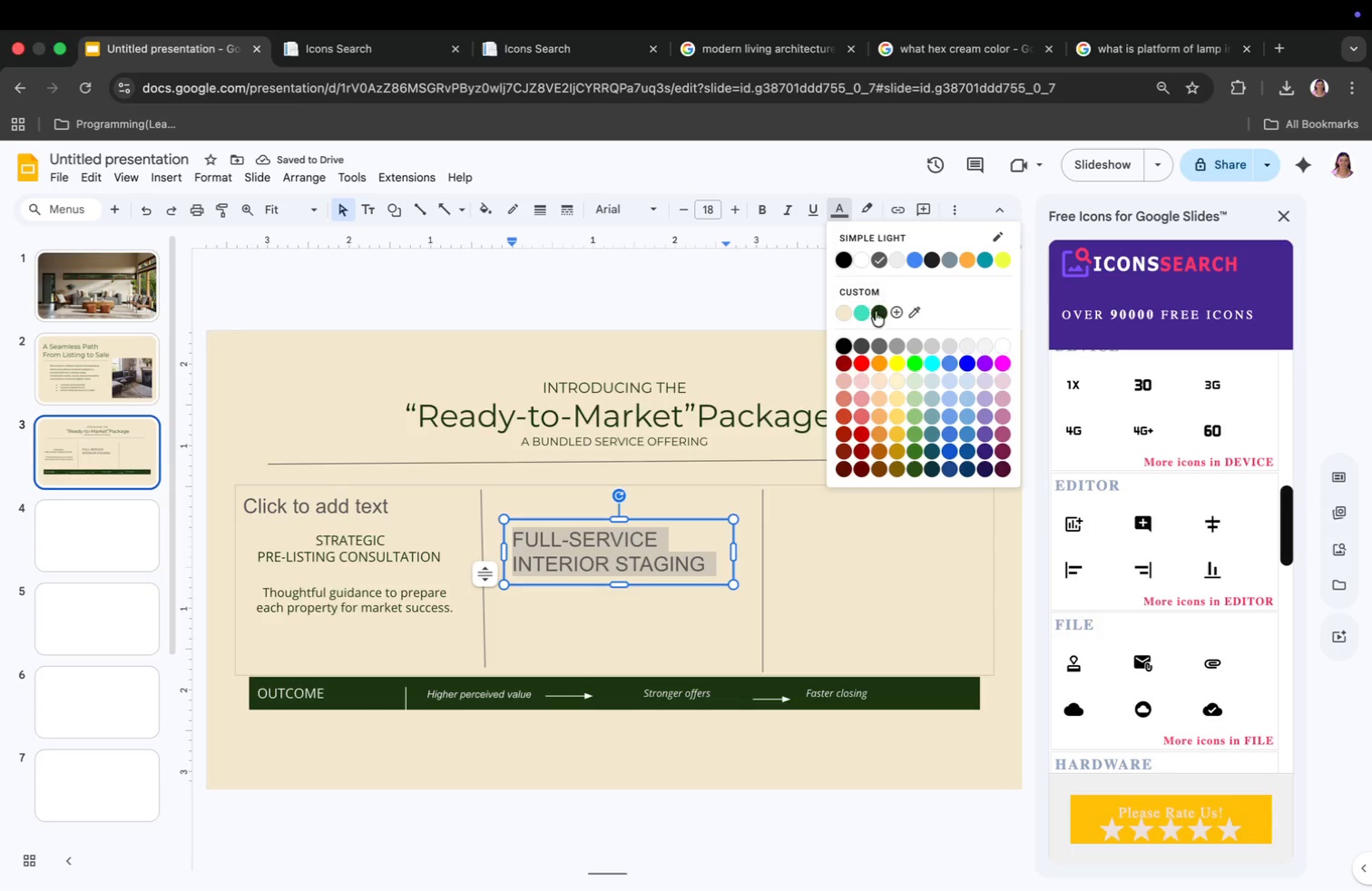 
left_click([880, 312])
 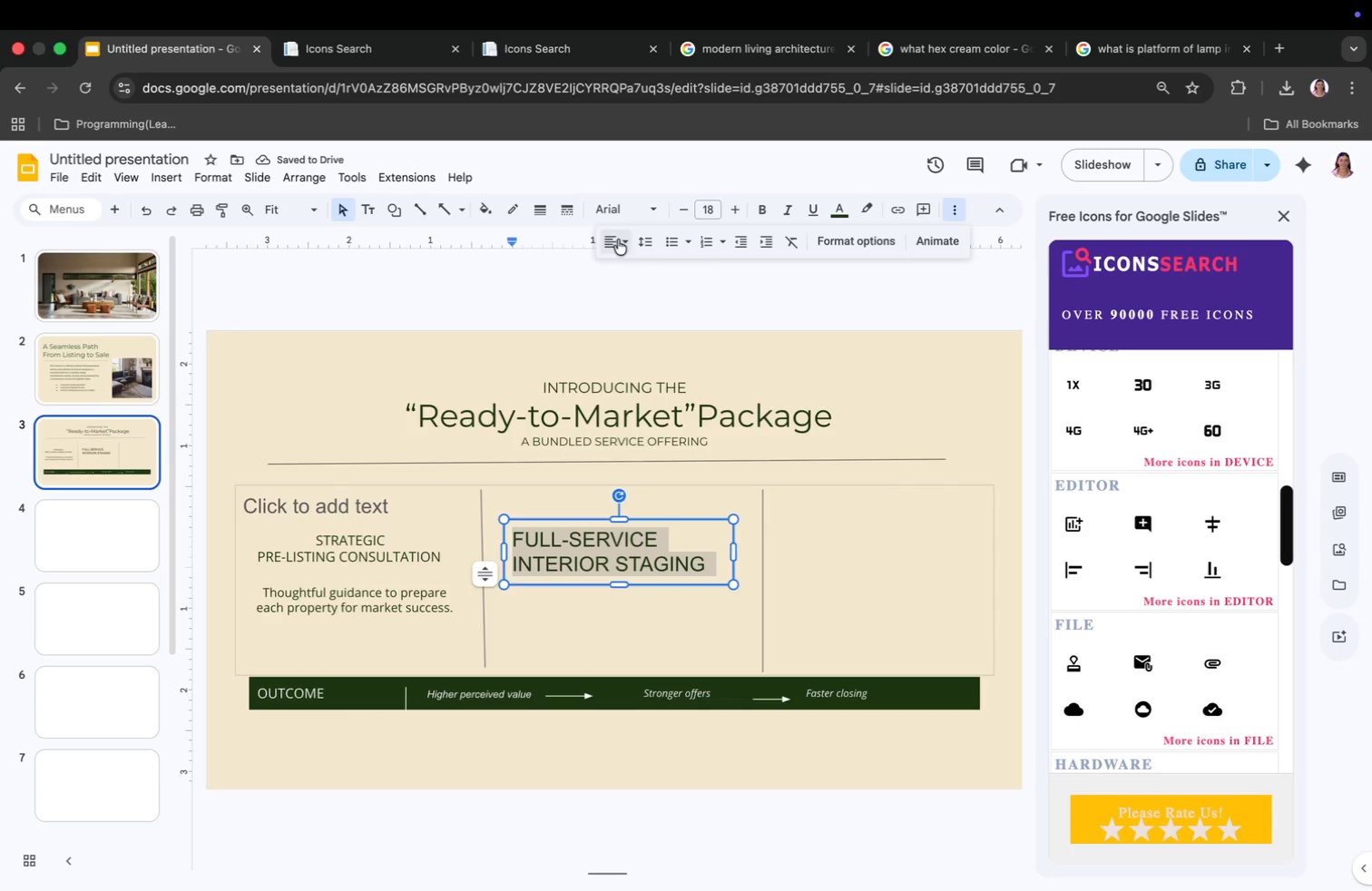 
left_click([638, 260])
 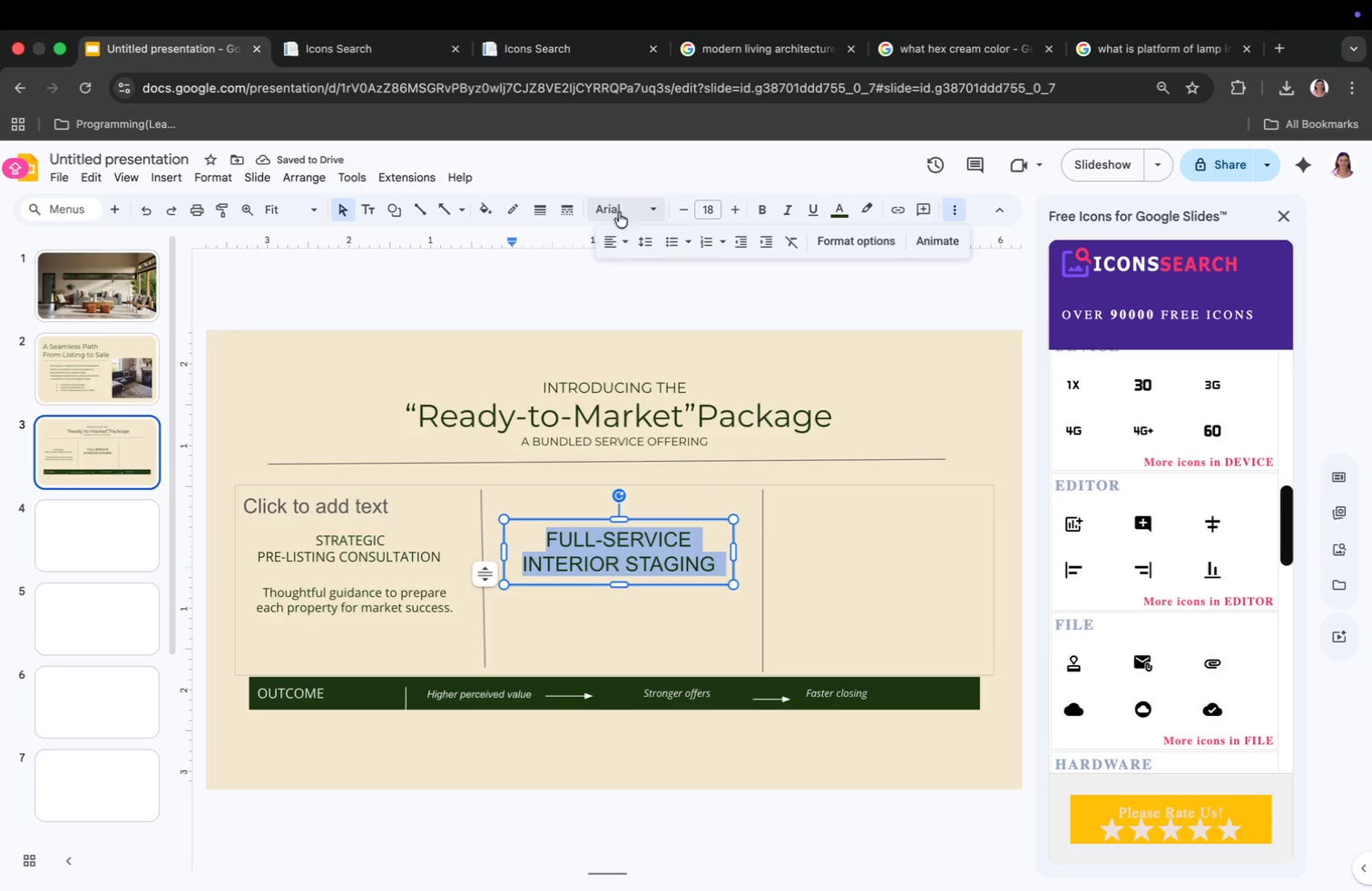 
mouse_move([646, 402])
 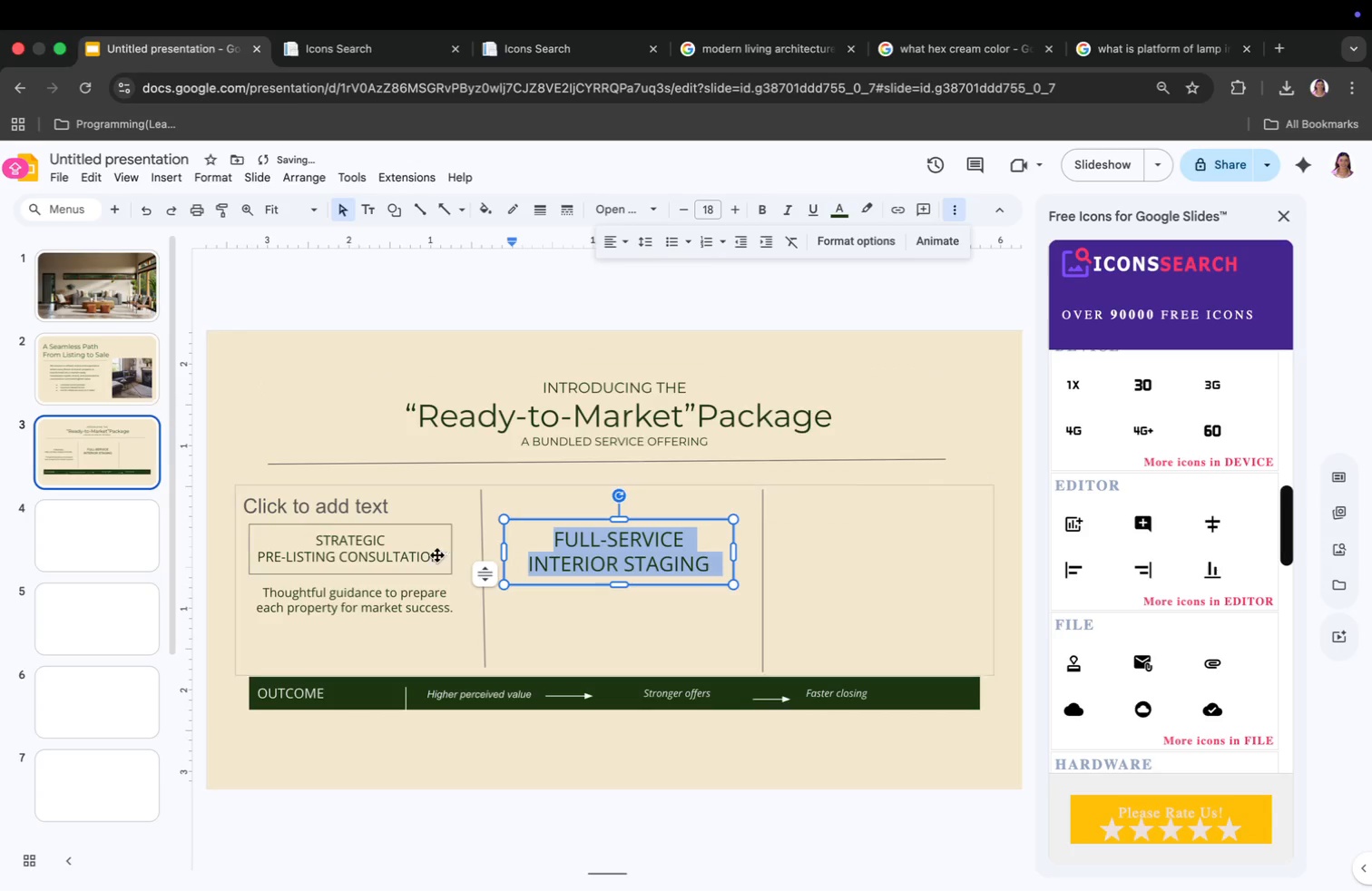 
left_click([424, 554])
 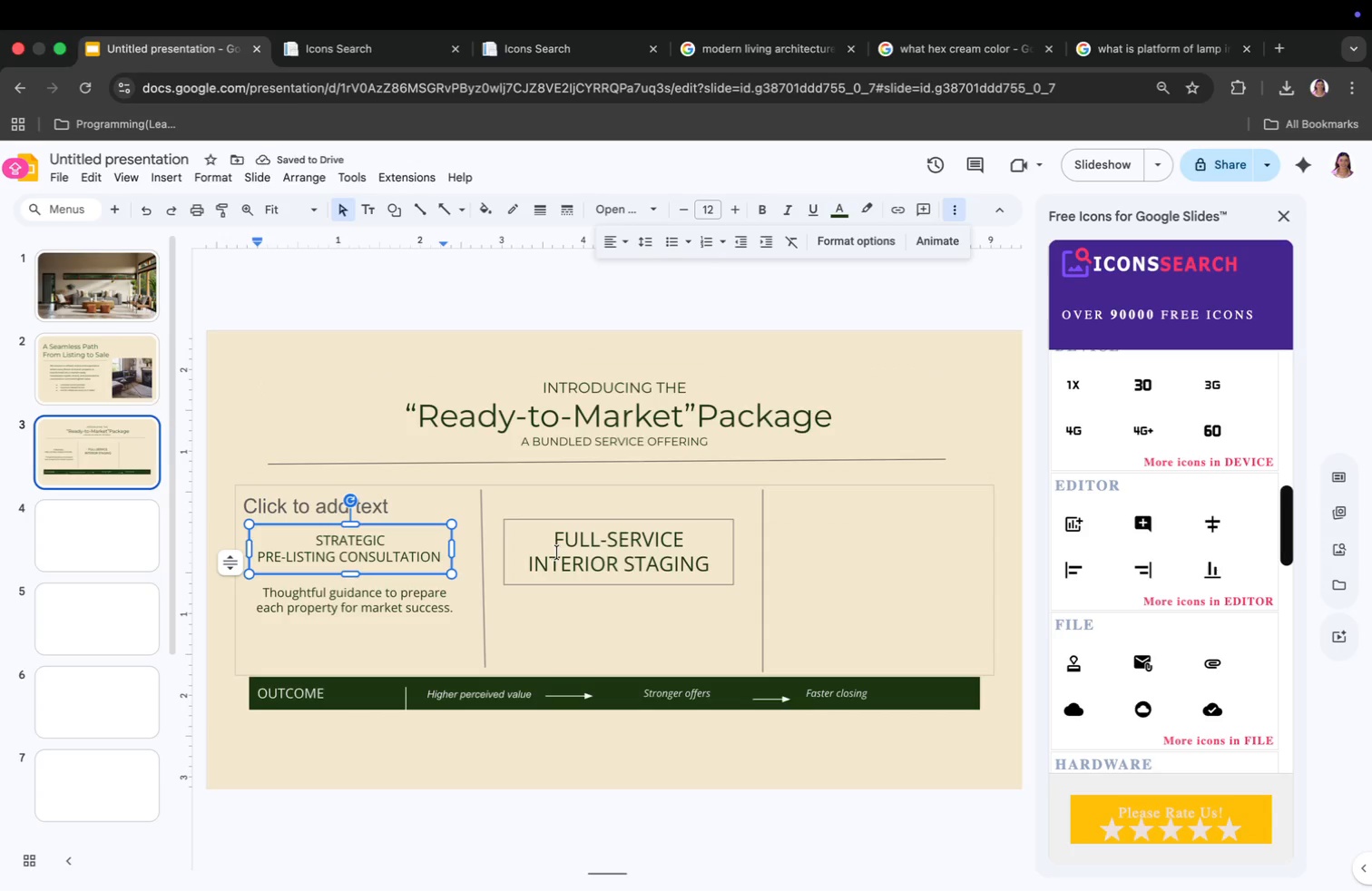 
left_click([575, 552])
 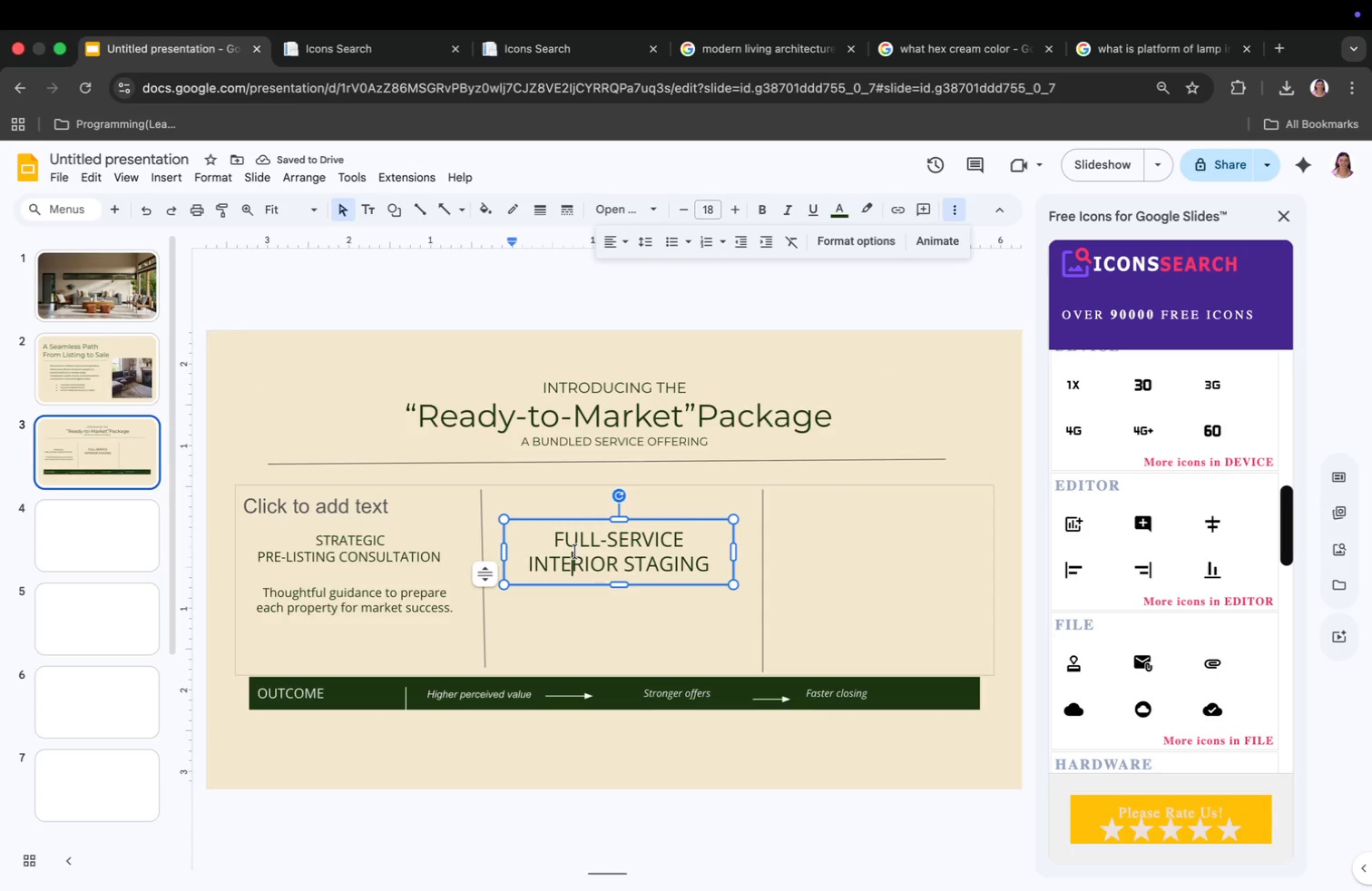 
key(Meta+CommandLeft)
 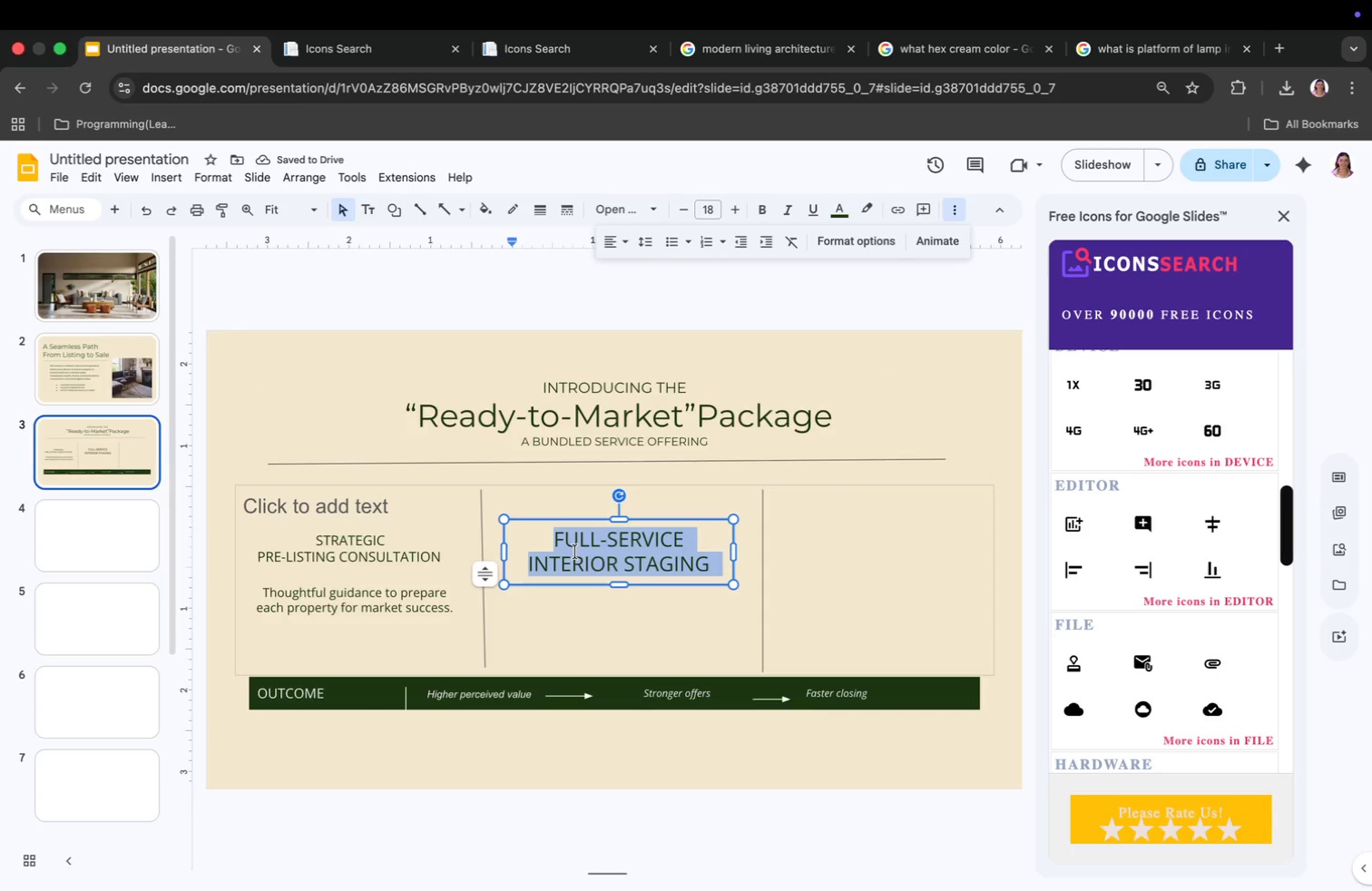 
key(Meta+A)
 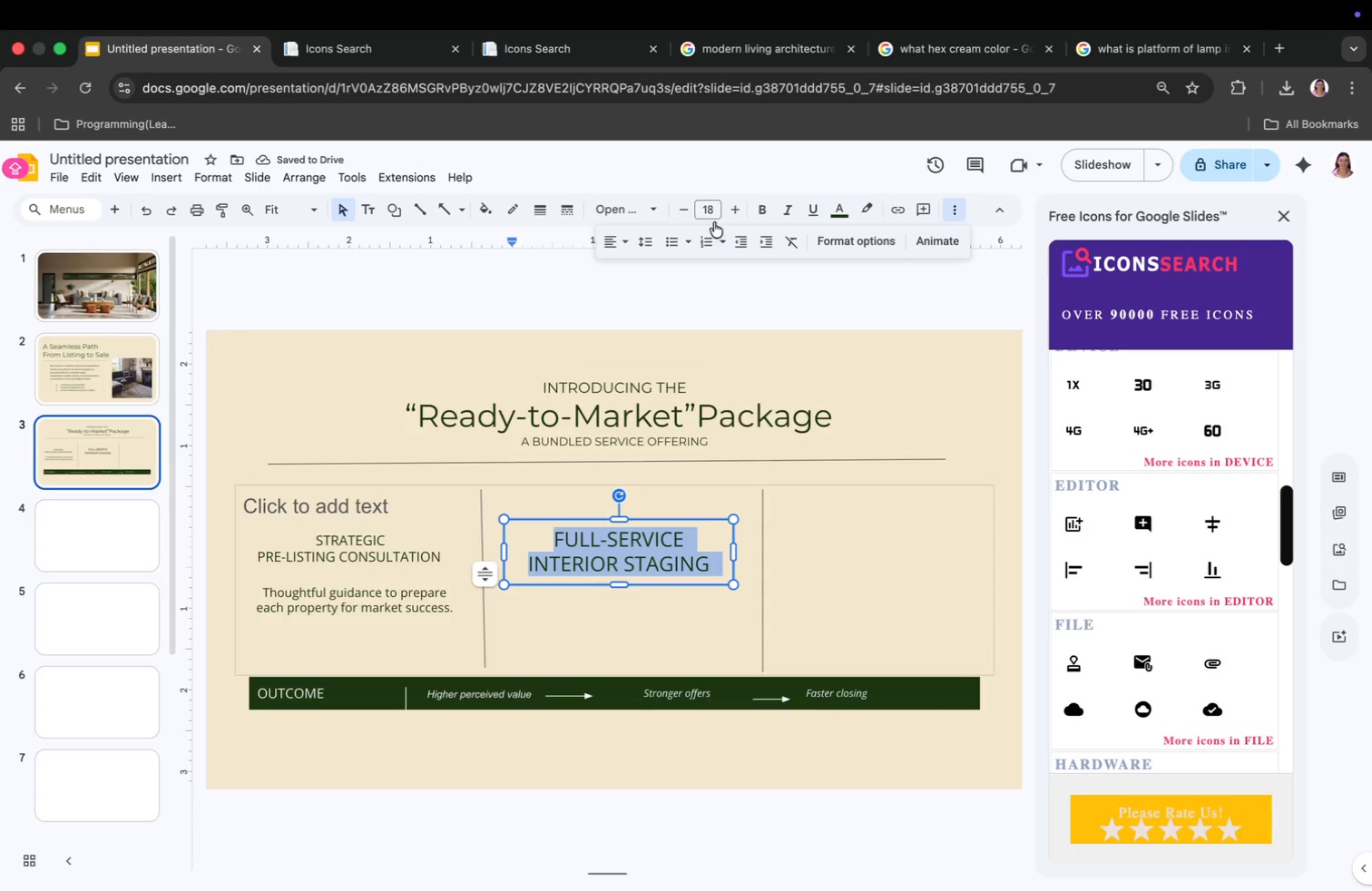 
left_click([710, 215])
 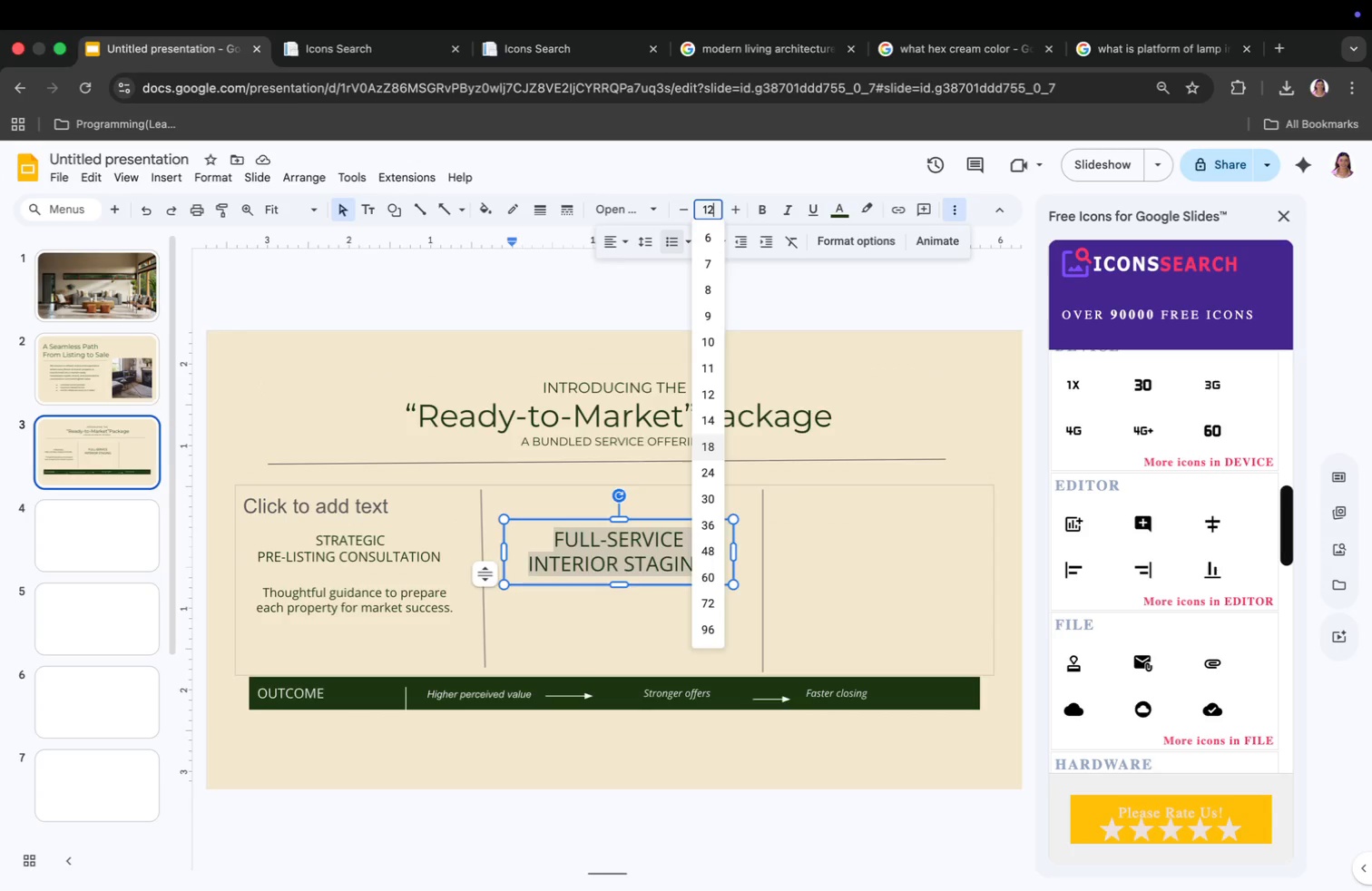 
type(12)
 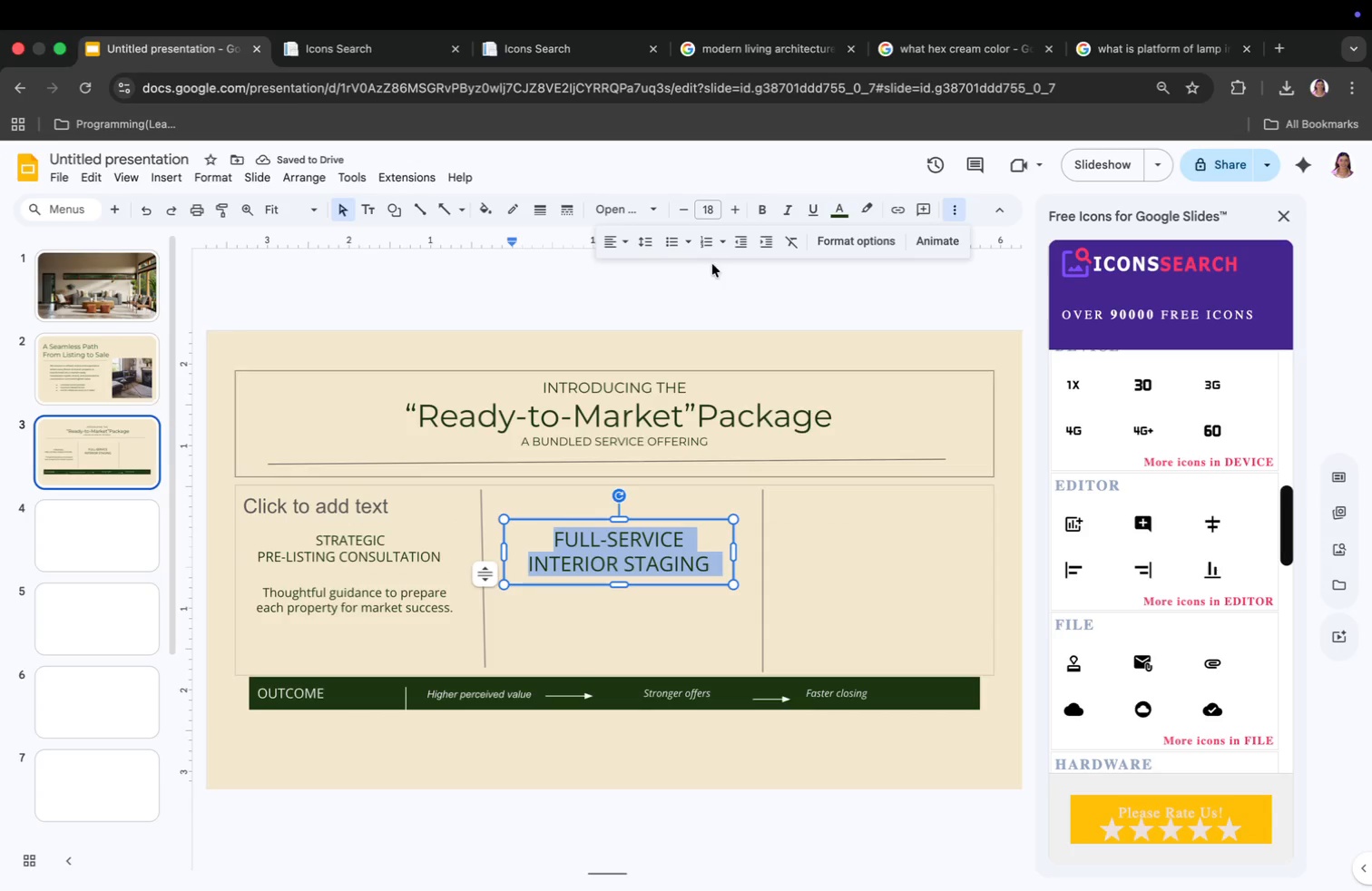 
key(Enter)
 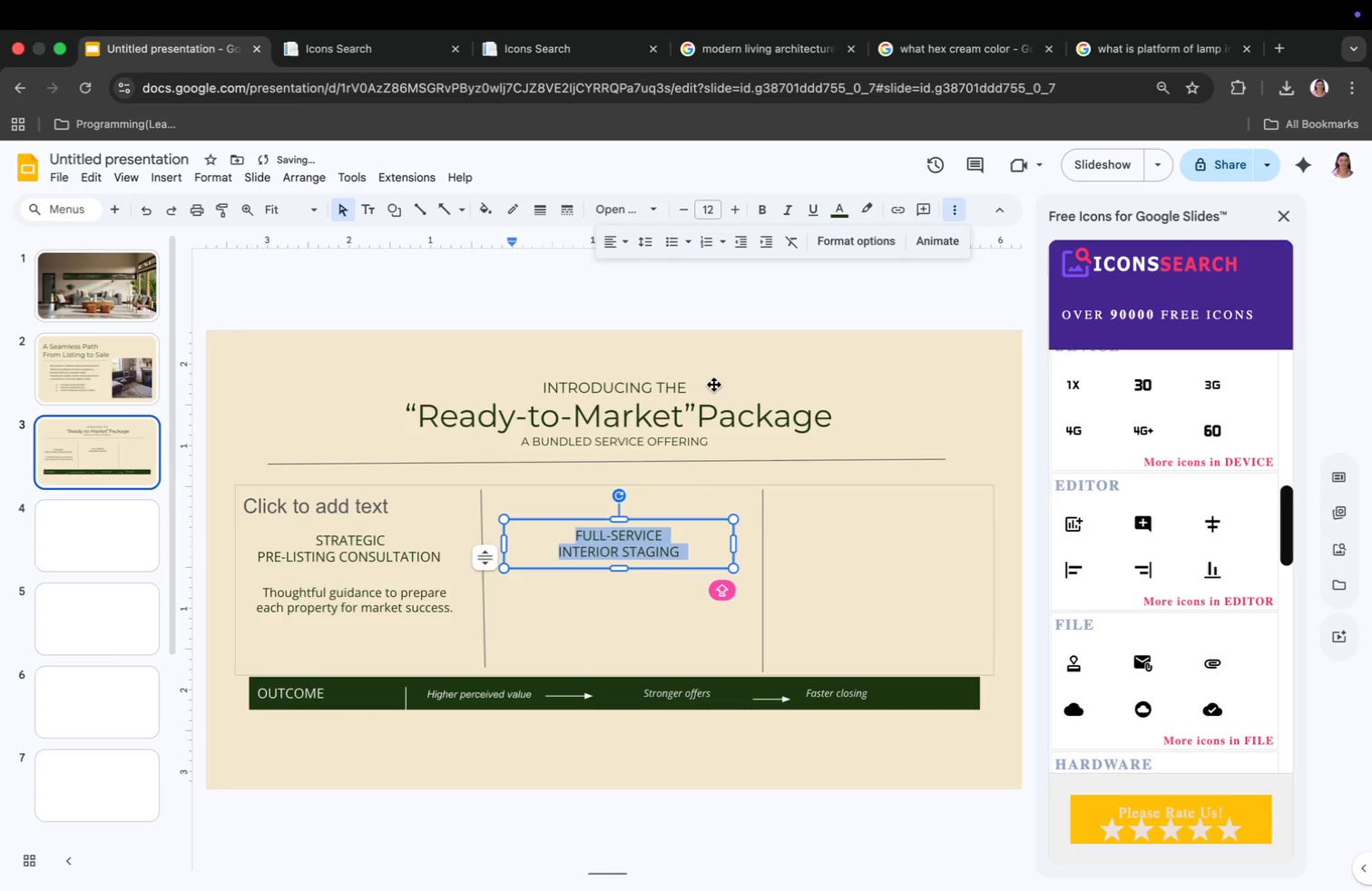 
left_click([653, 625])
 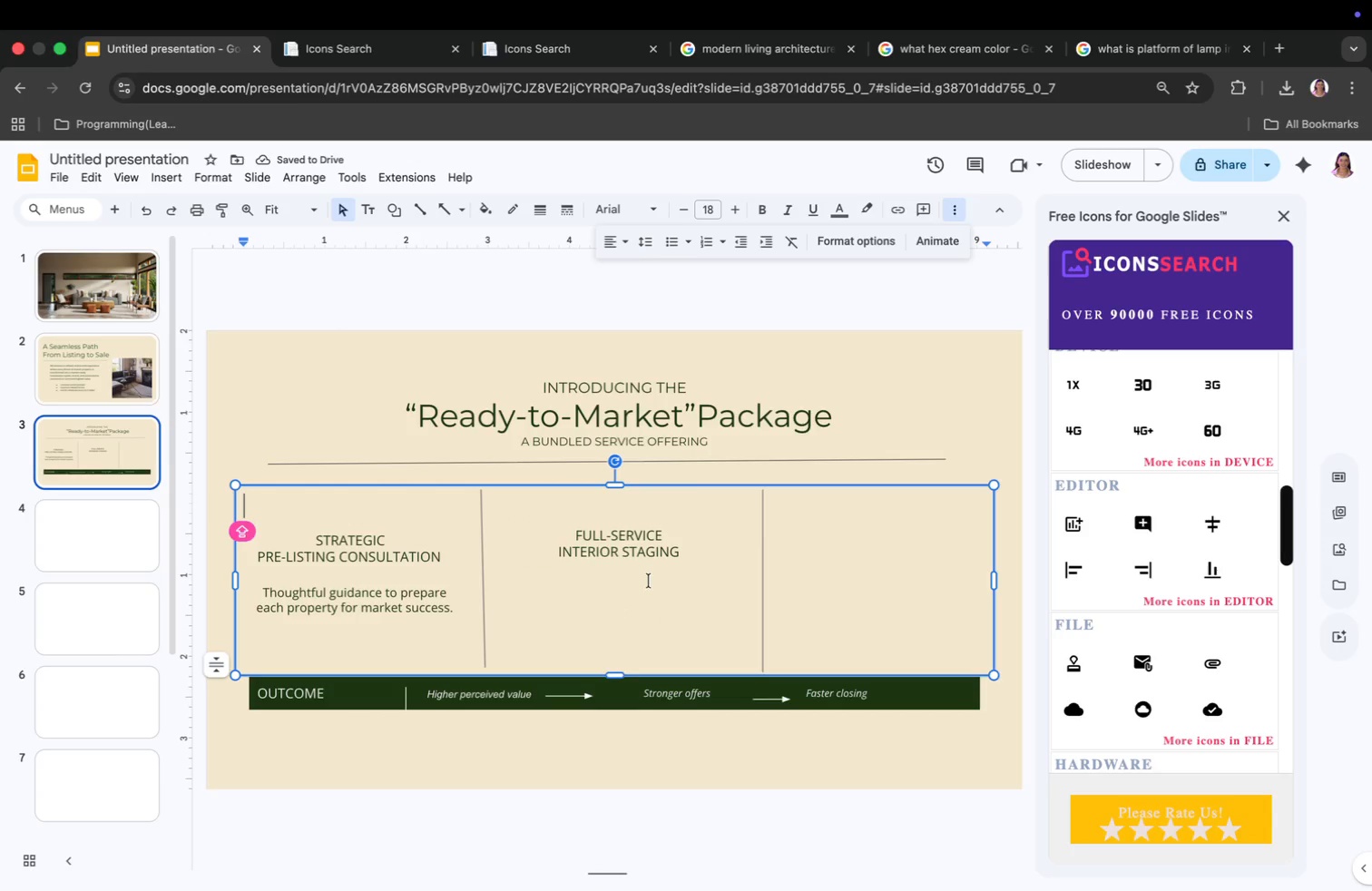 
left_click([870, 431])
 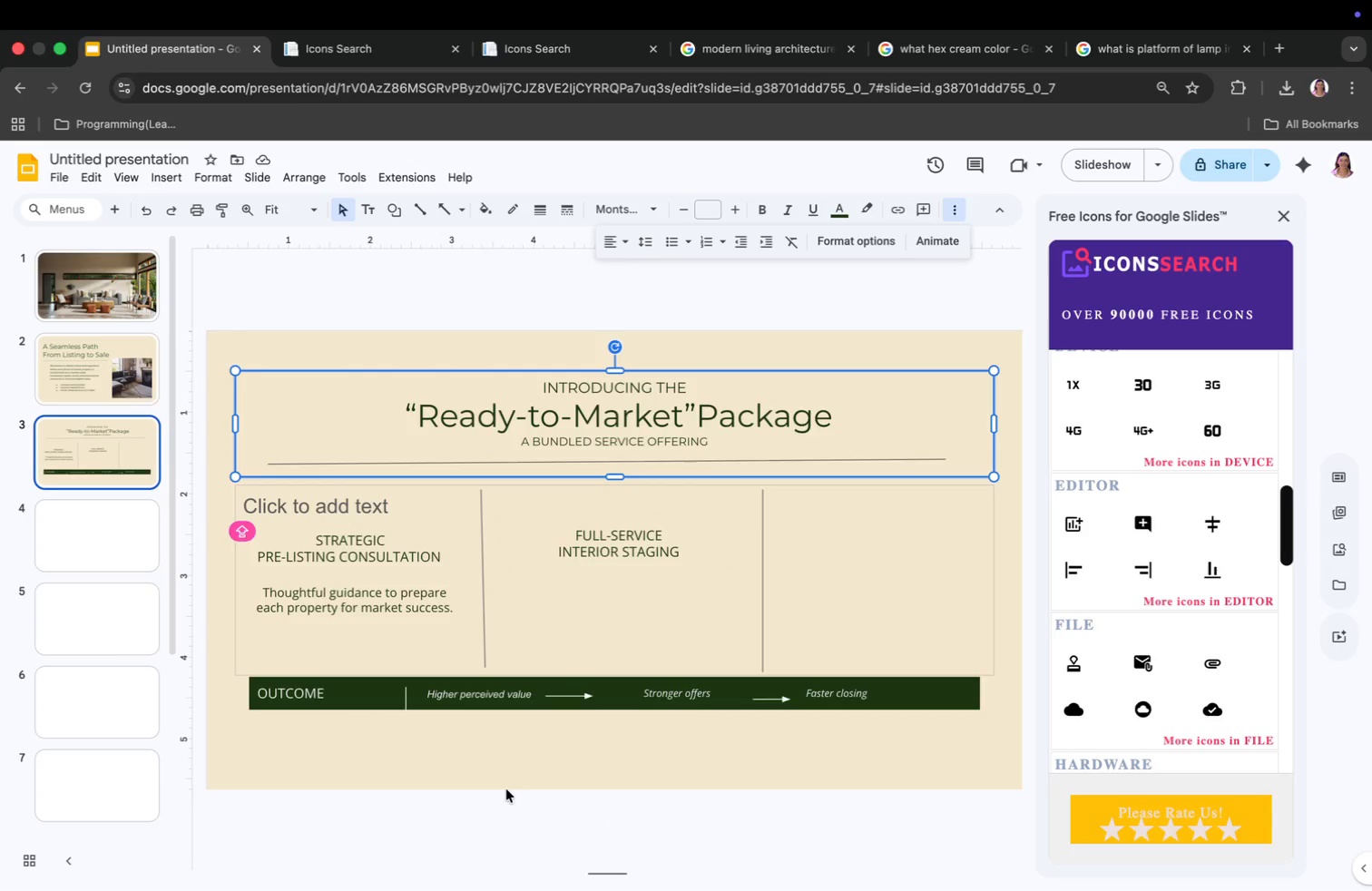 
left_click([513, 762])
 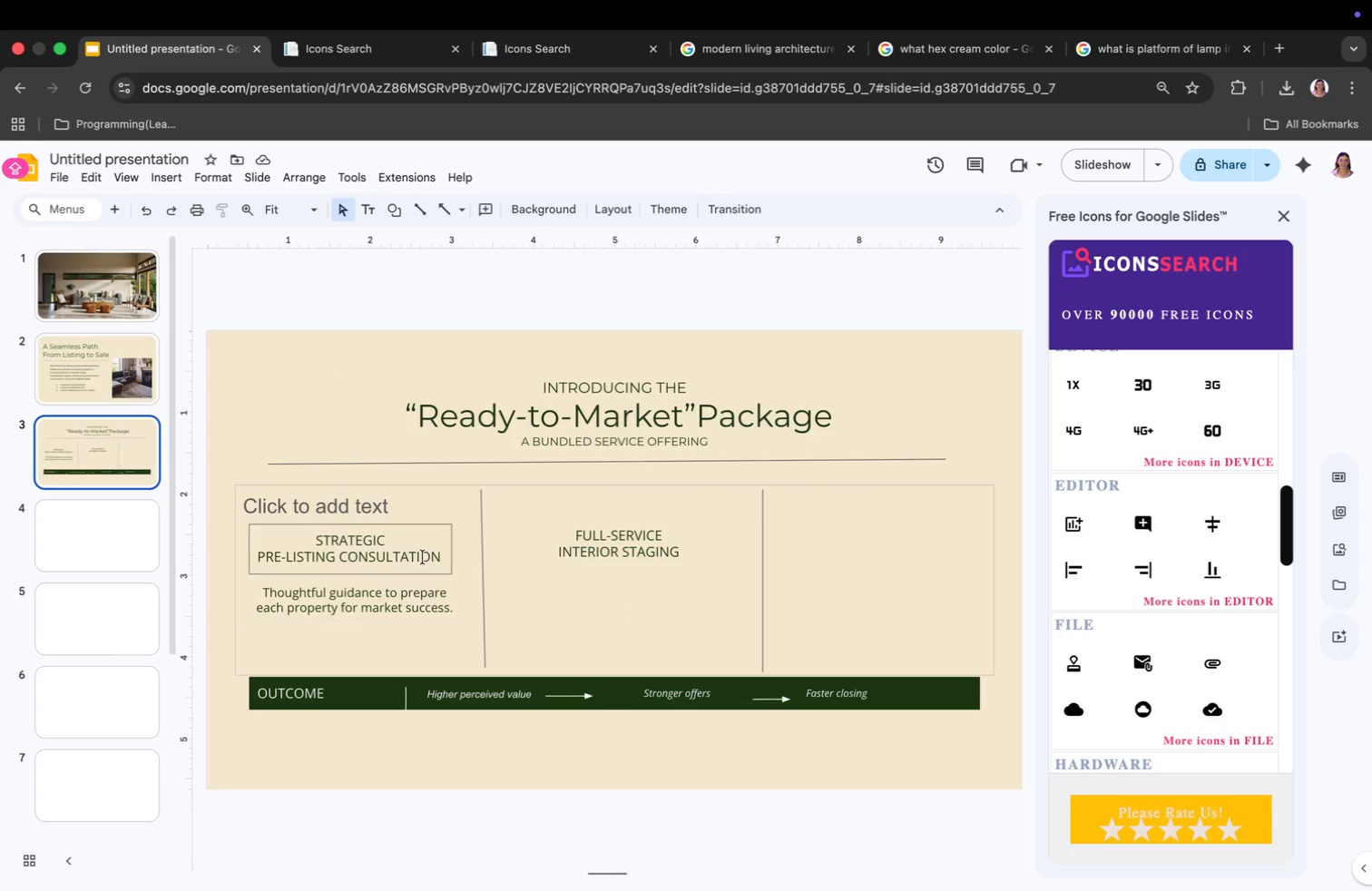 
left_click([277, 498])
 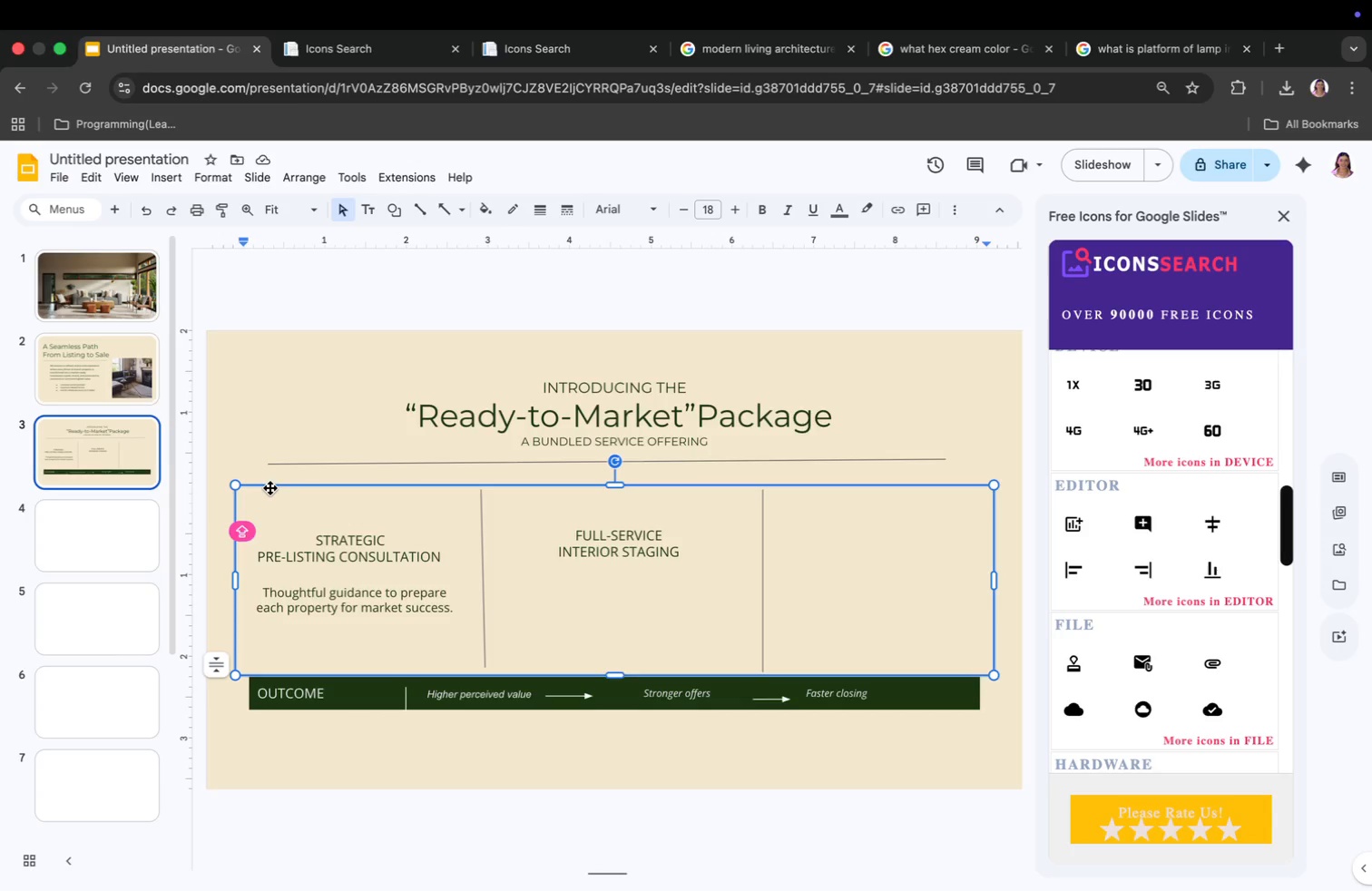 
double_click([270, 496])
 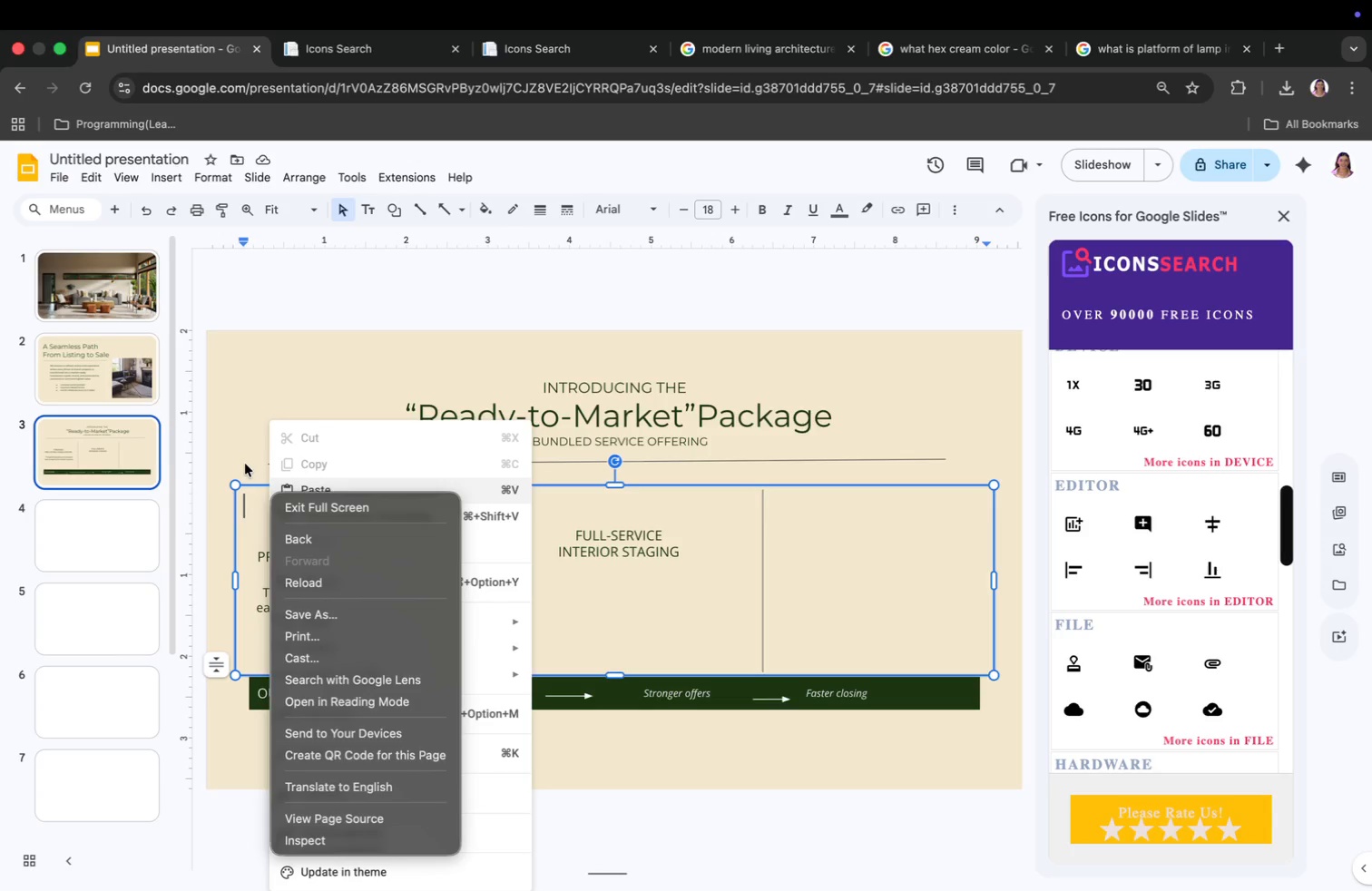 
left_click([237, 452])
 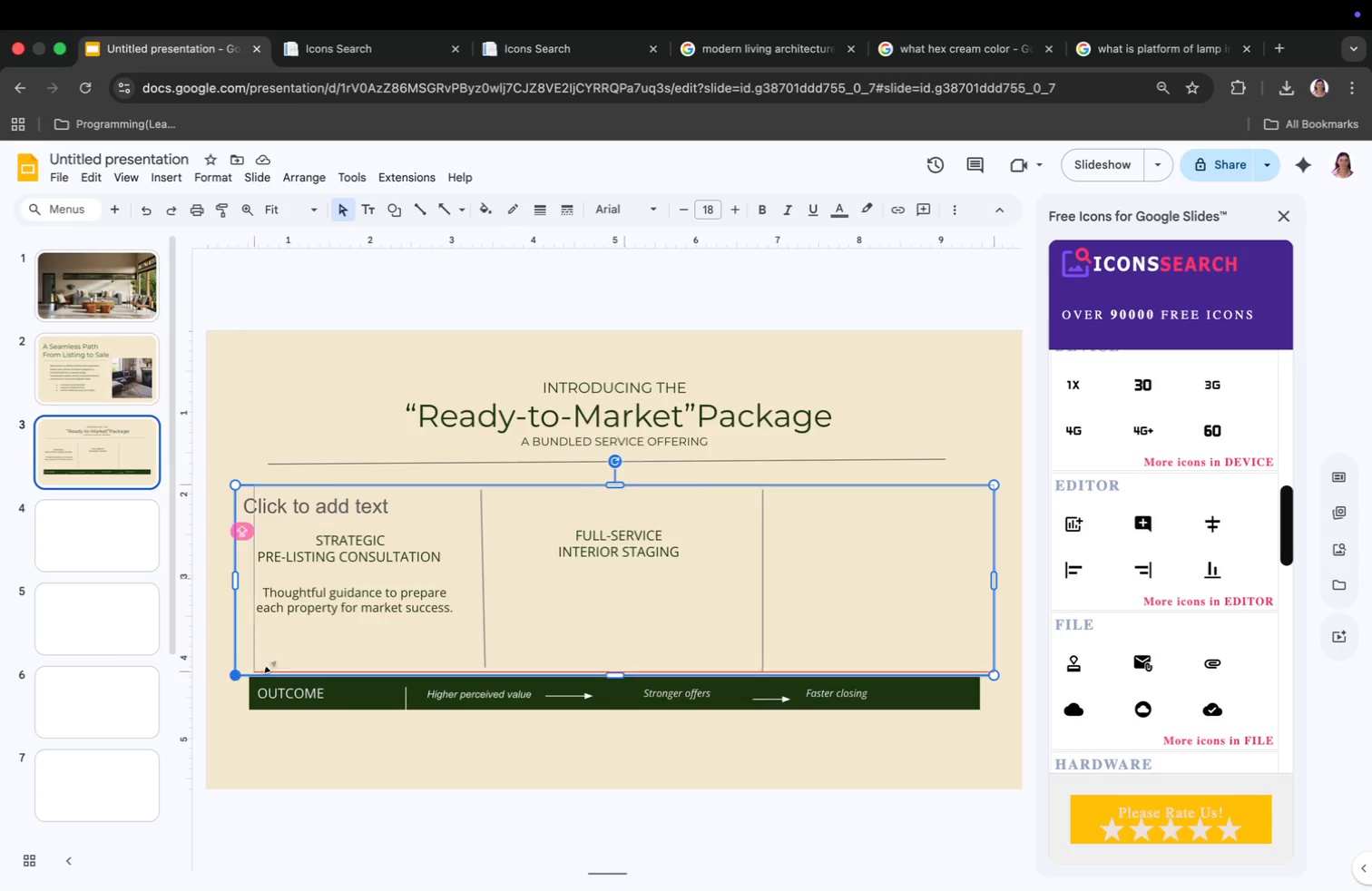 
left_click_drag(start_coordinate=[237, 676], to_coordinate=[526, 654])
 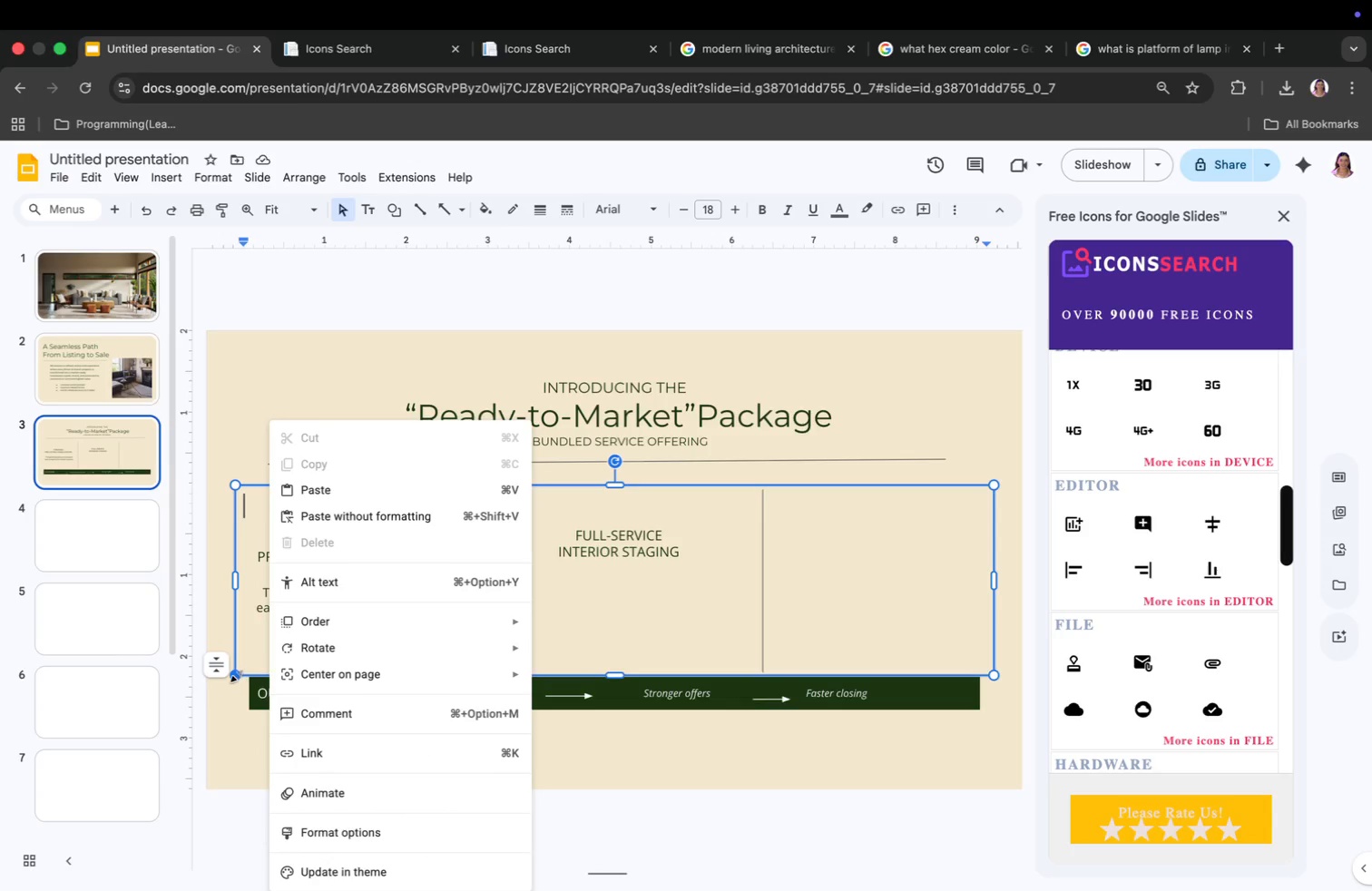 
left_click_drag(start_coordinate=[759, 484], to_coordinate=[740, 571])
 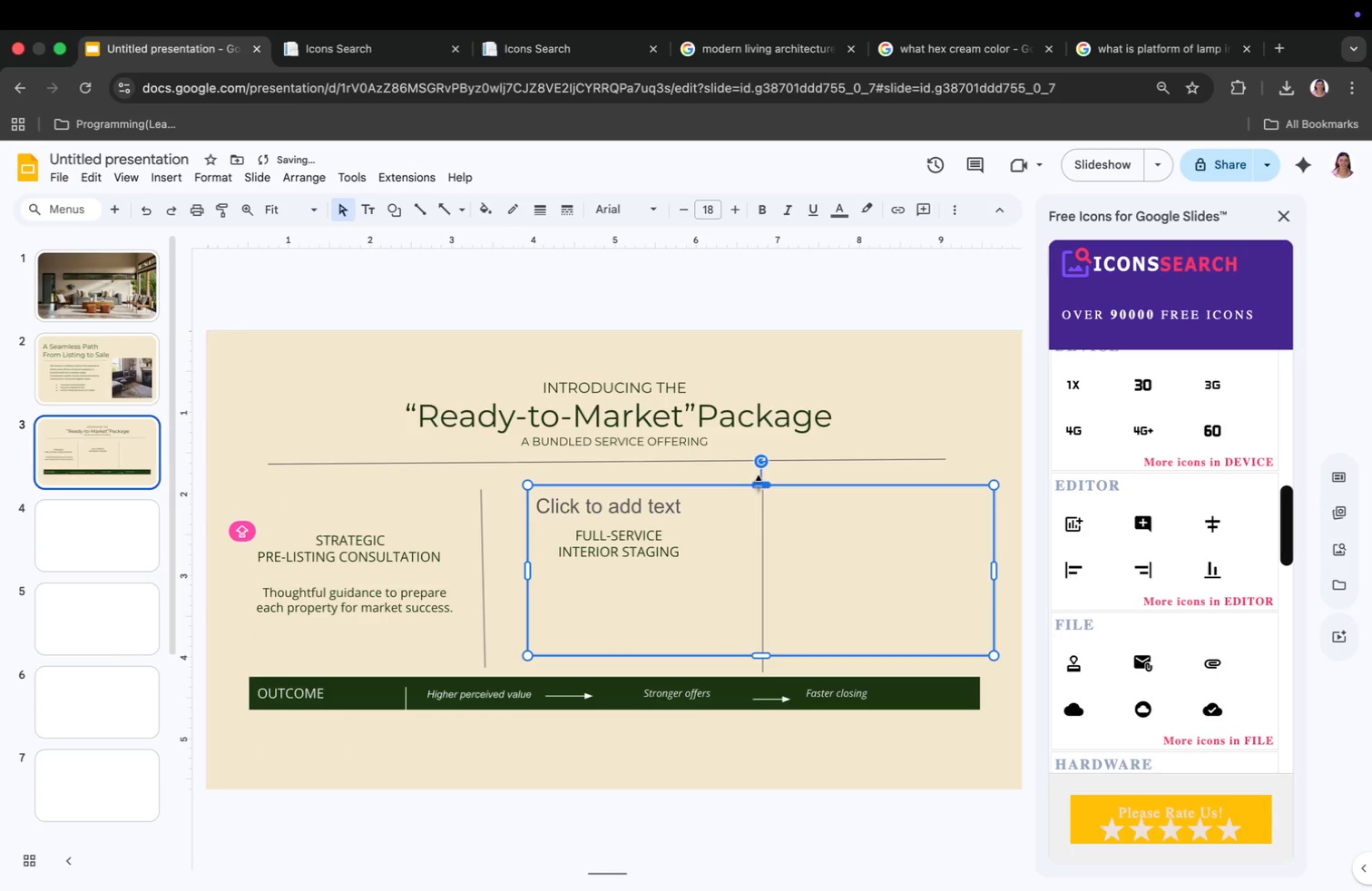 
left_click_drag(start_coordinate=[993, 619], to_coordinate=[738, 641])
 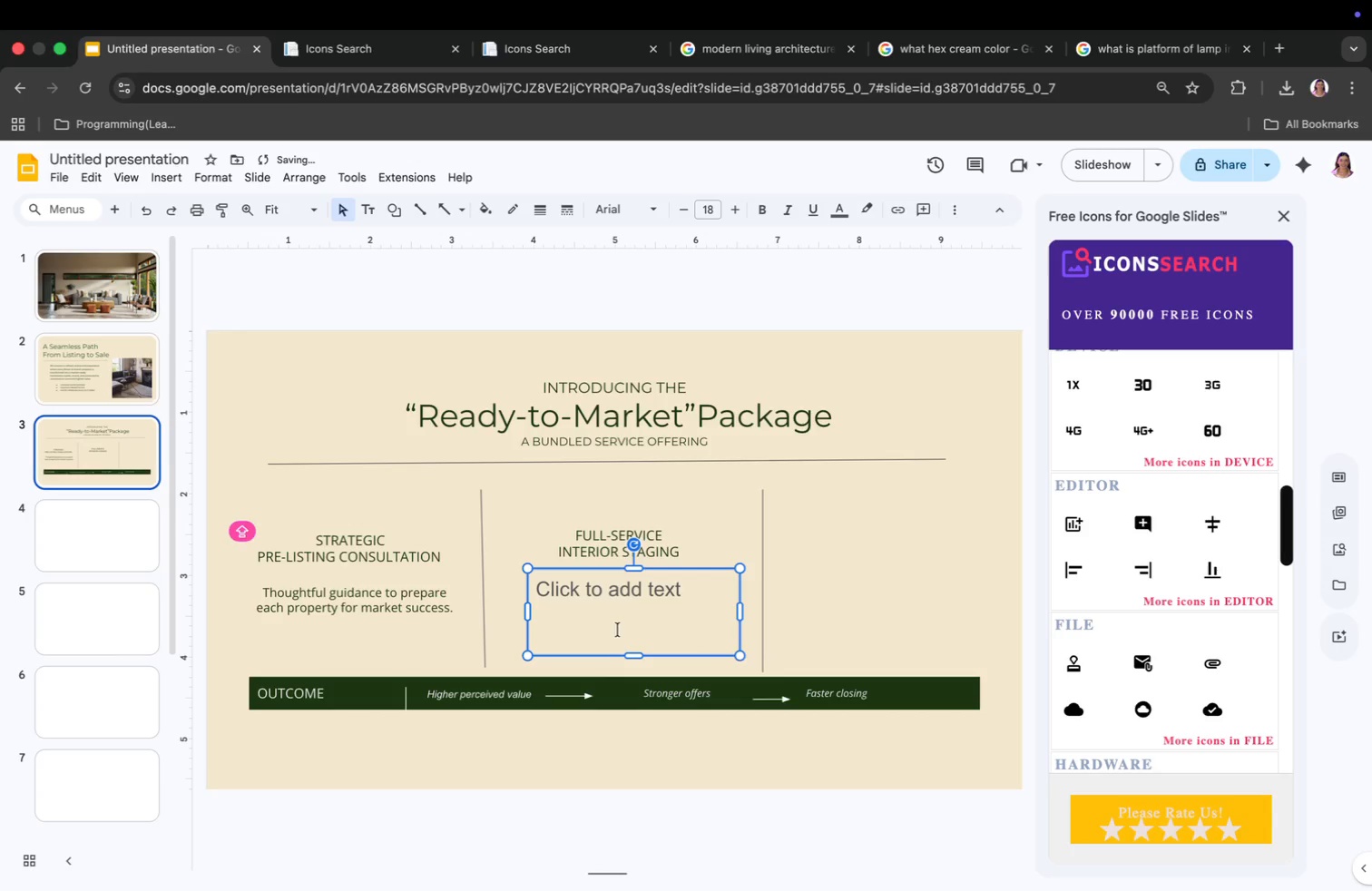 
left_click([598, 595])
 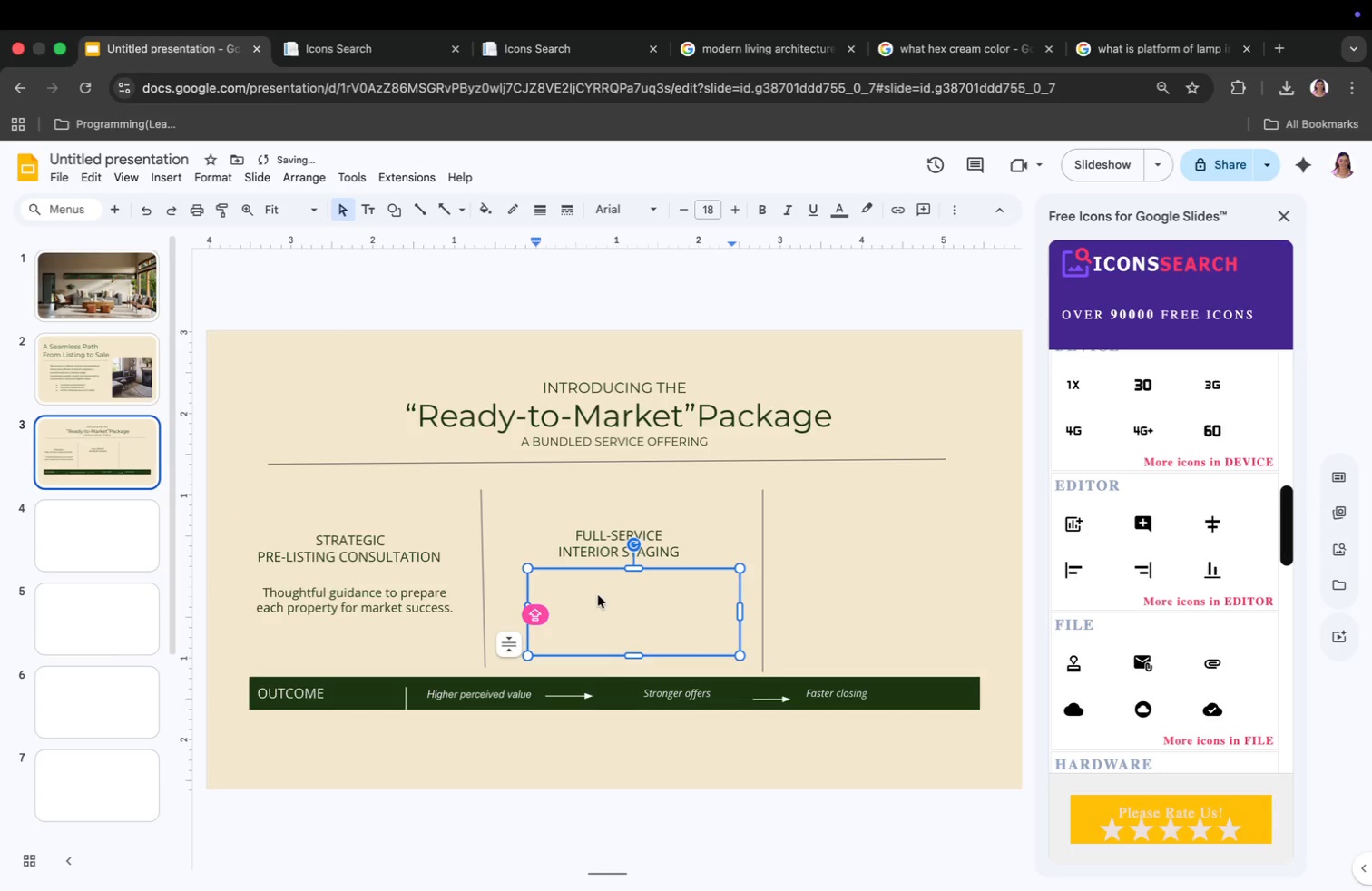 
type(Curate)
key(Backspace)
key(Backspace)
key(Backspace)
key(Backspace)
key(Backspace)
key(Backspace)
 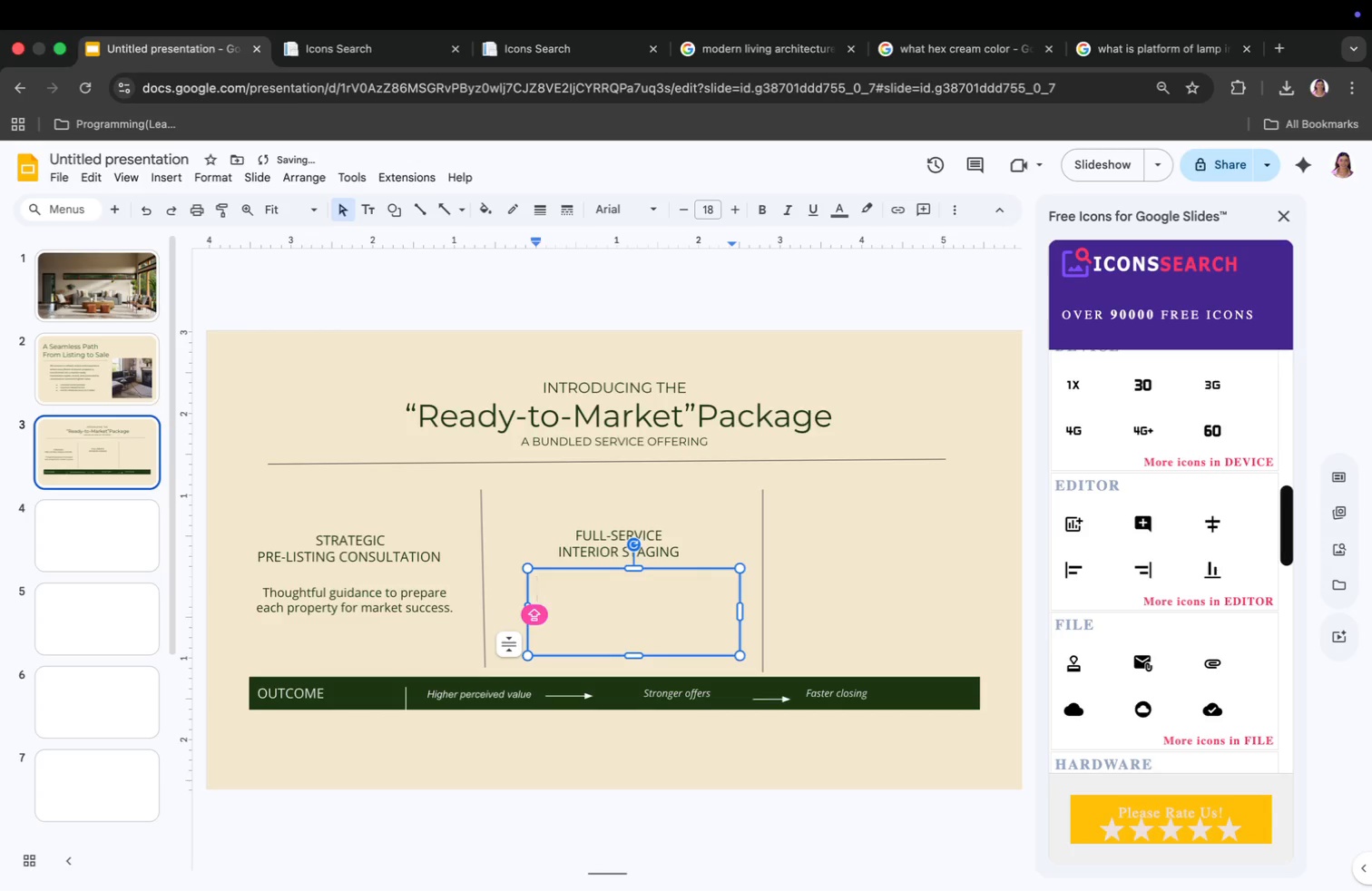 
type(Cua)
key(Backspace)
type(rated furnishing and styling that elevate the home's potential.)
 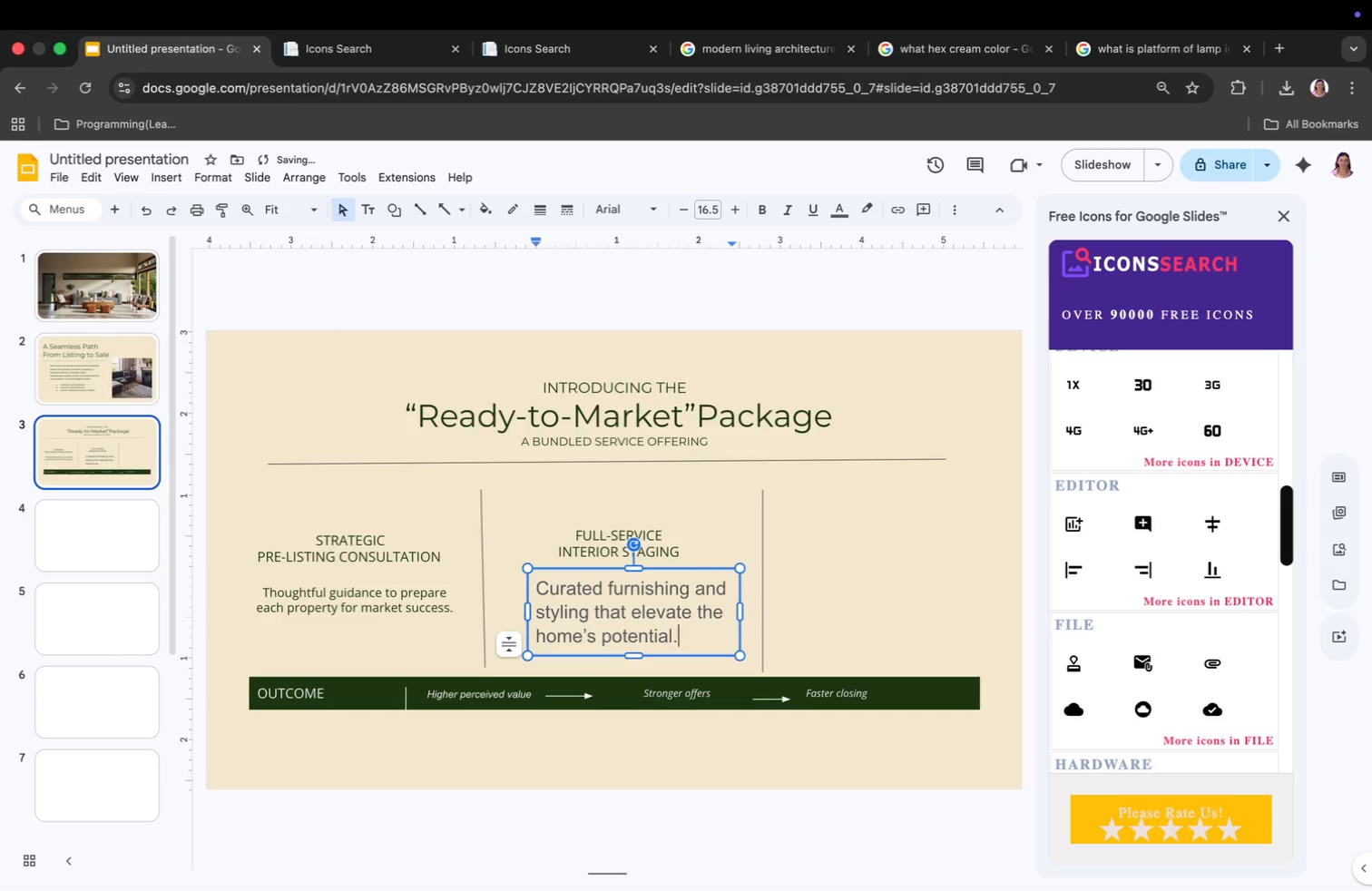 
left_click([596, 586])
 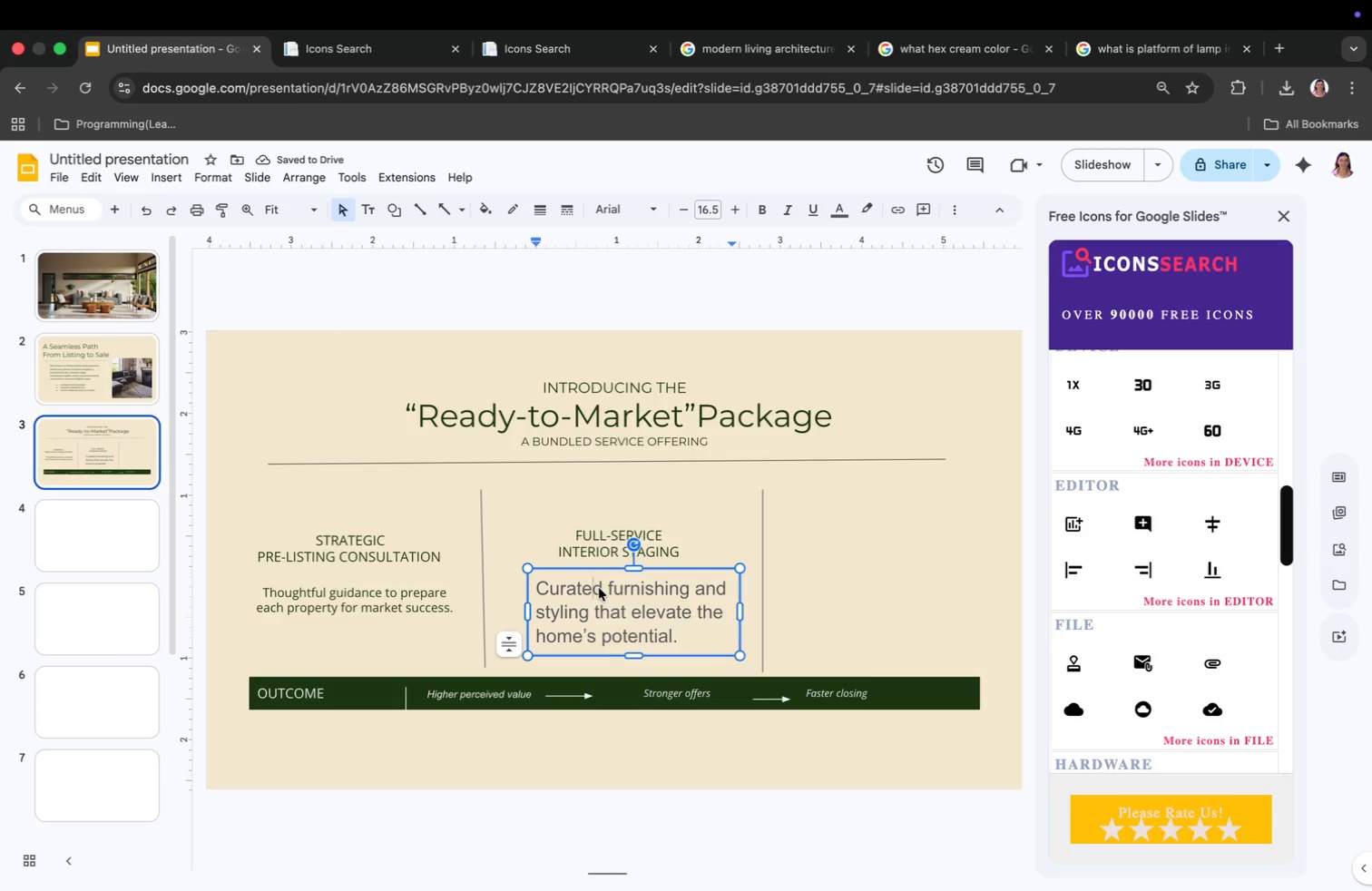 
key(Meta+CommandLeft)
 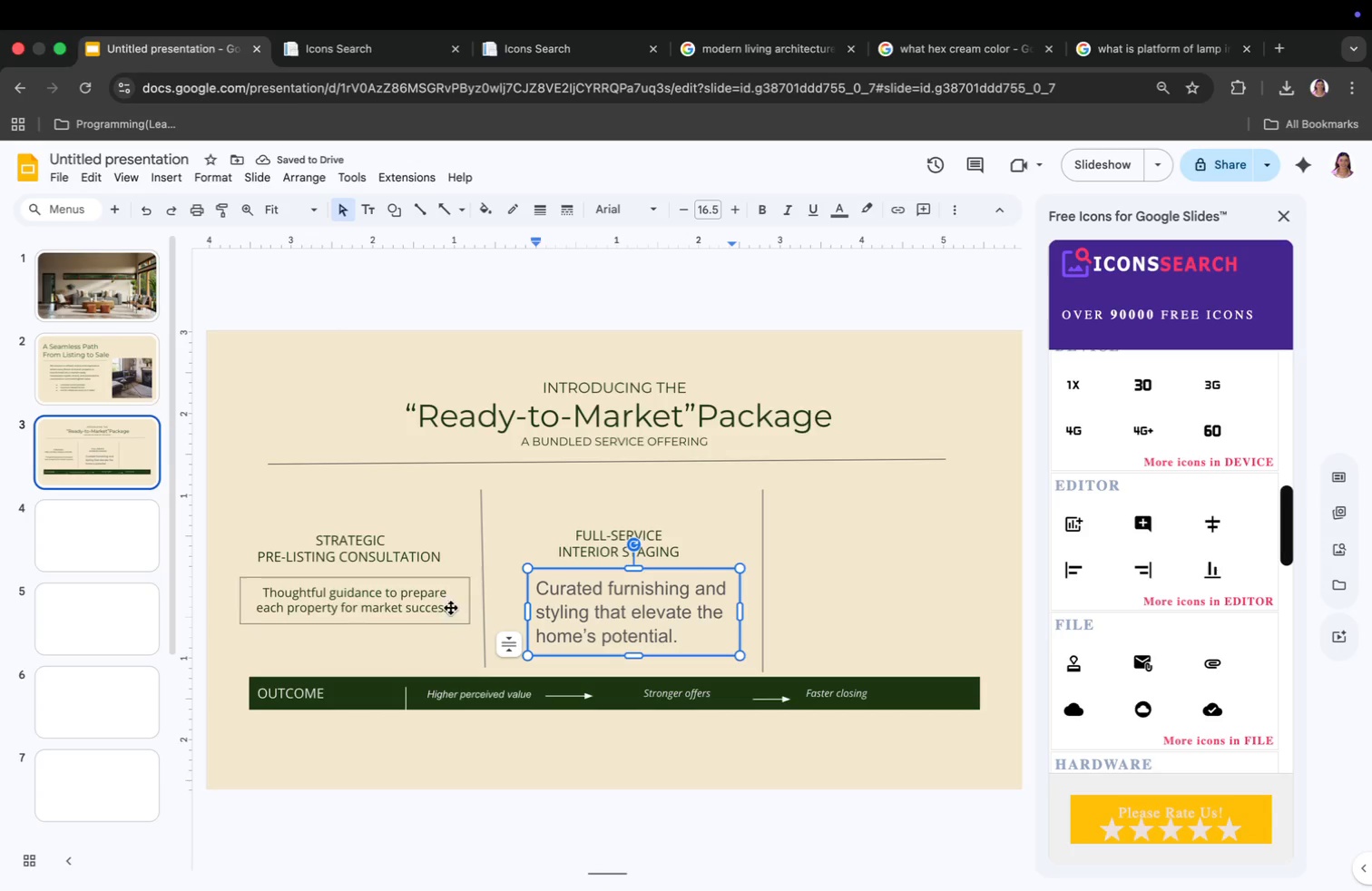 
left_click([382, 612])
 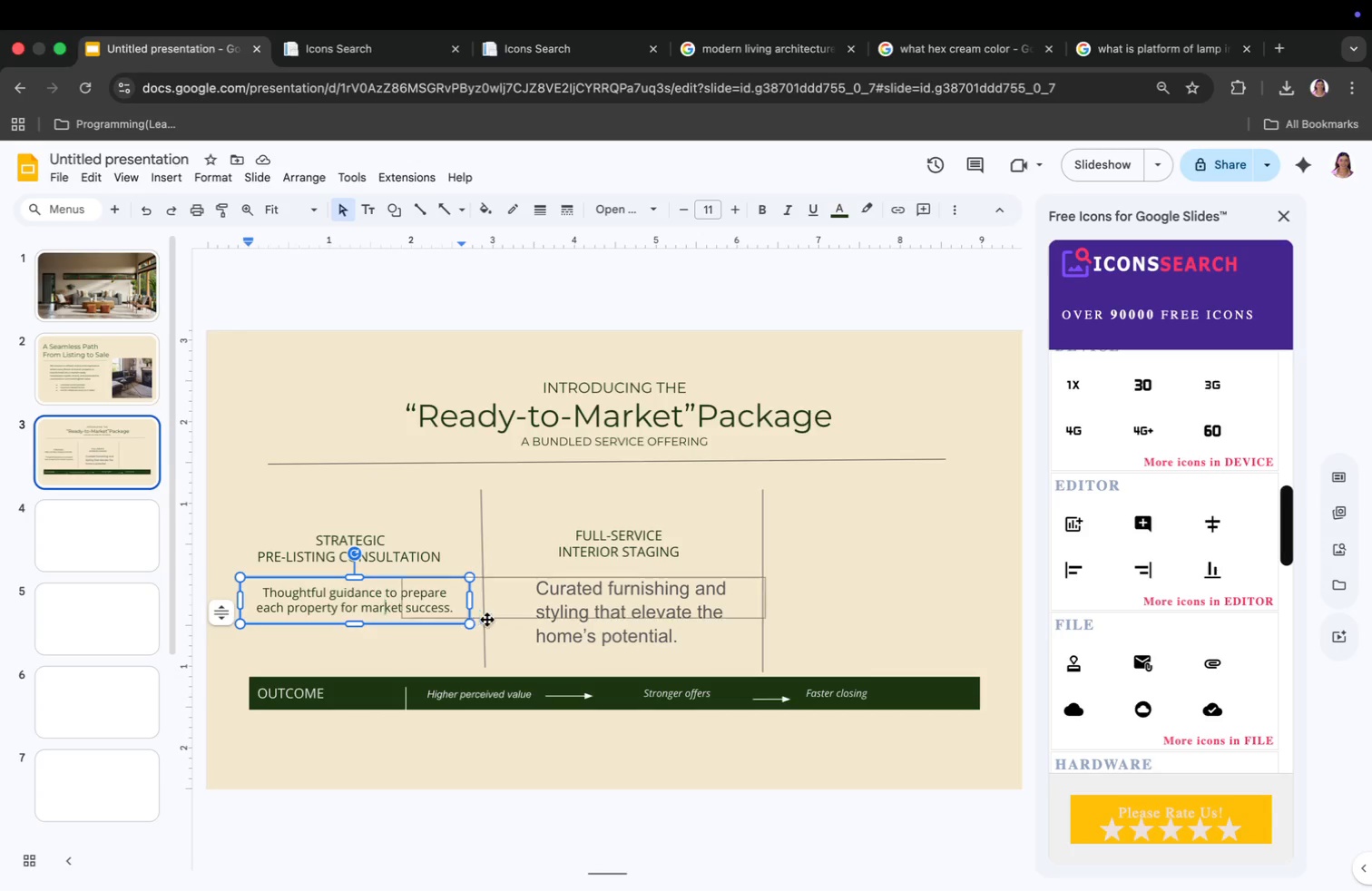 
left_click([601, 619])
 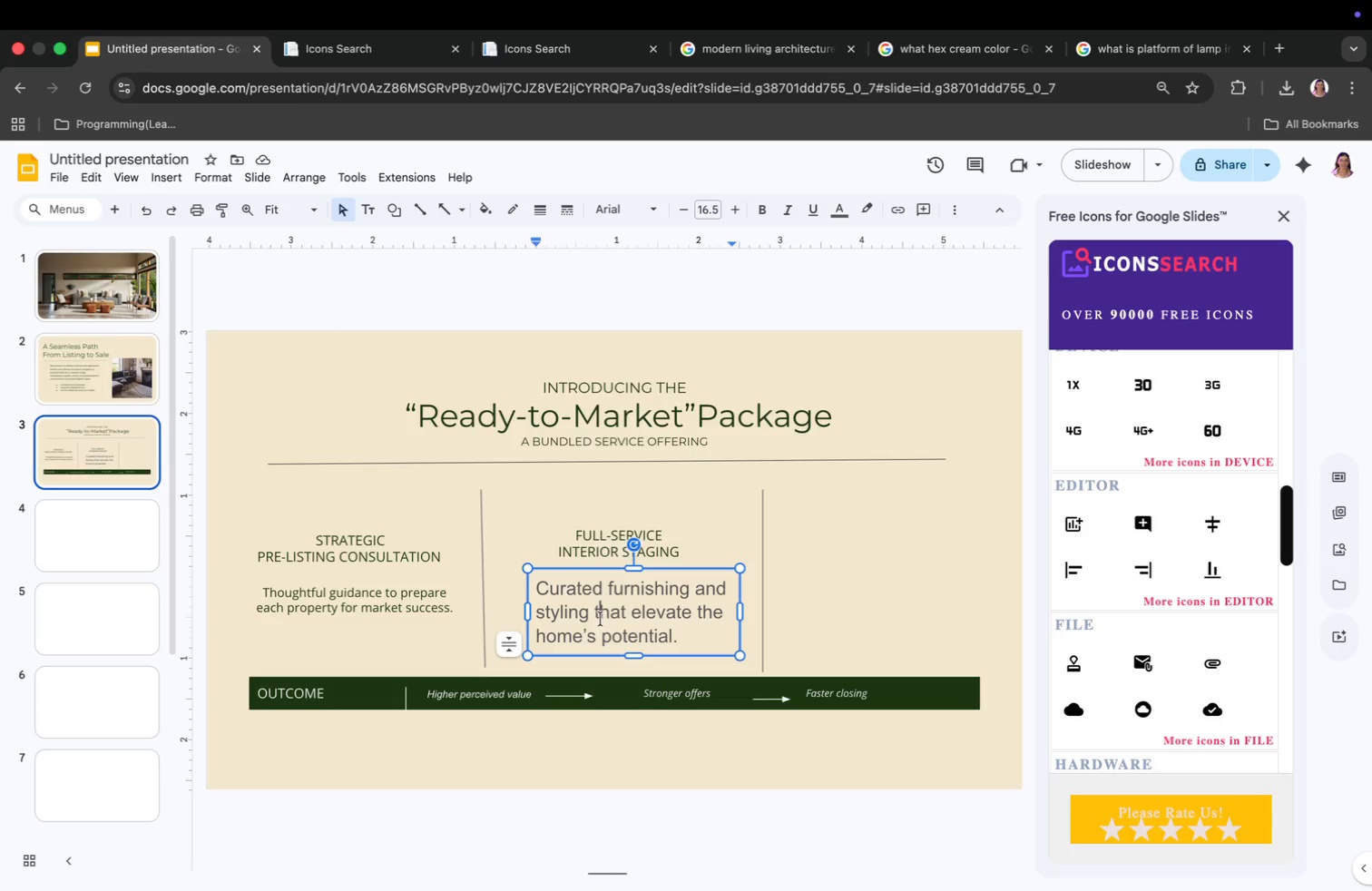 
key(Meta+CommandLeft)
 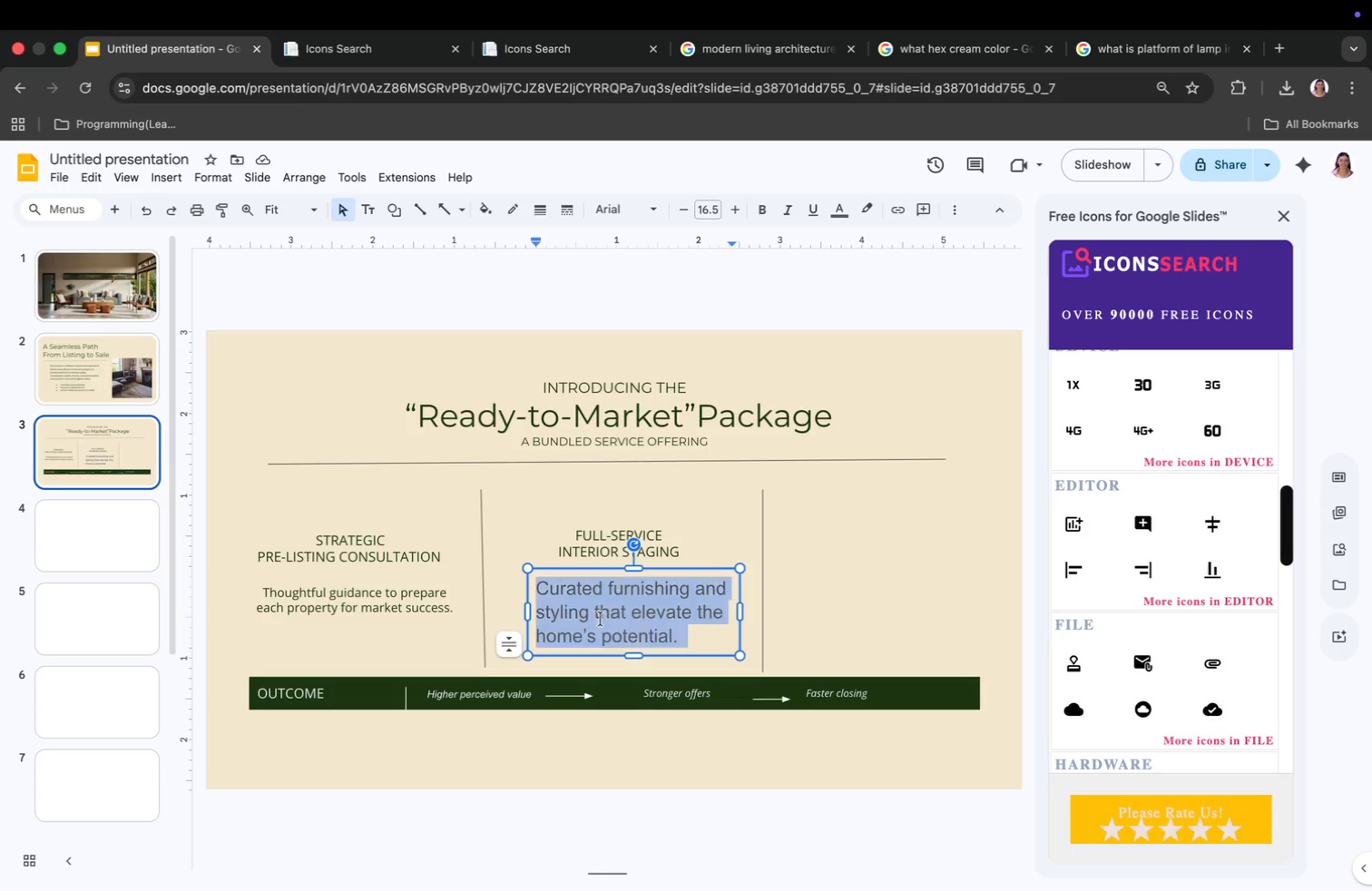 
key(Meta+A)
 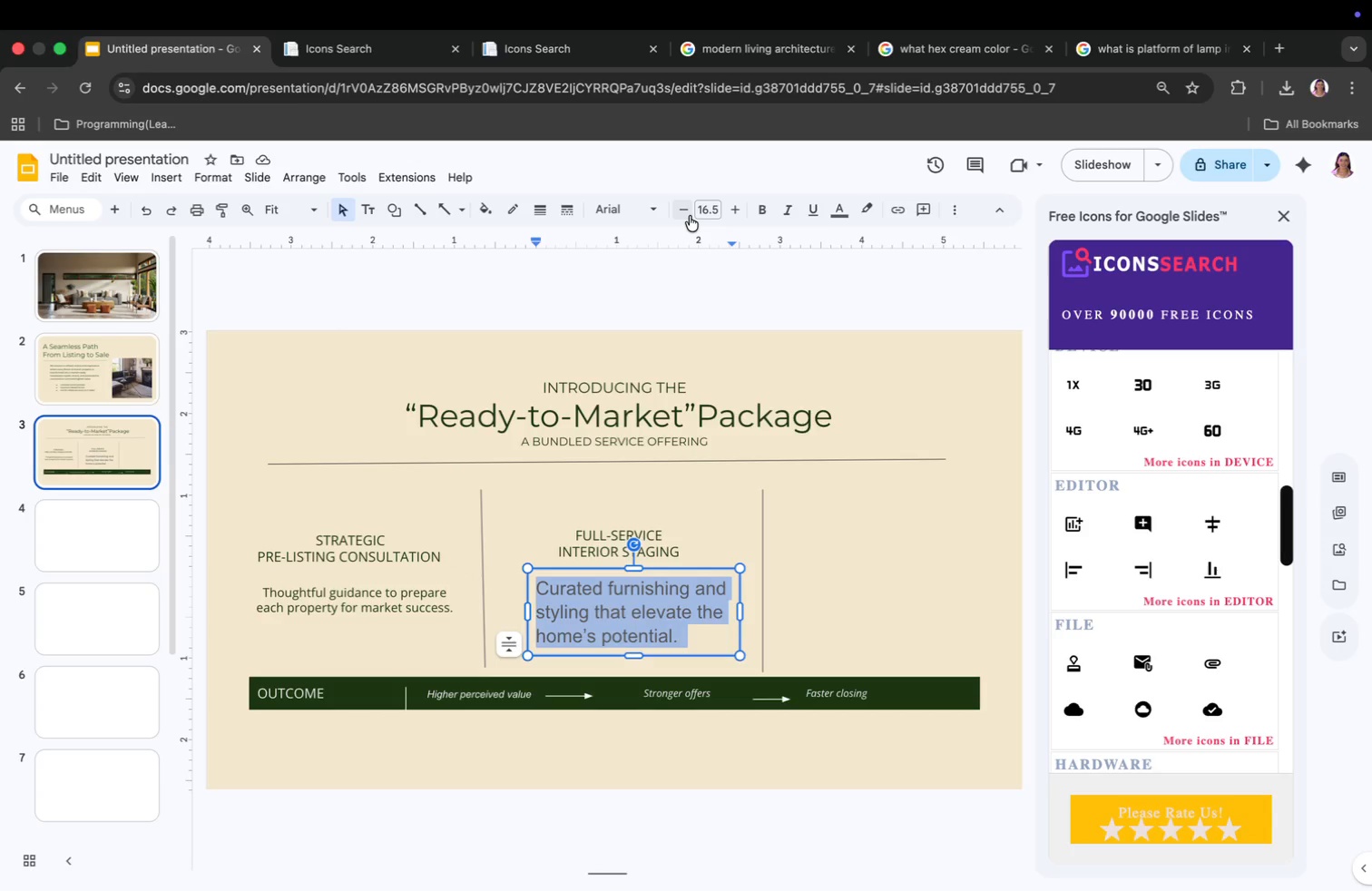 
left_click([705, 209])
 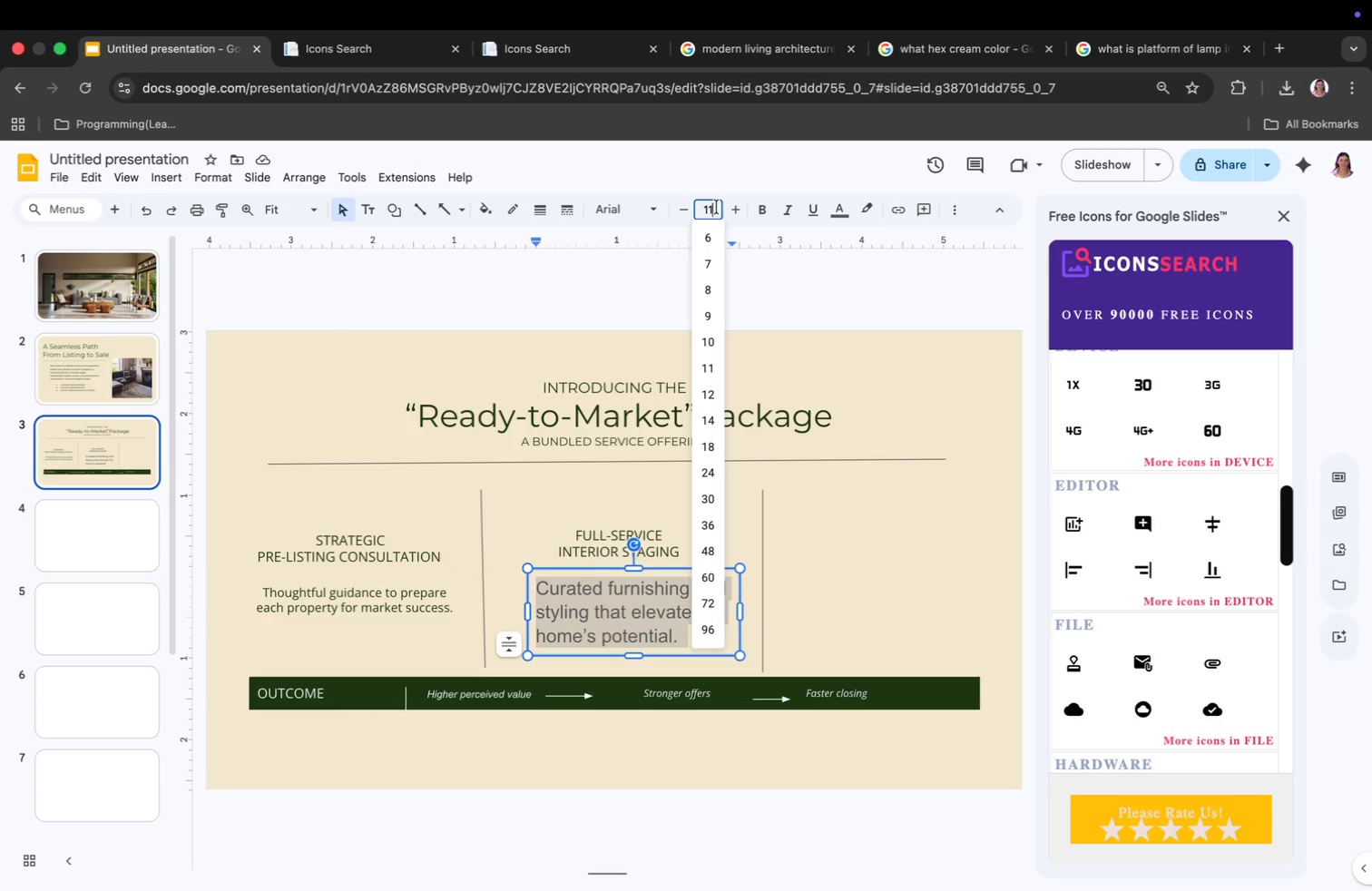 
type(11)
 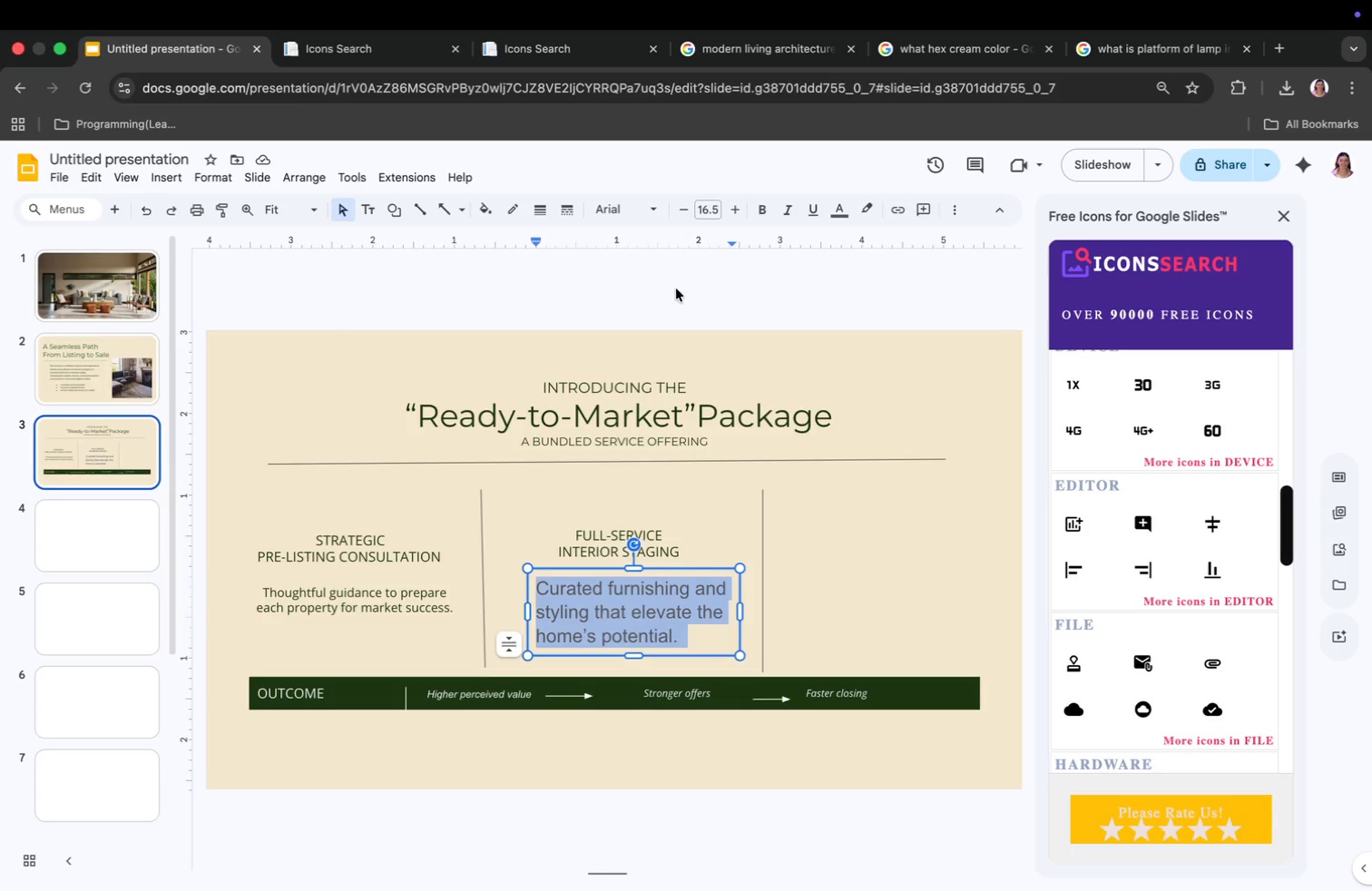 
key(Enter)
 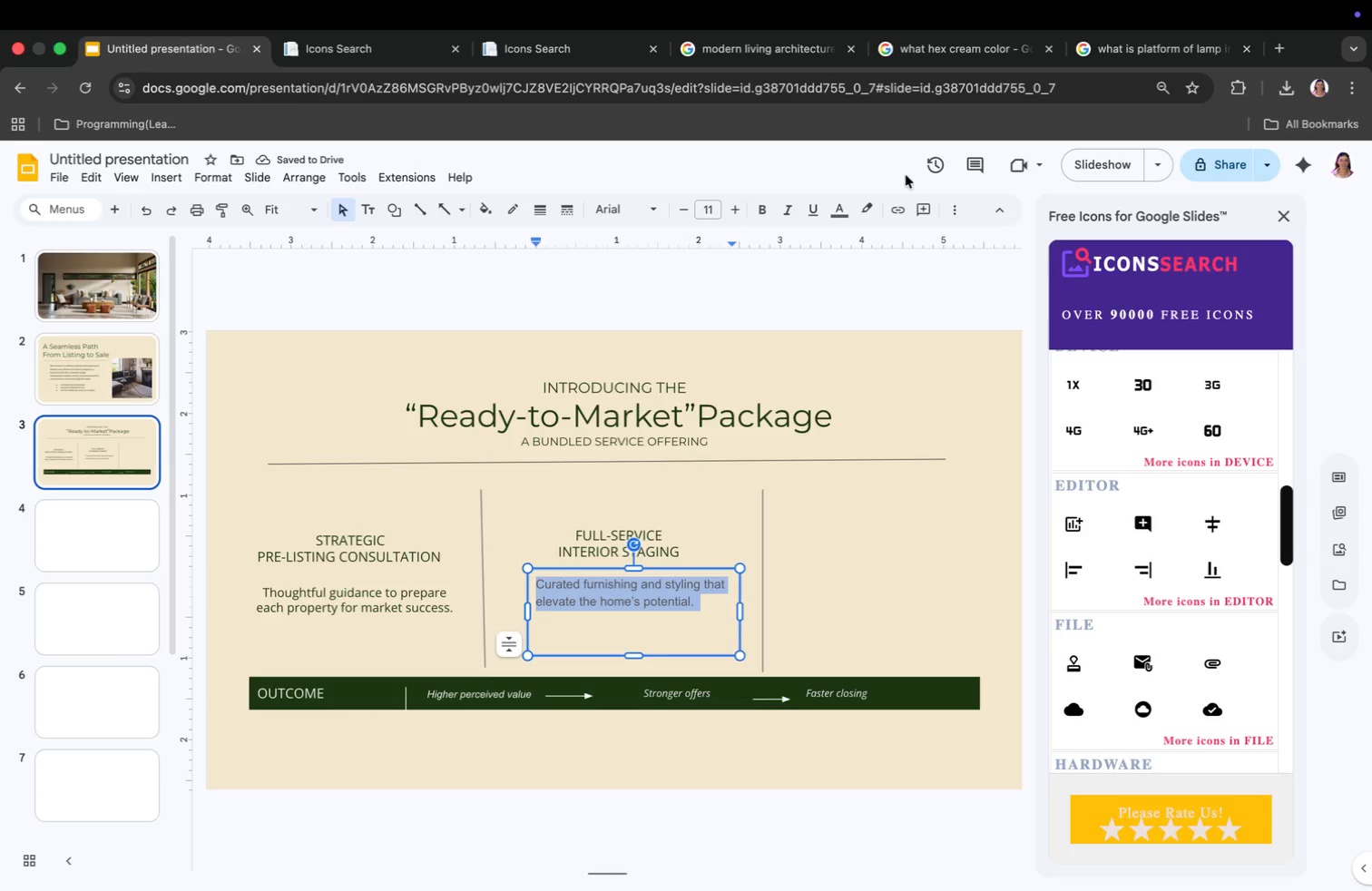 
left_click([964, 213])
 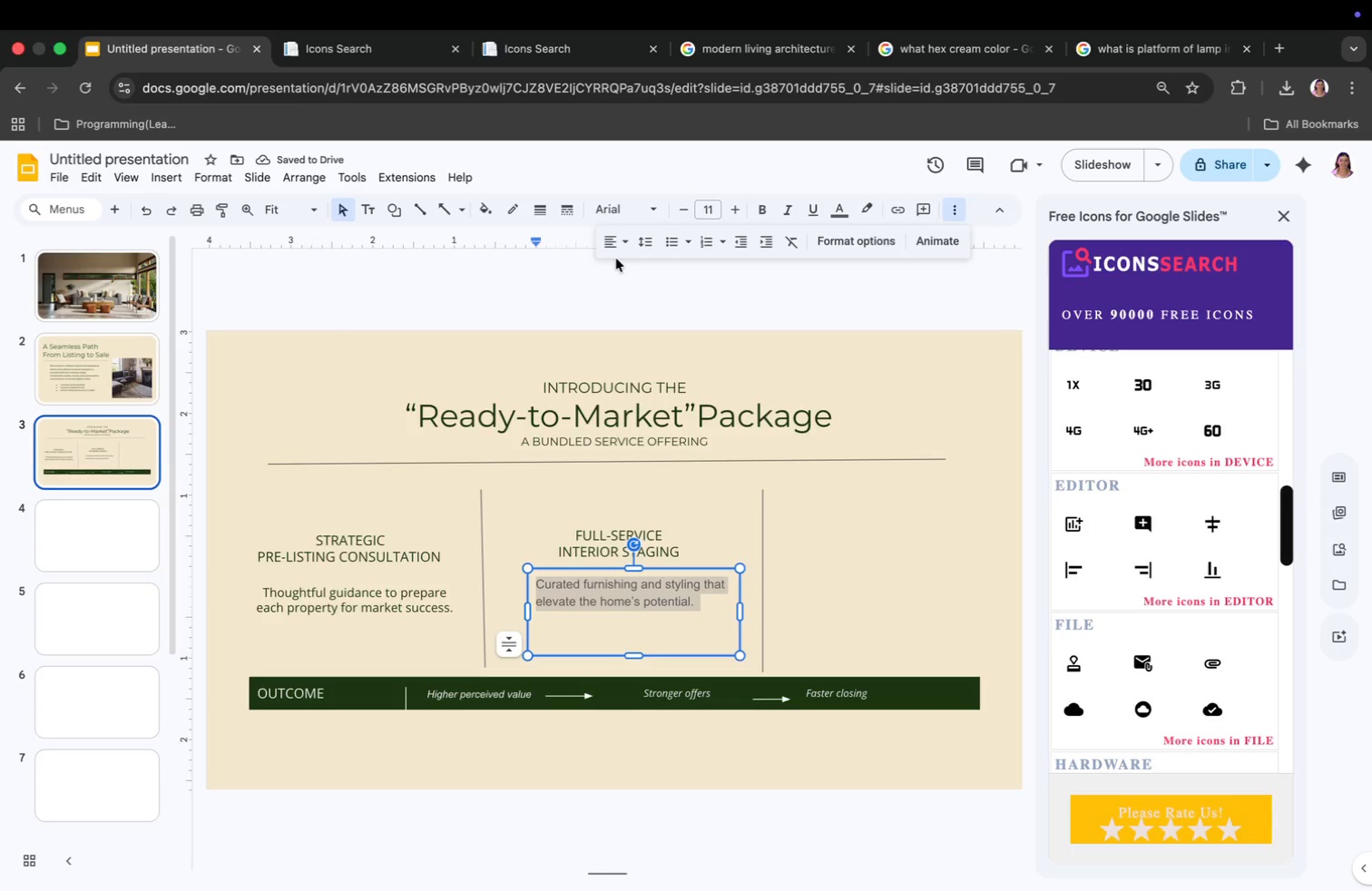 
left_click([611, 246])
 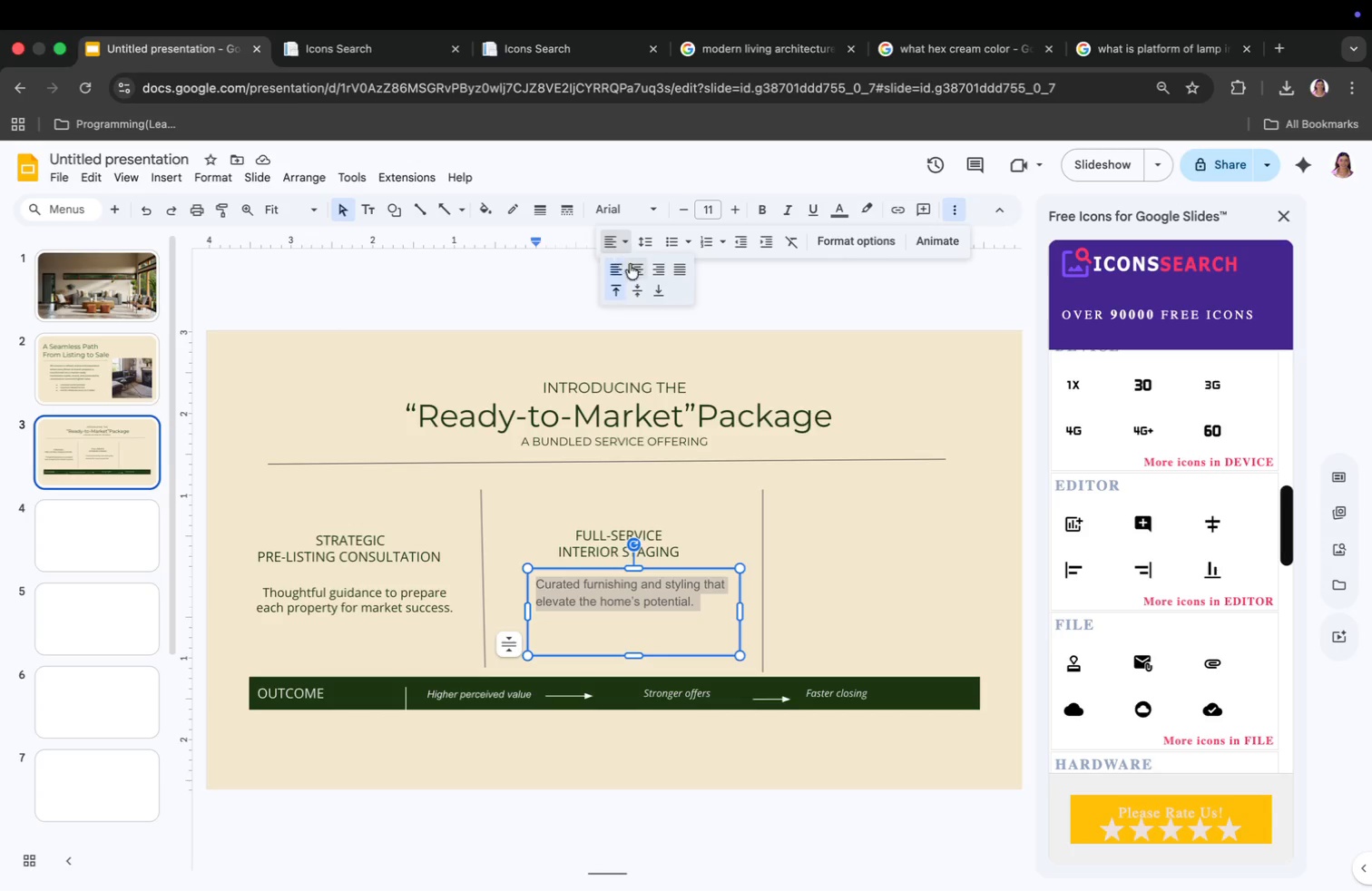 
left_click([633, 267])
 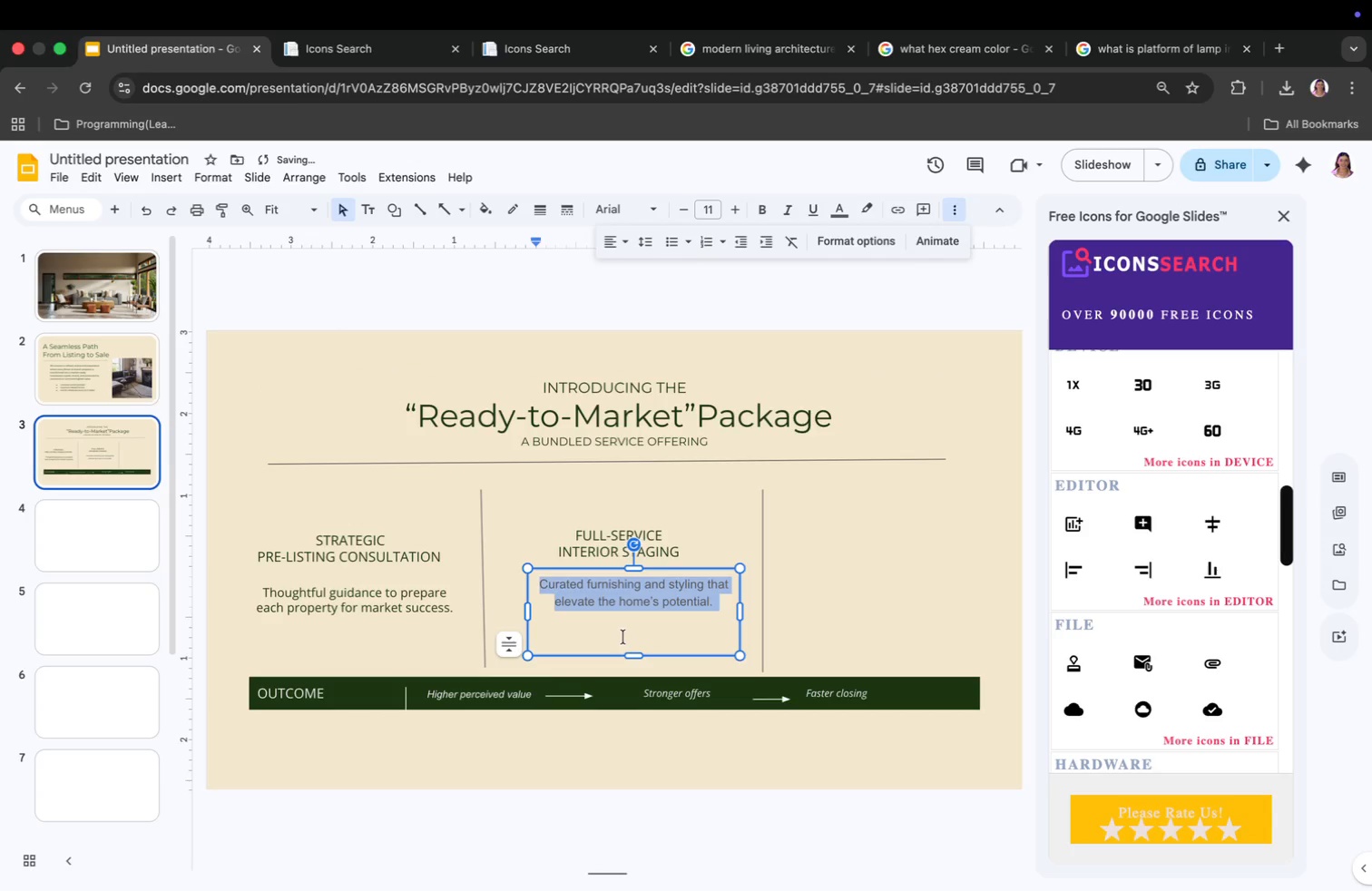 
left_click([411, 584])
 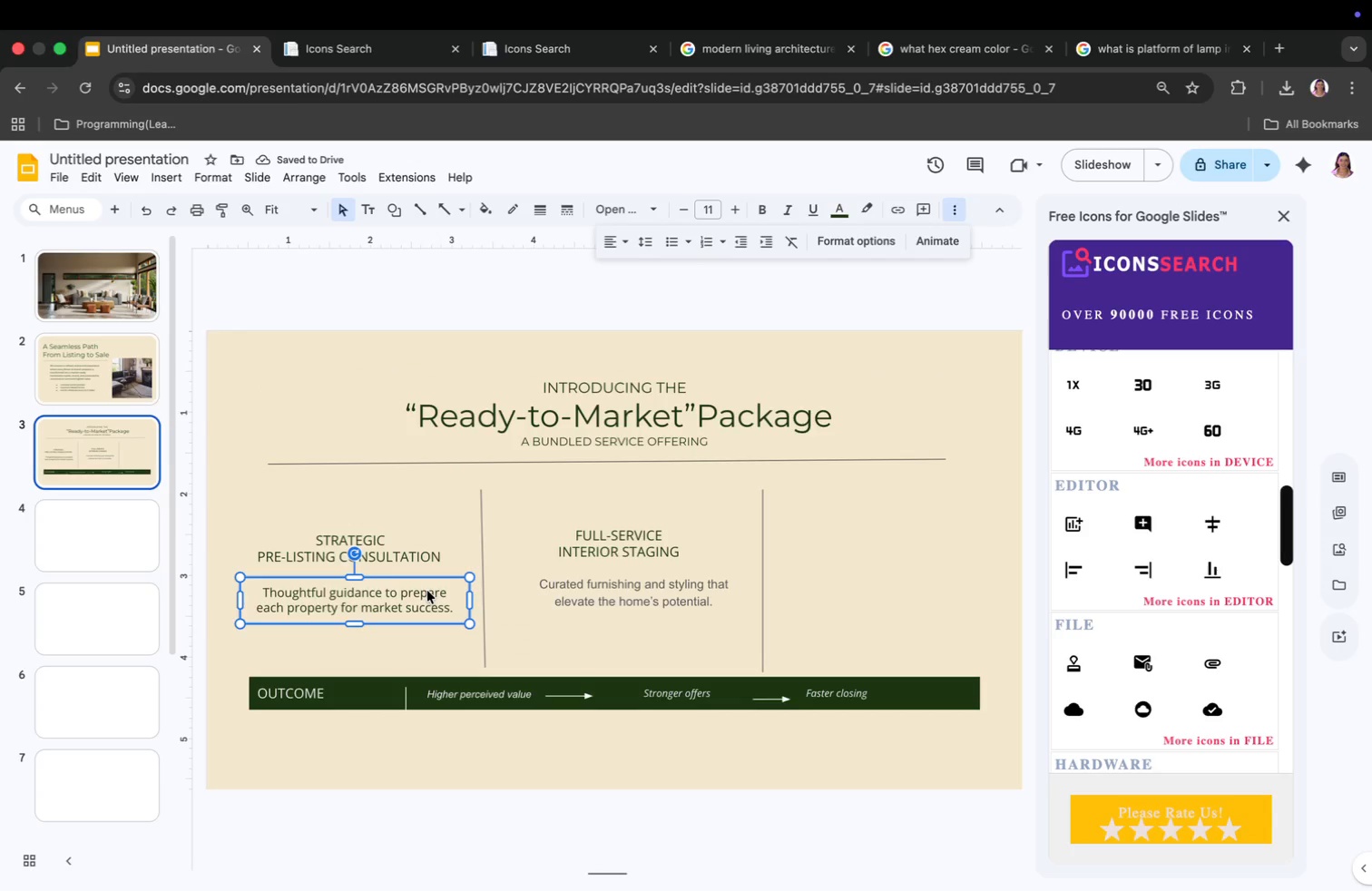 
left_click([424, 595])
 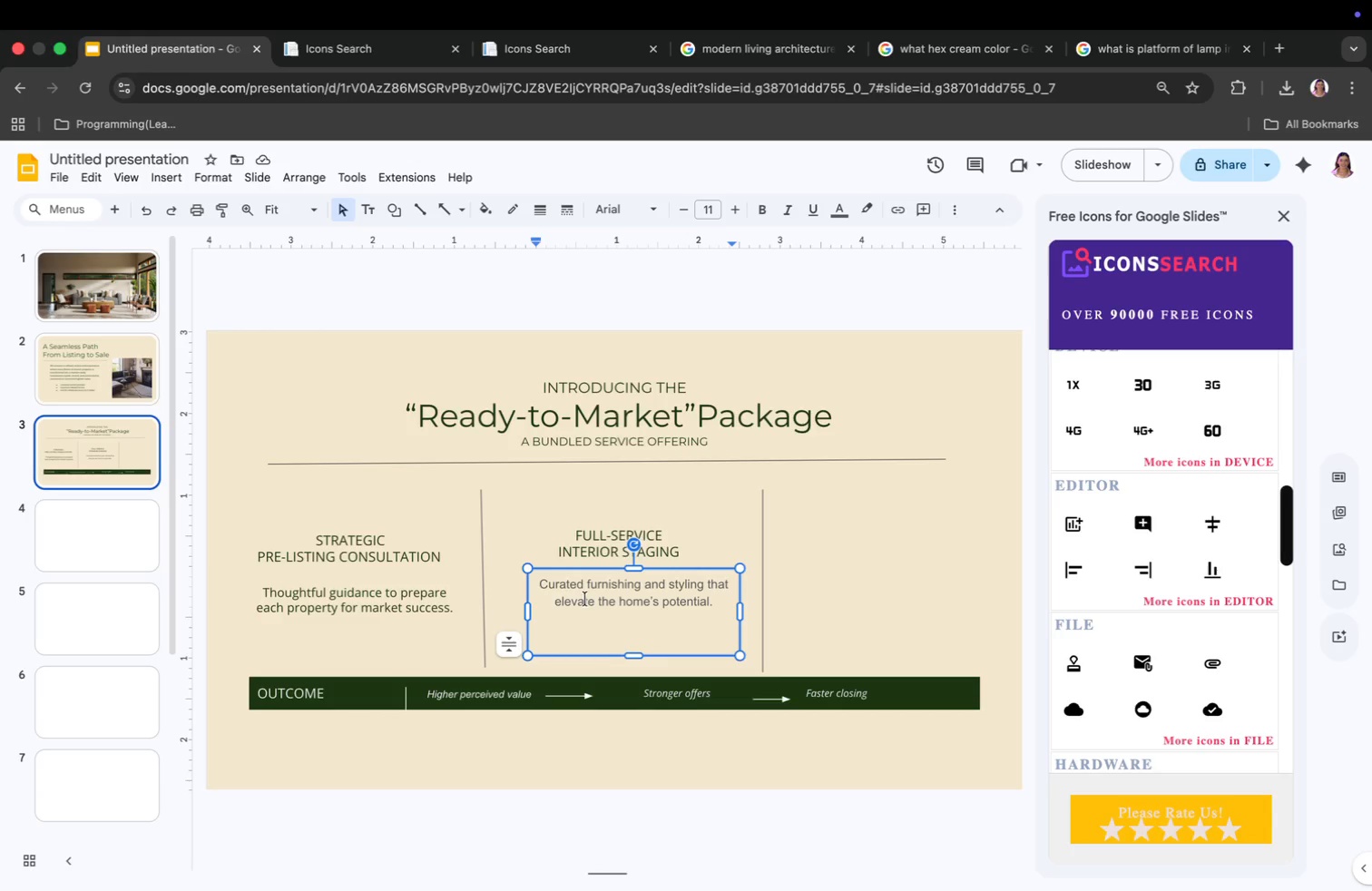 
left_click_drag(start_coordinate=[631, 659], to_coordinate=[632, 669])
 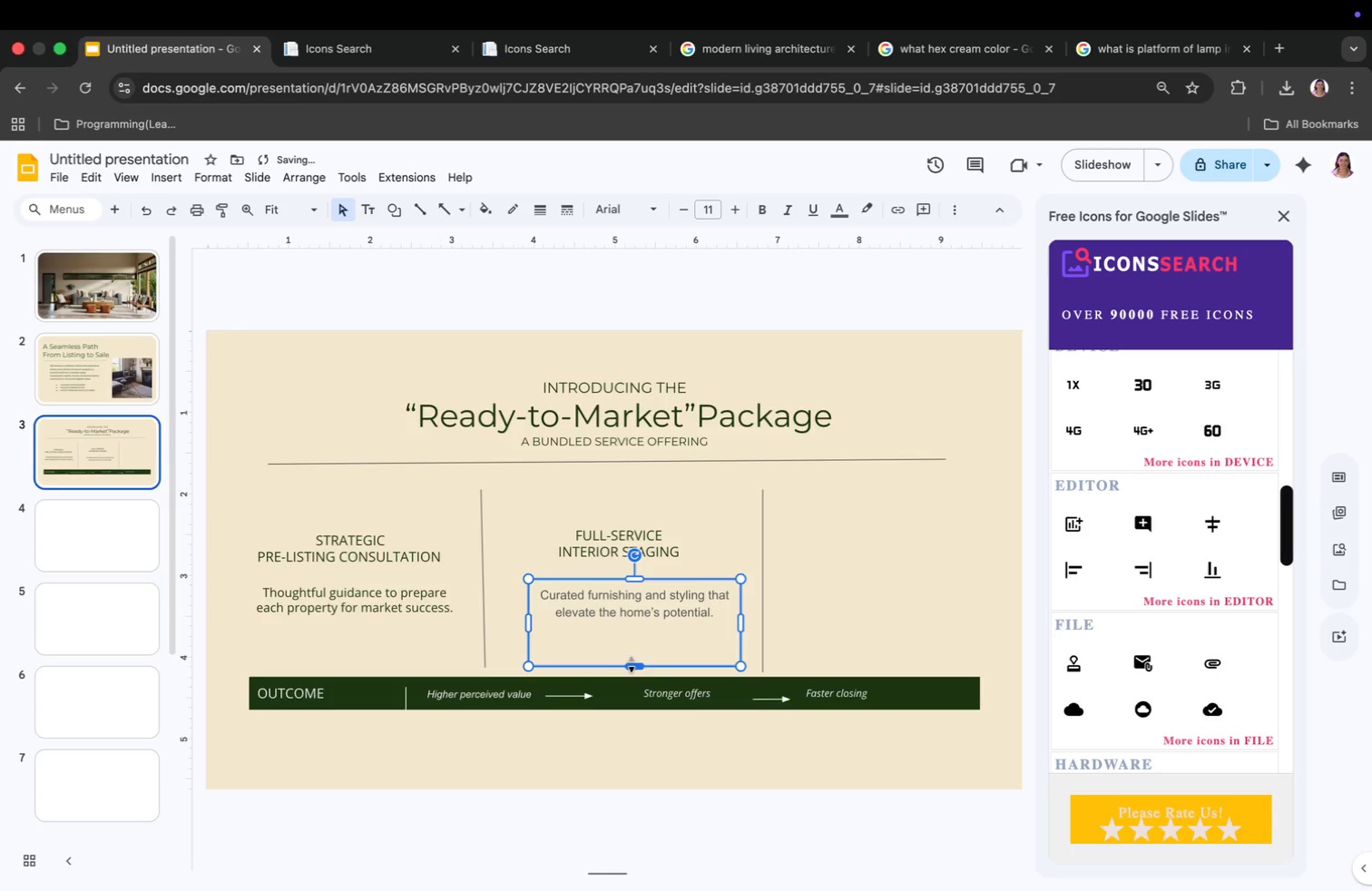 
left_click([795, 582])
 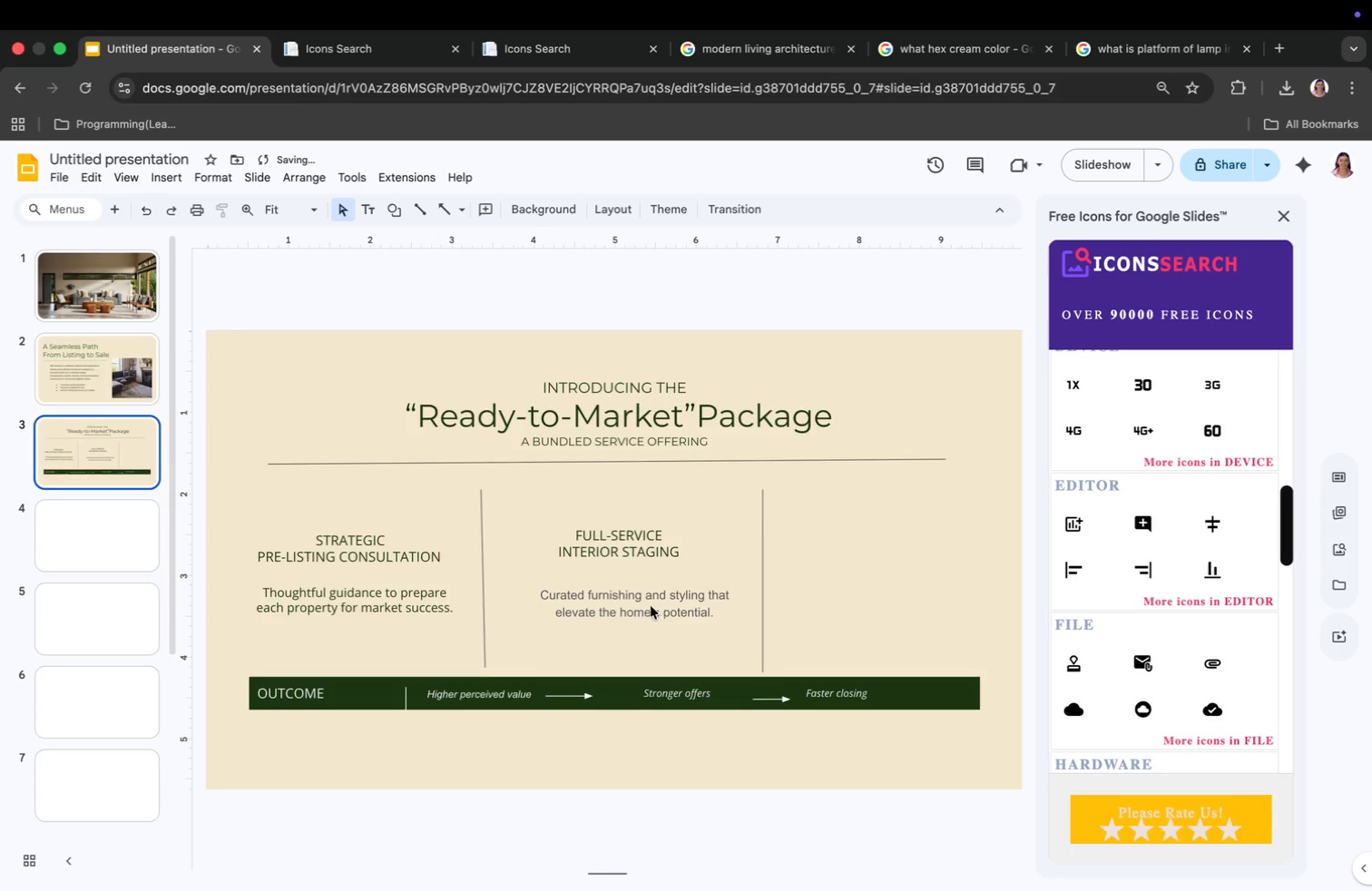 
left_click([632, 609])
 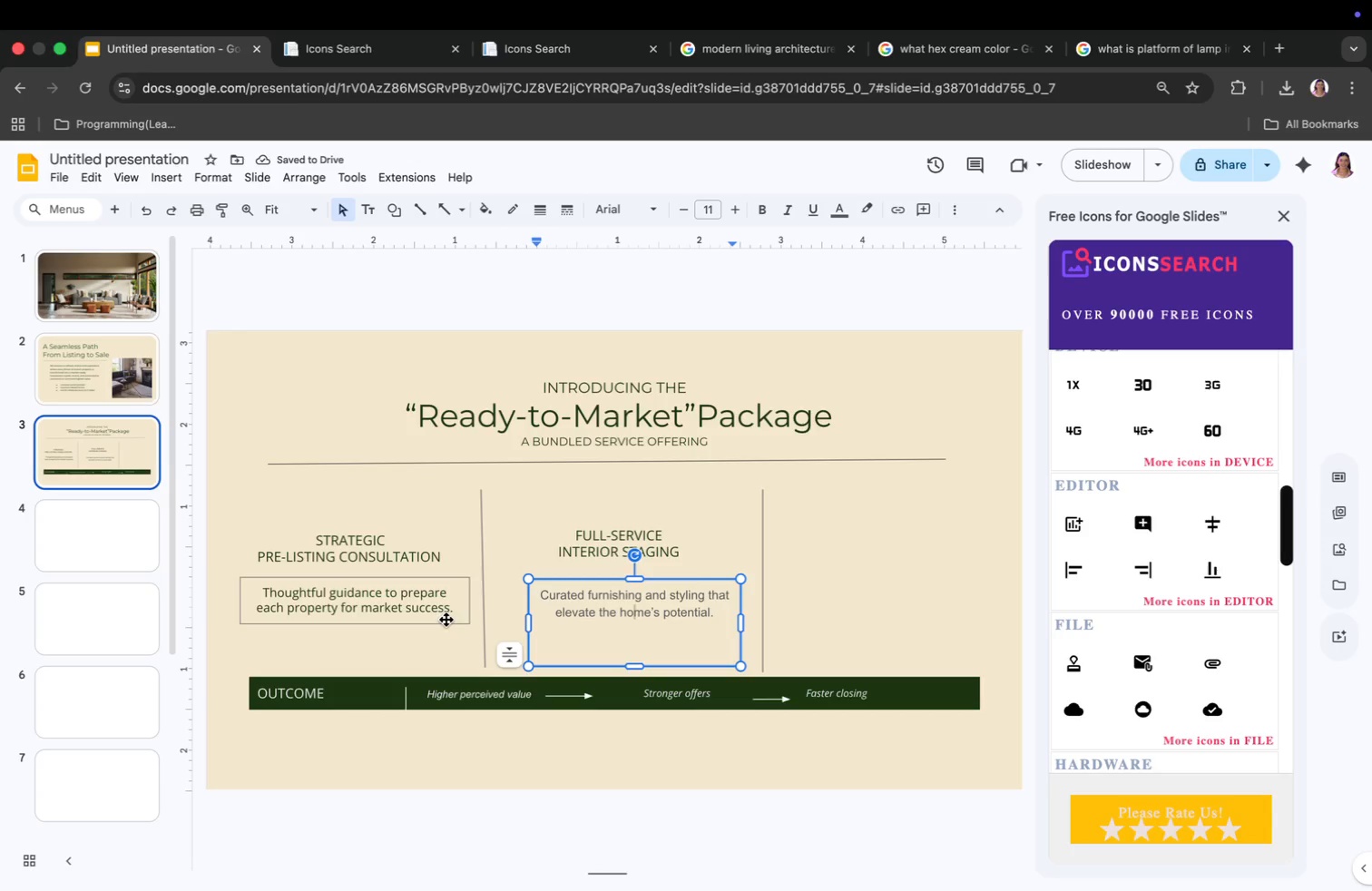 
left_click([425, 614])
 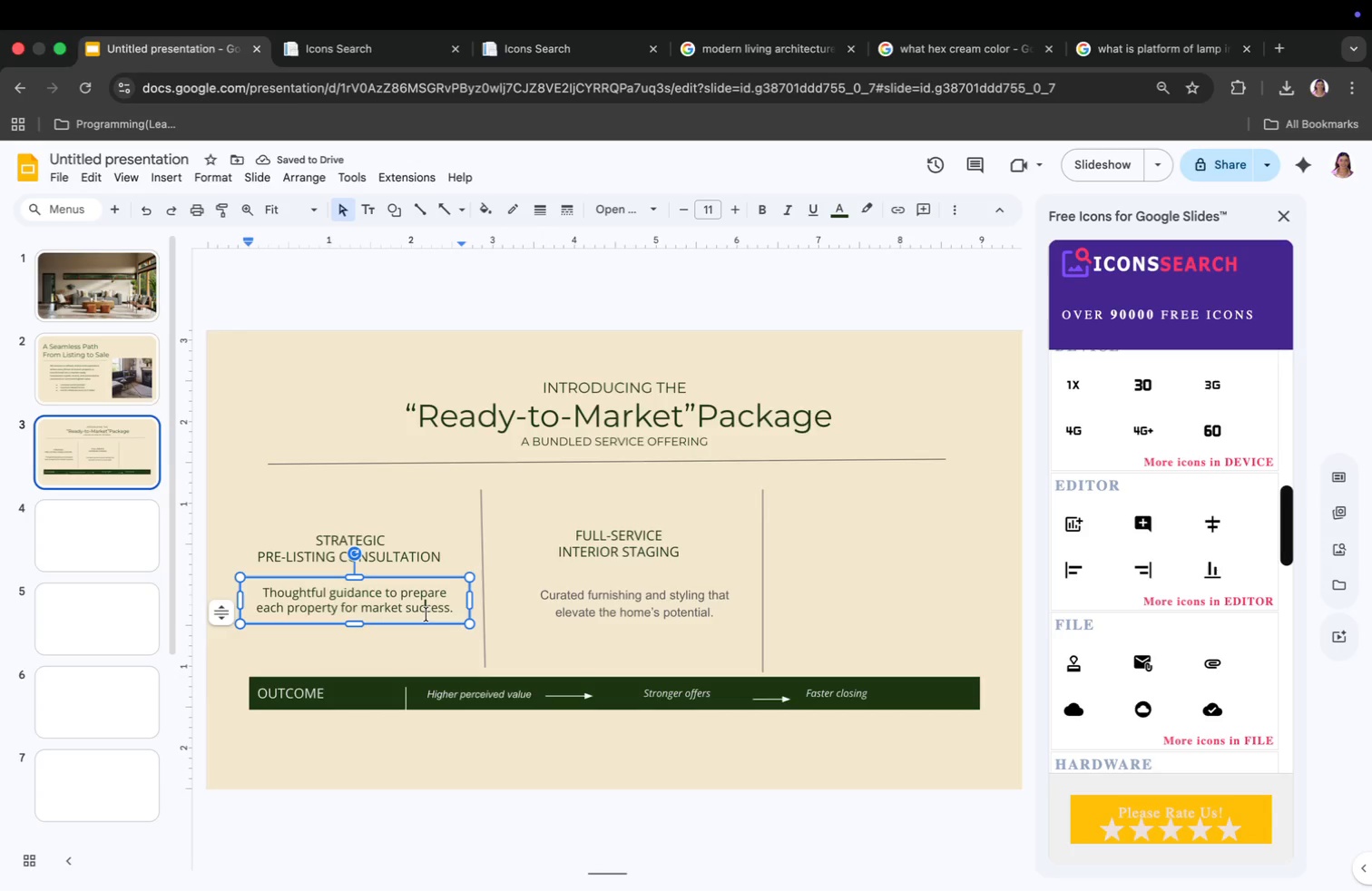 
left_click([582, 611])
 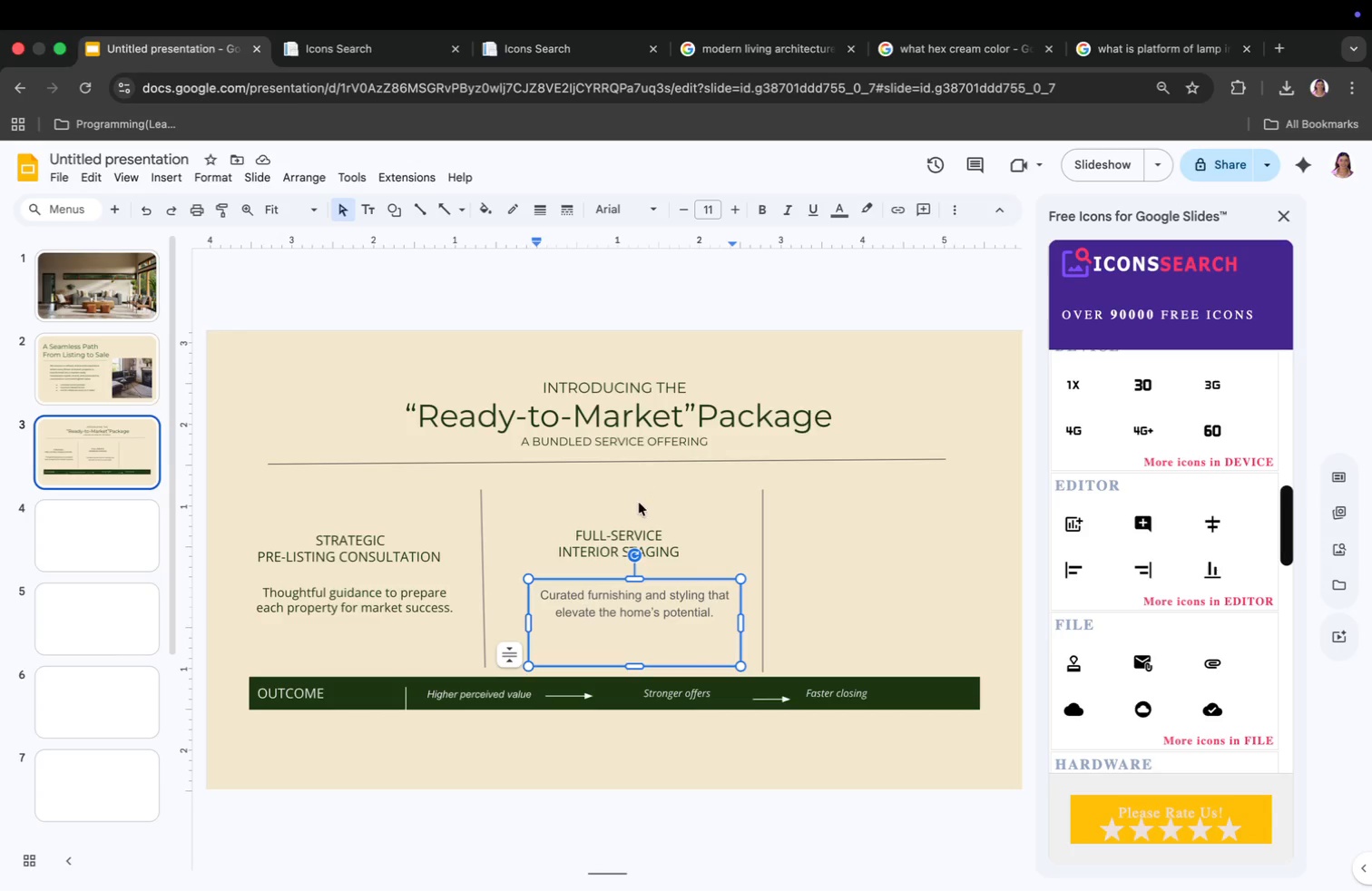 
key(Meta+CommandLeft)
 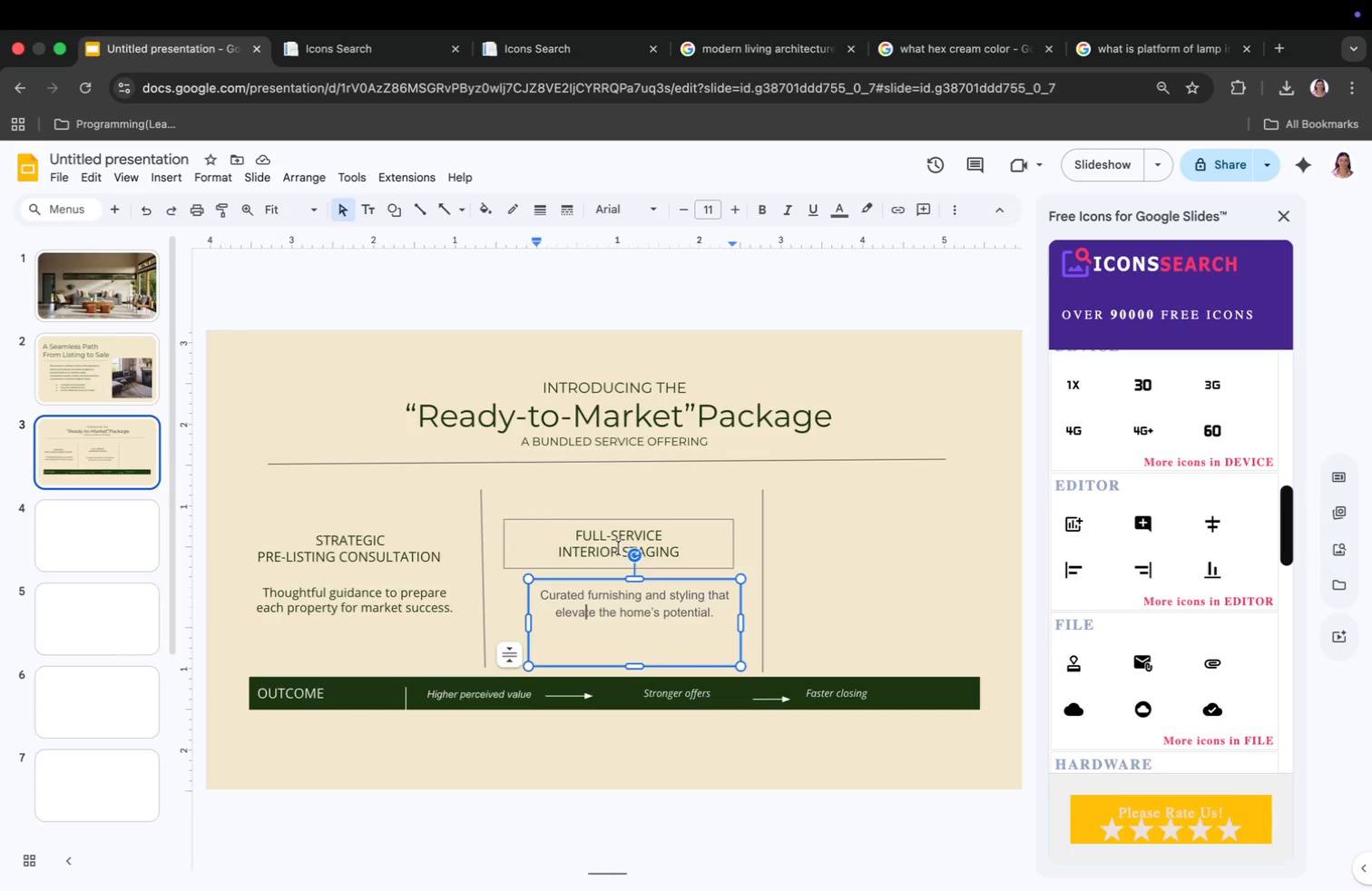 
key(Meta+A)
 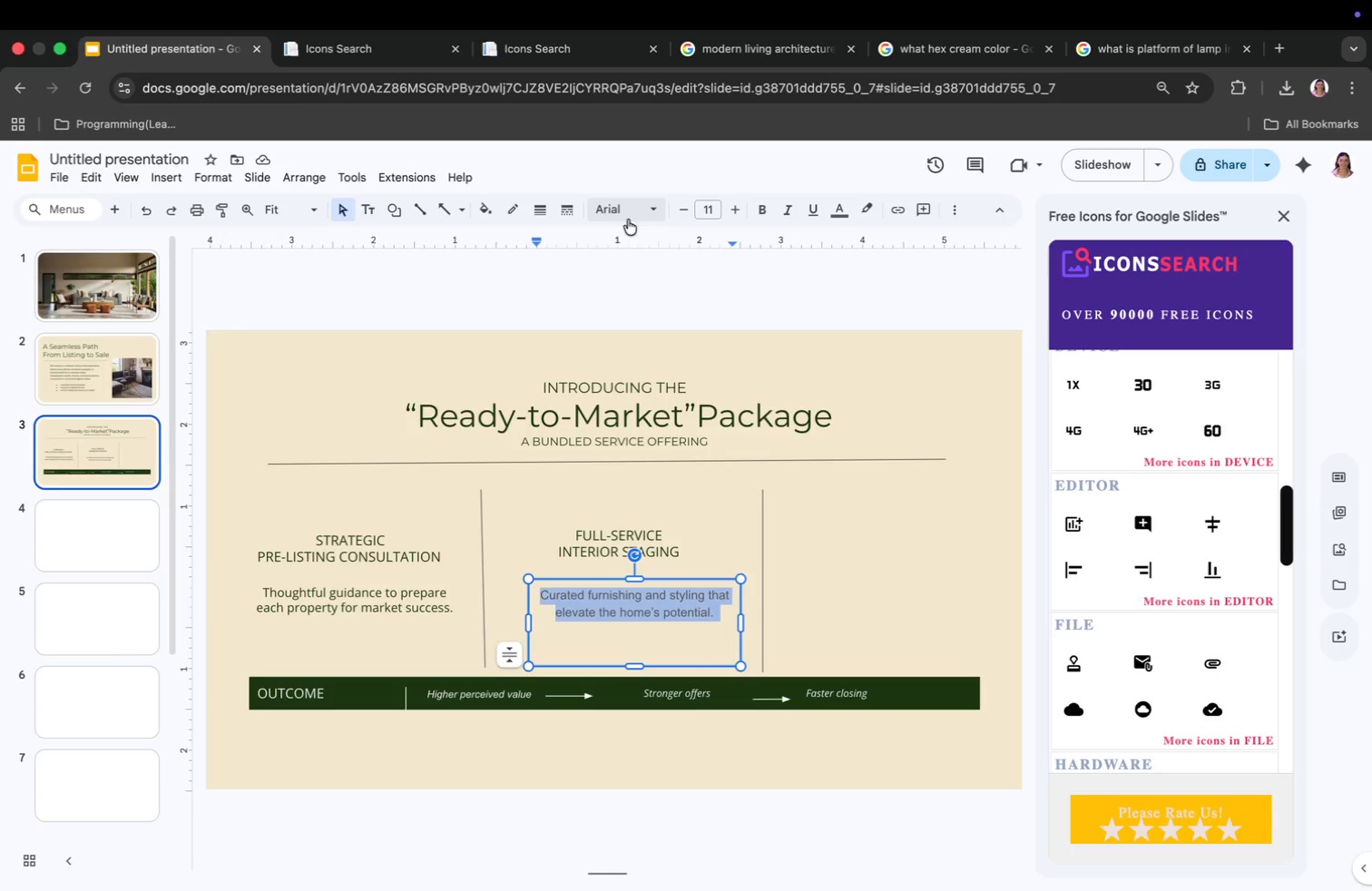 
left_click([631, 216])
 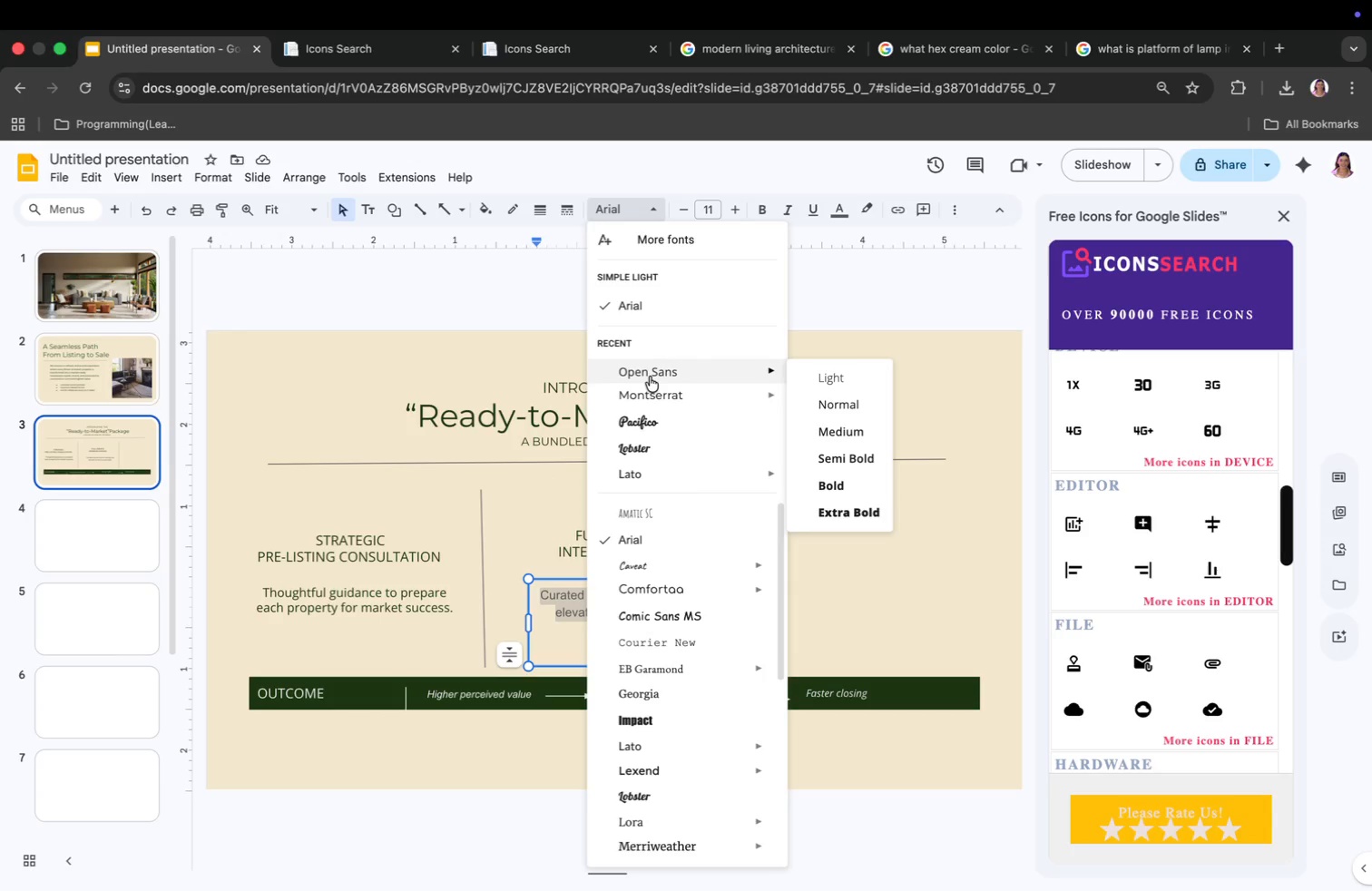 
left_click([650, 377])
 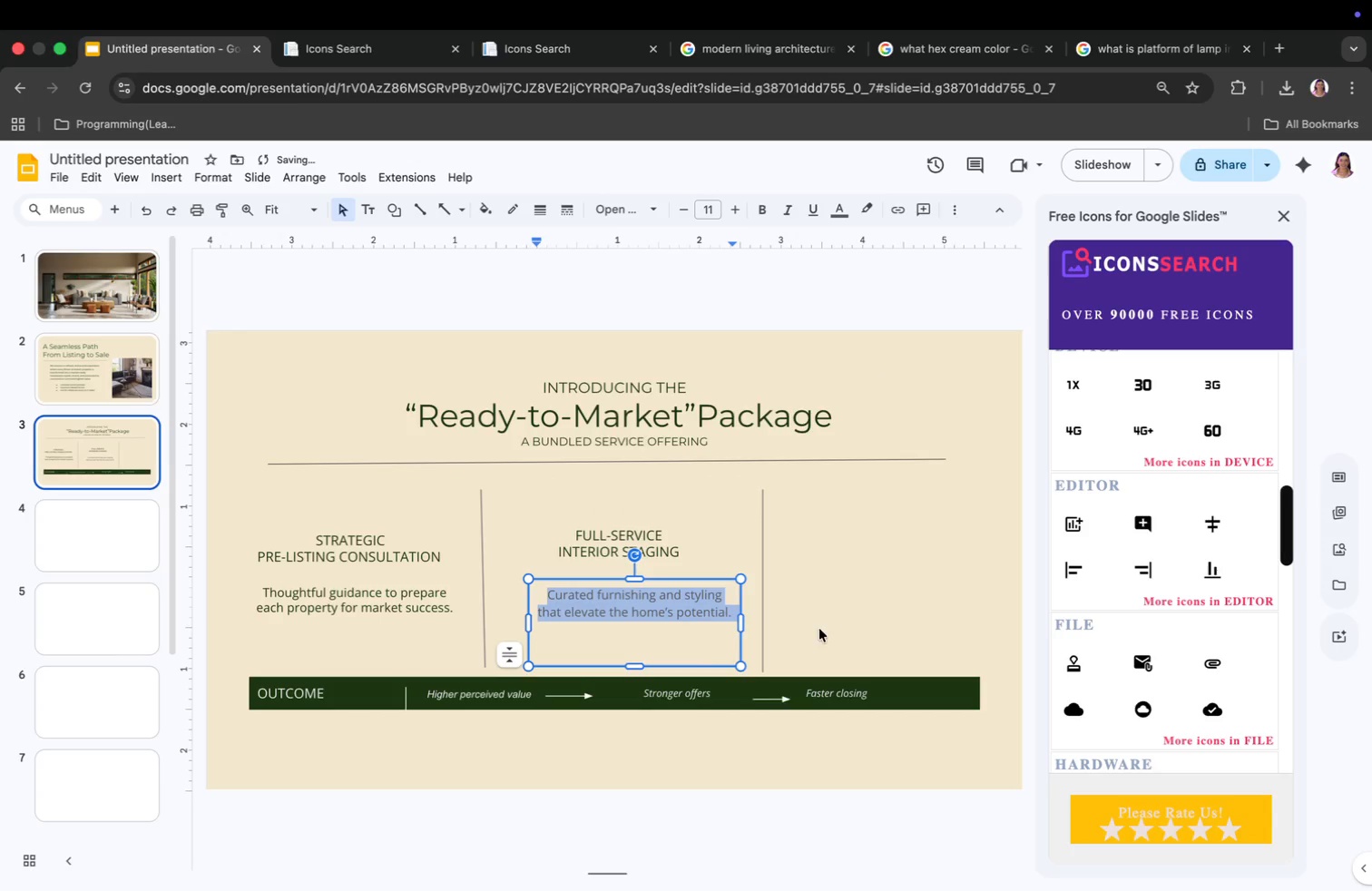 
left_click([656, 641])
 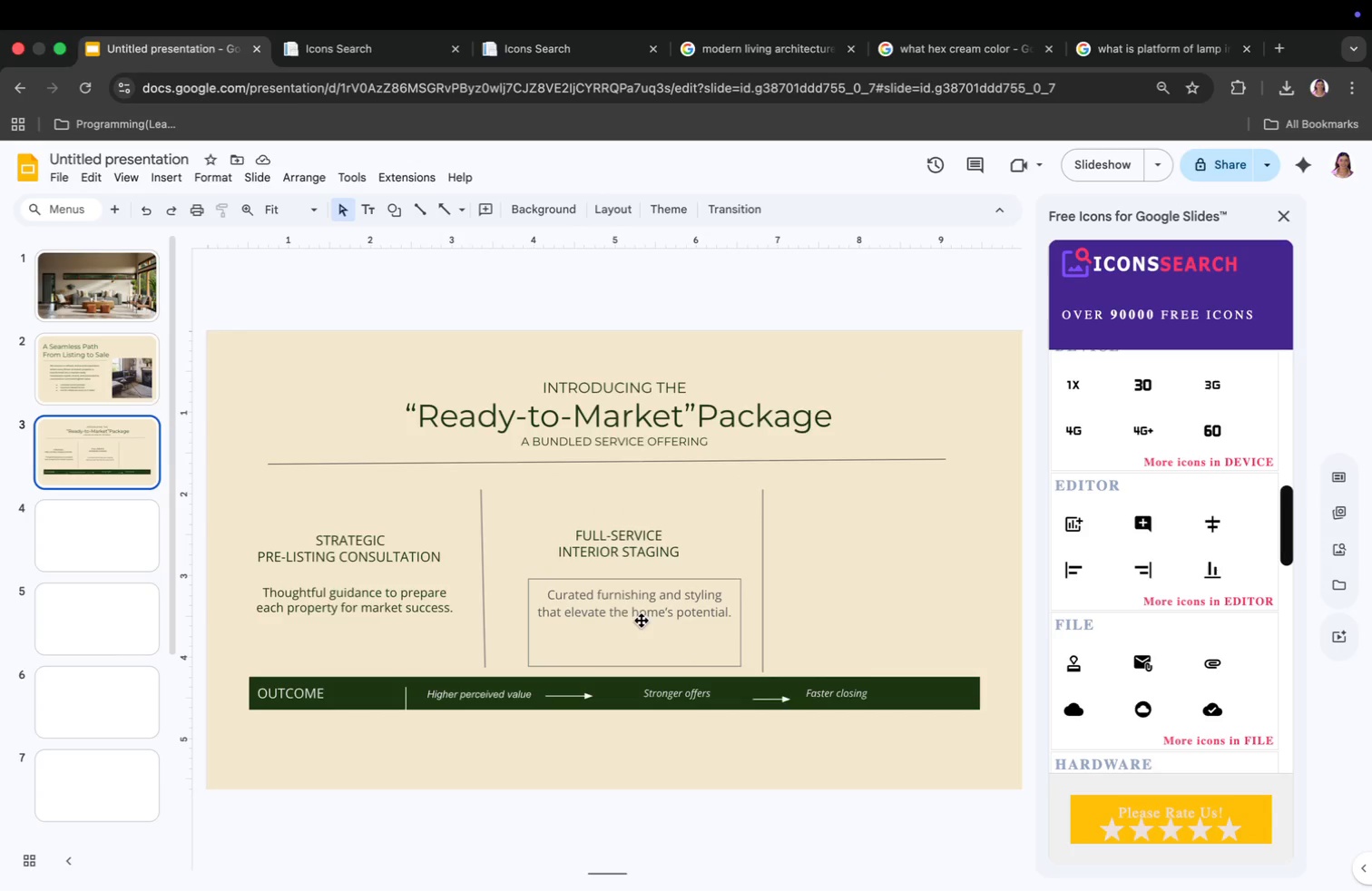 
left_click([886, 590])
 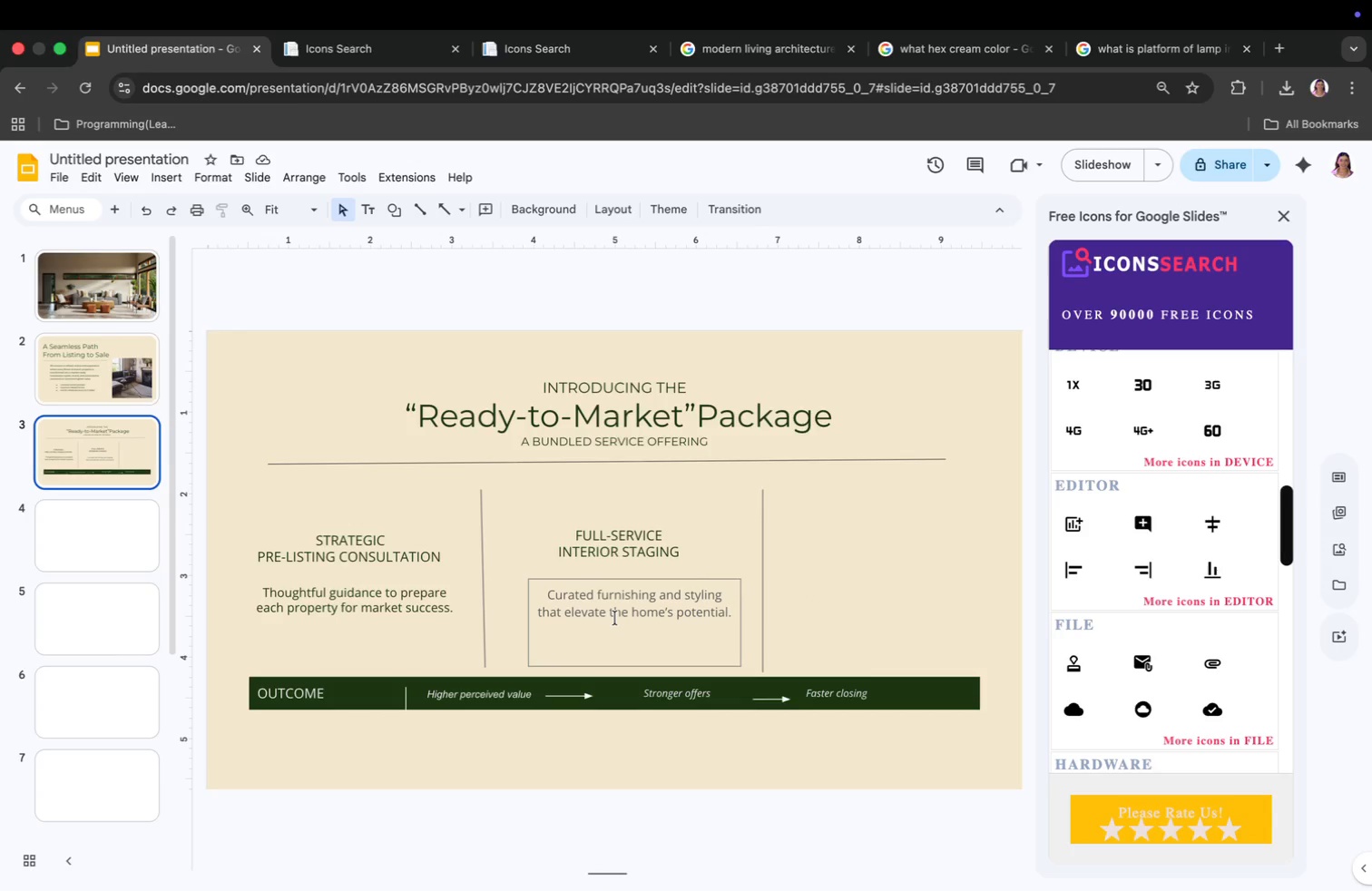 
left_click([615, 618])
 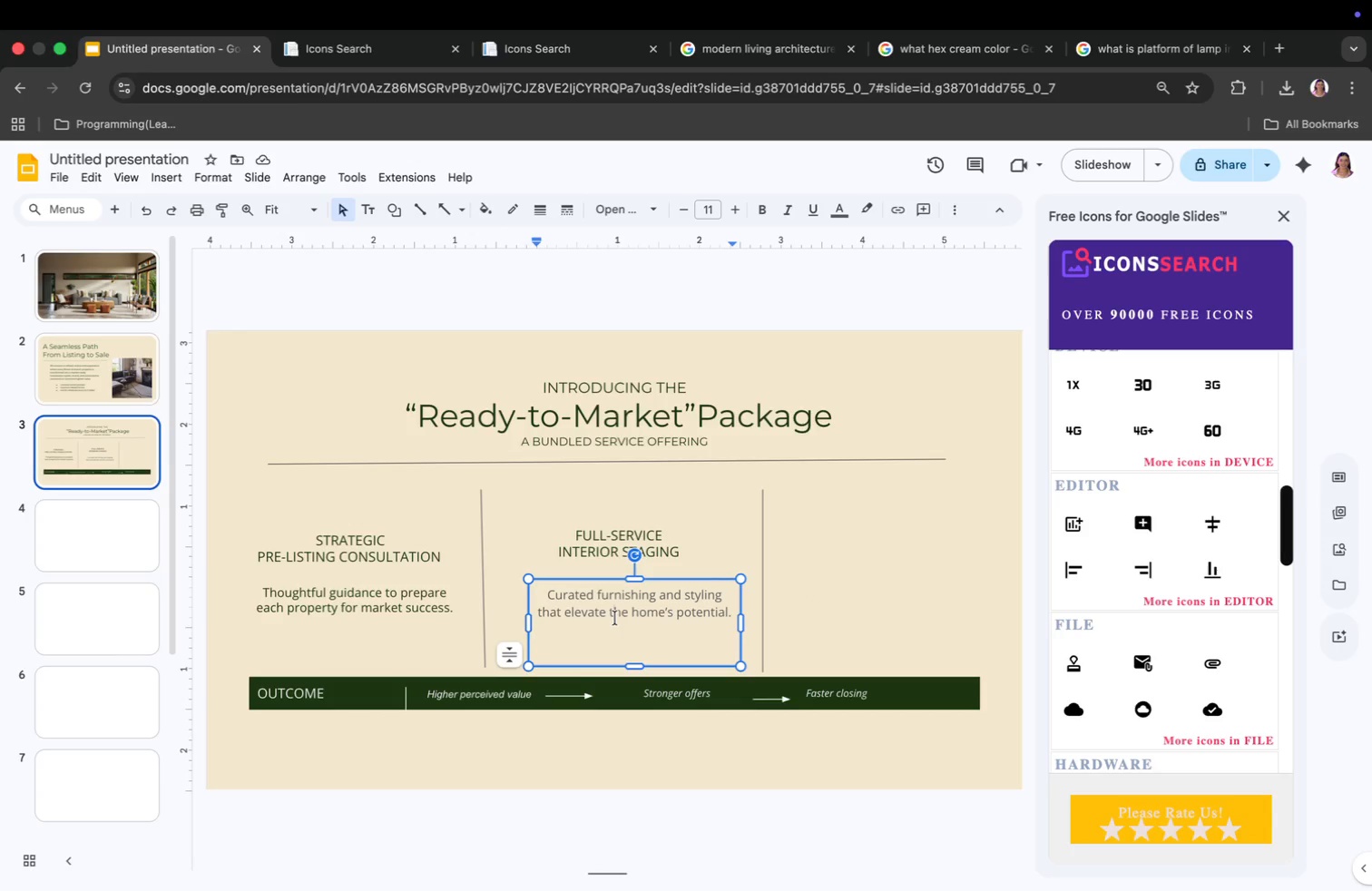 
left_click([615, 615])
 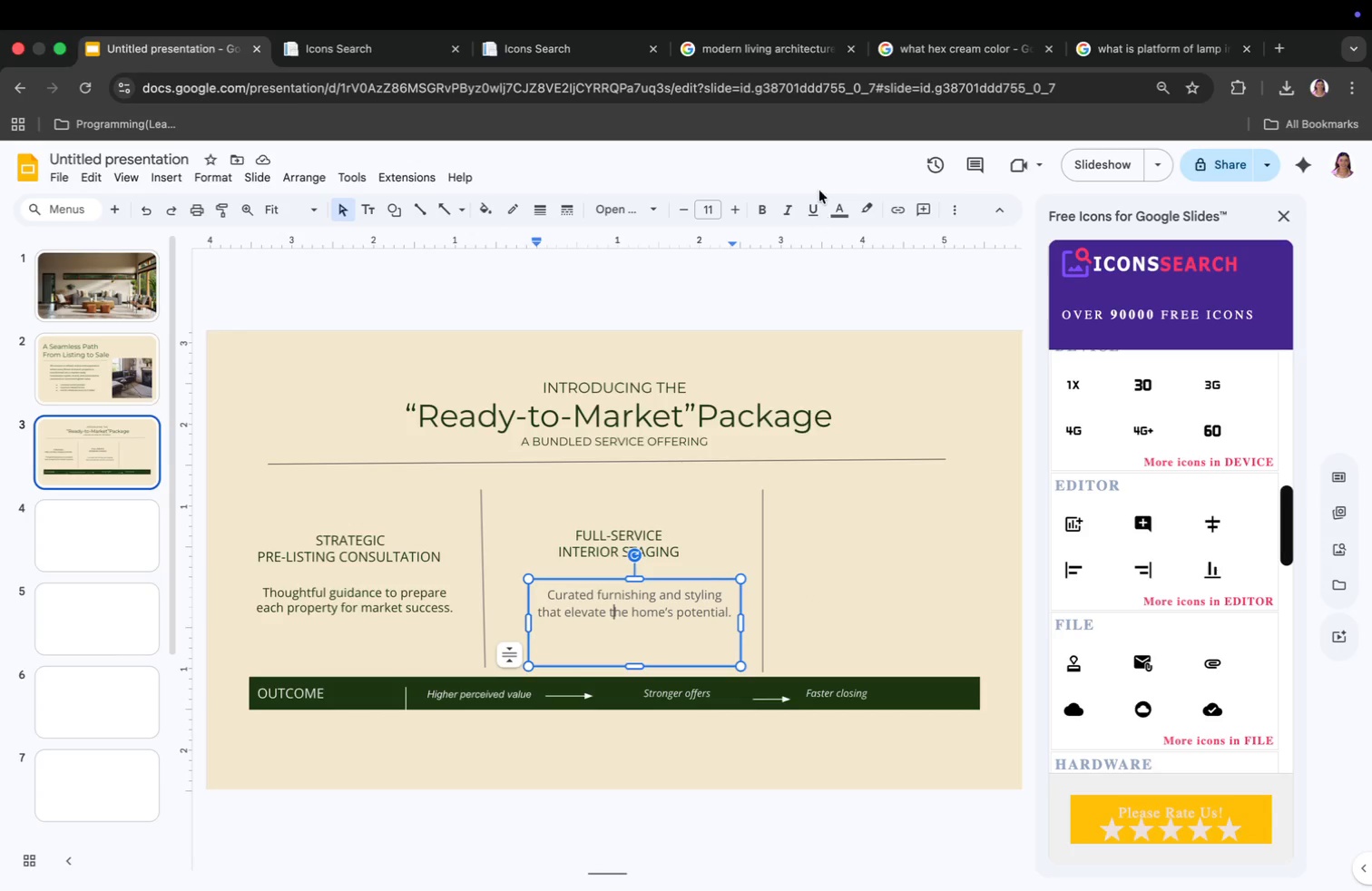 
left_click([842, 202])
 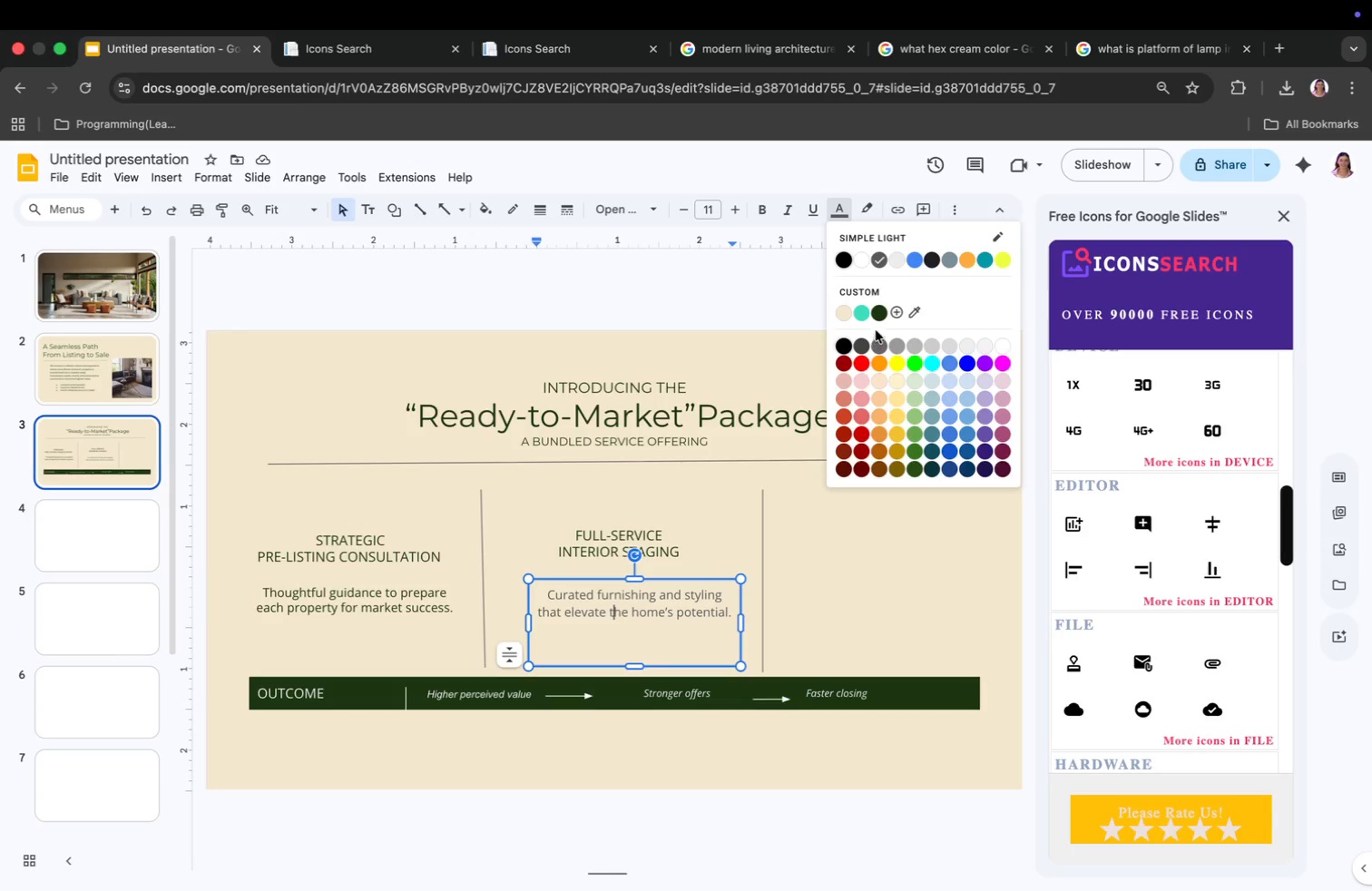 
left_click([878, 316])
 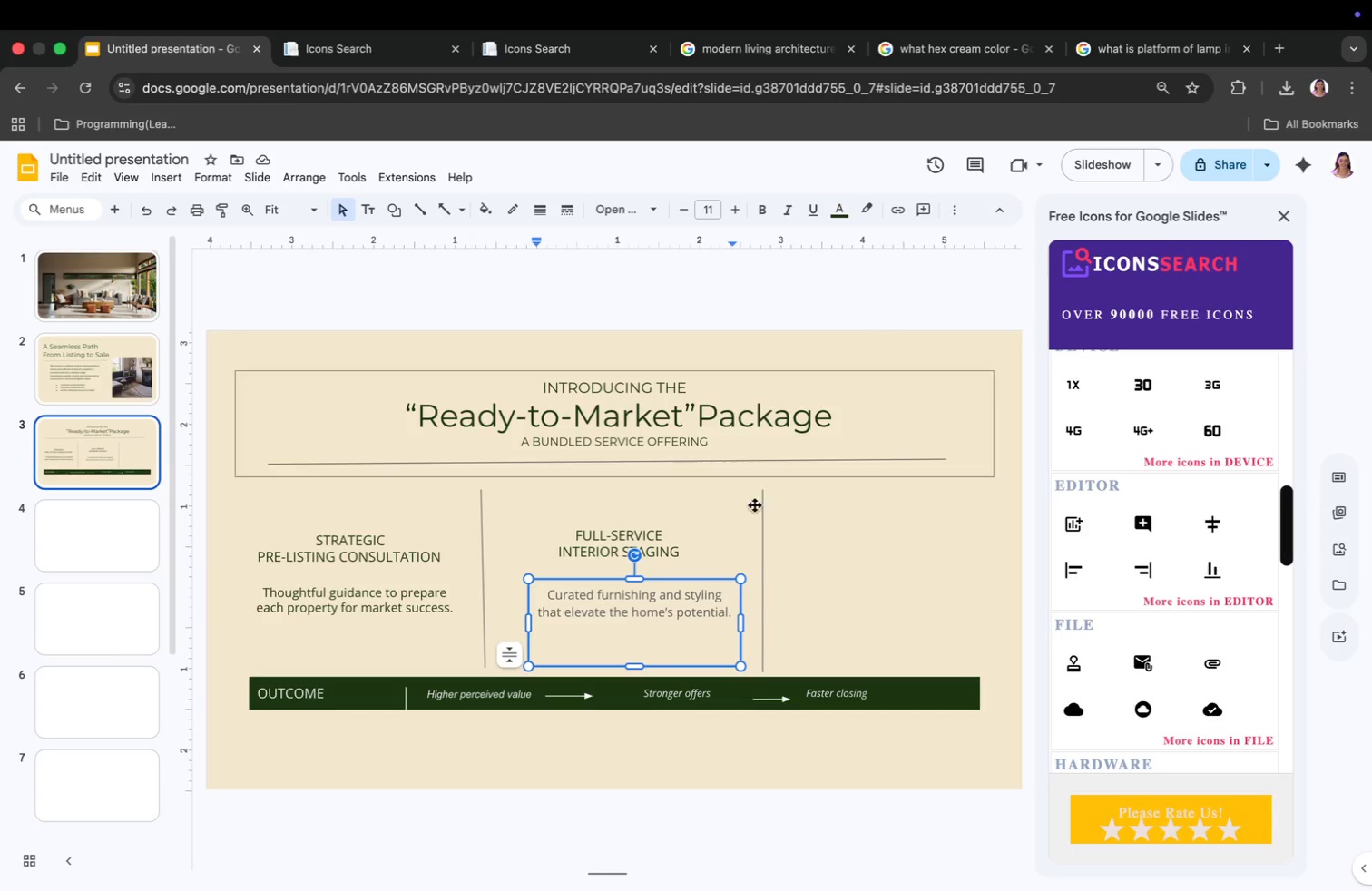 
key(Meta+CommandLeft)
 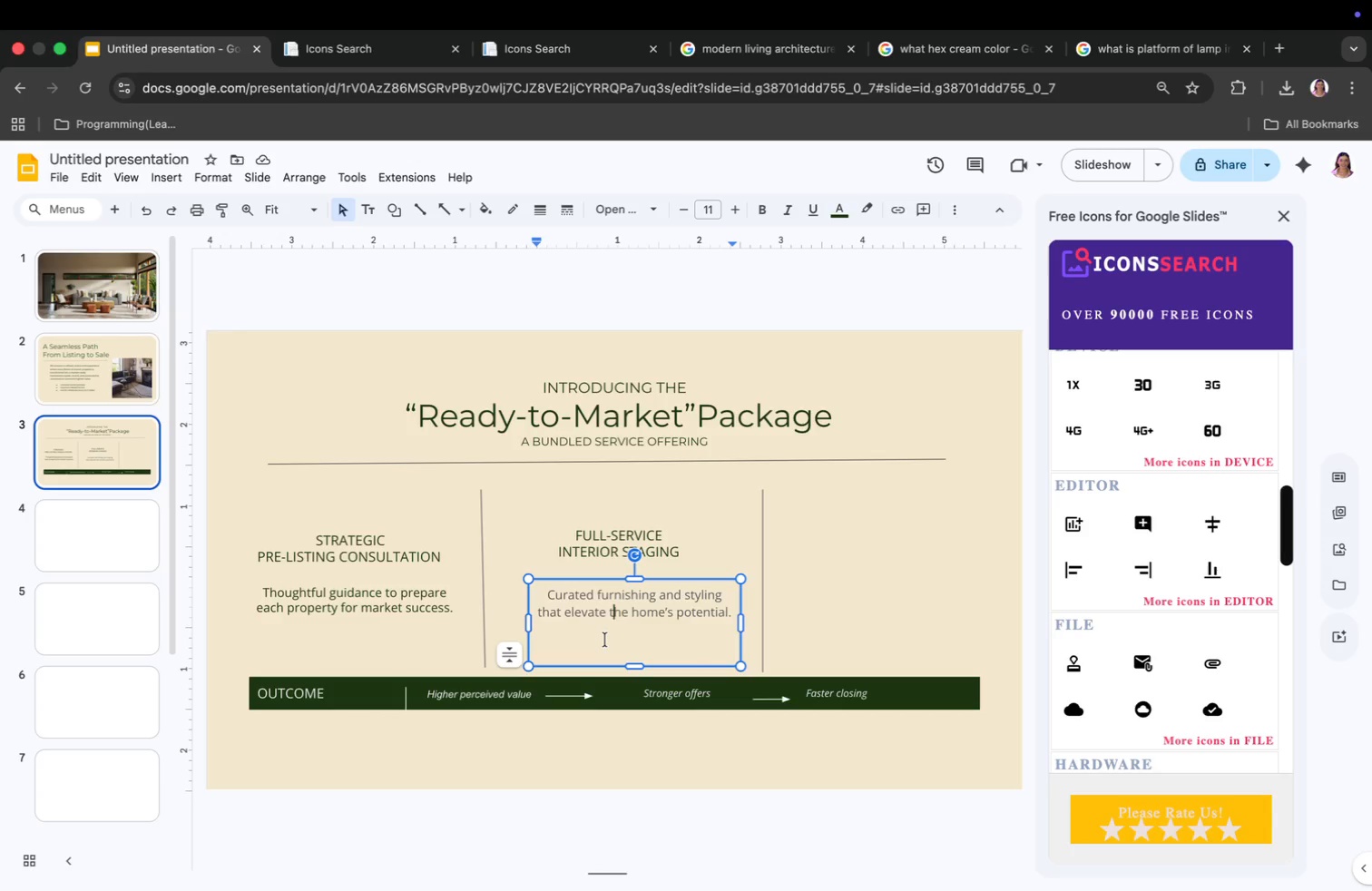 
key(Meta+A)
 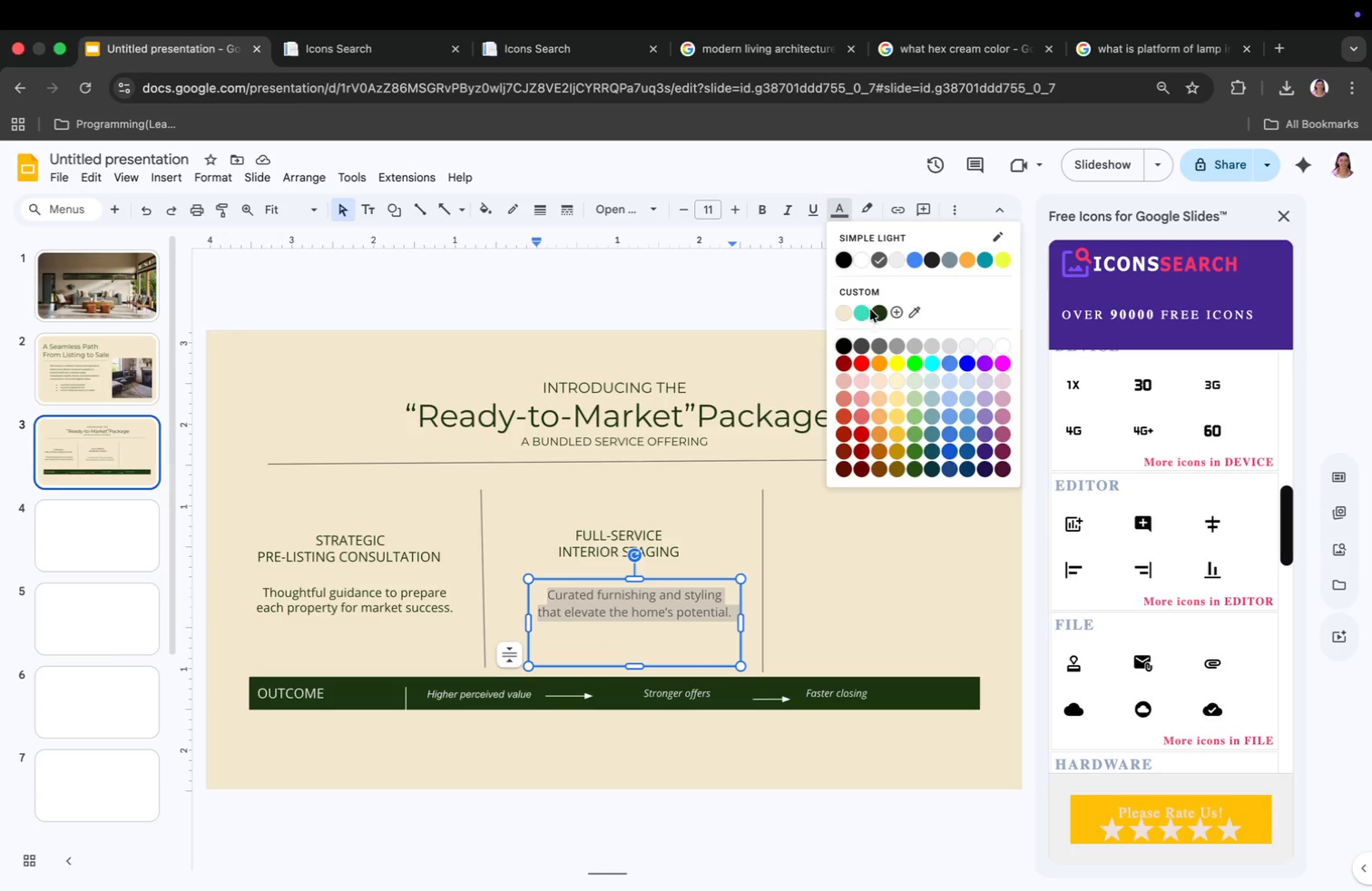 
left_click([877, 311])
 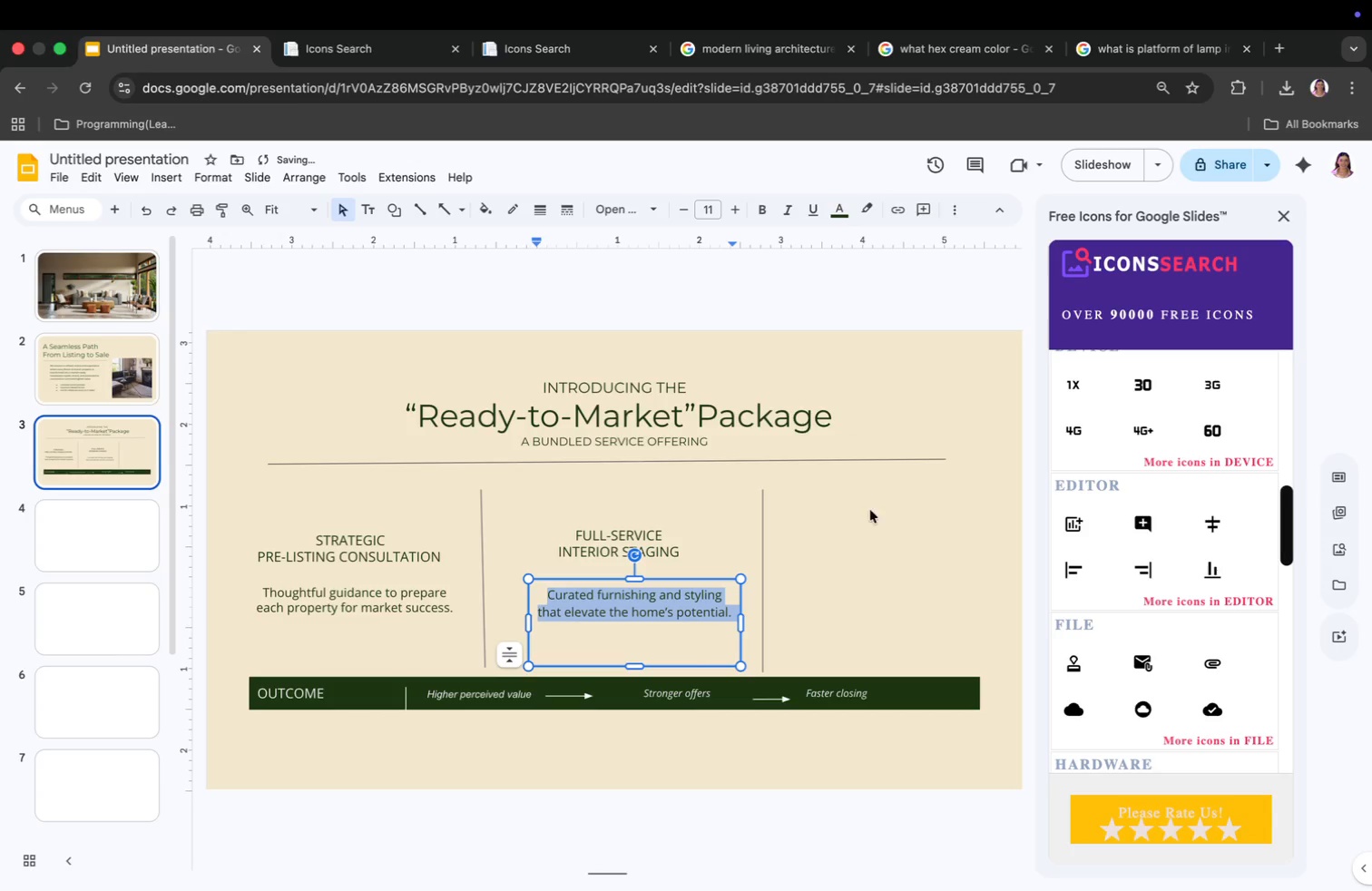 
left_click([852, 582])
 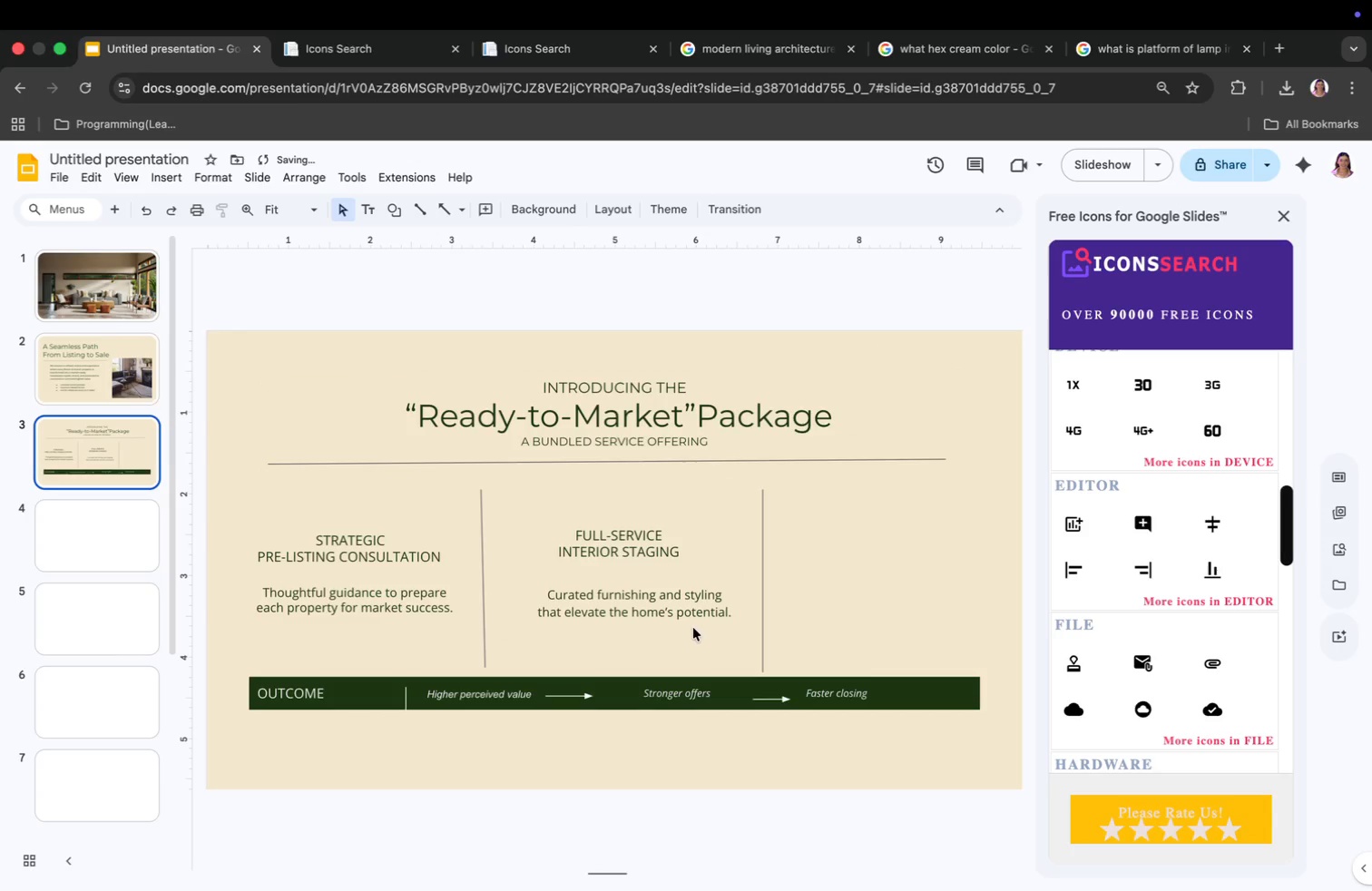 
left_click_drag(start_coordinate=[663, 626], to_coordinate=[667, 618])
 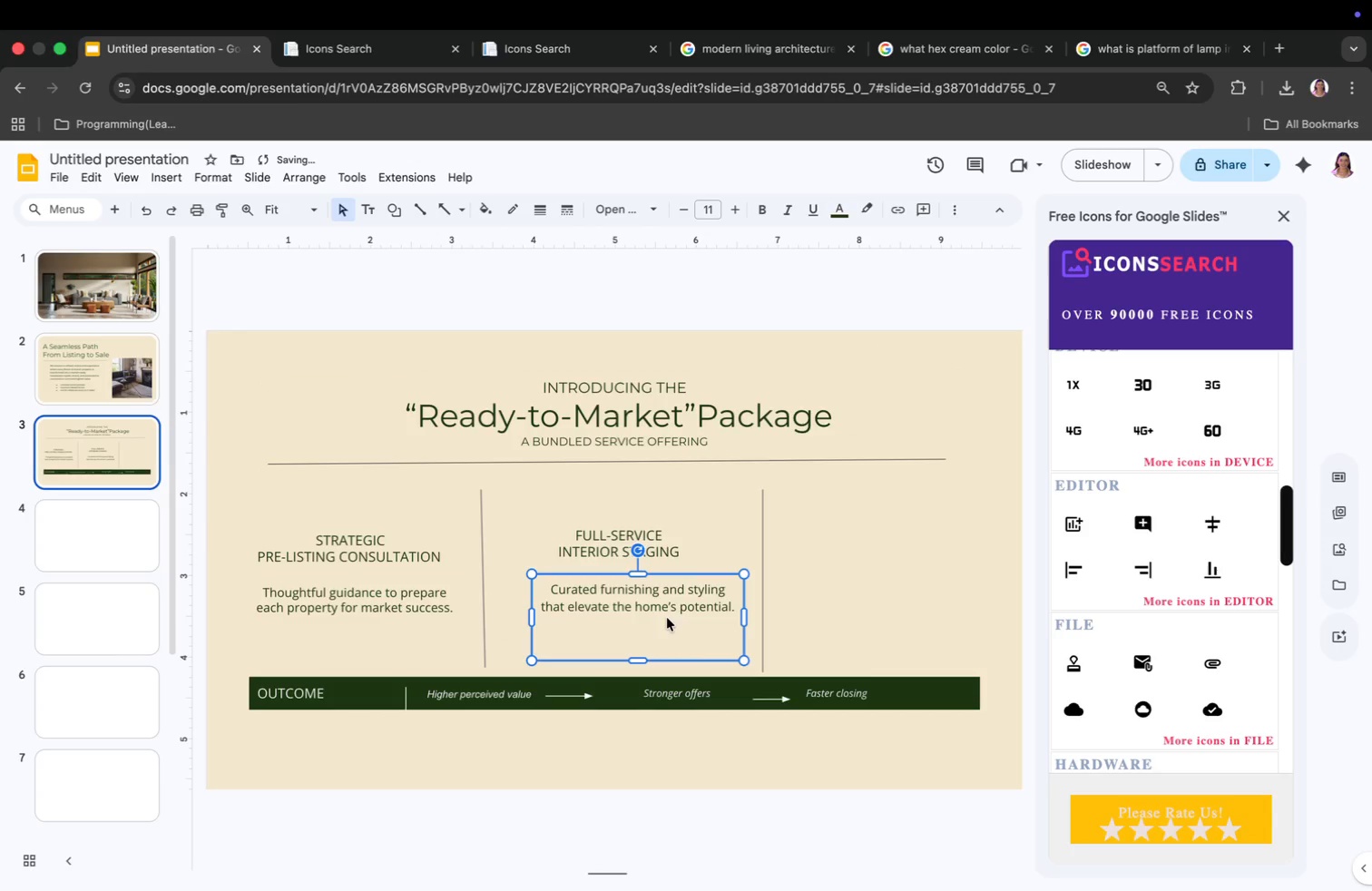 
left_click([899, 609])
 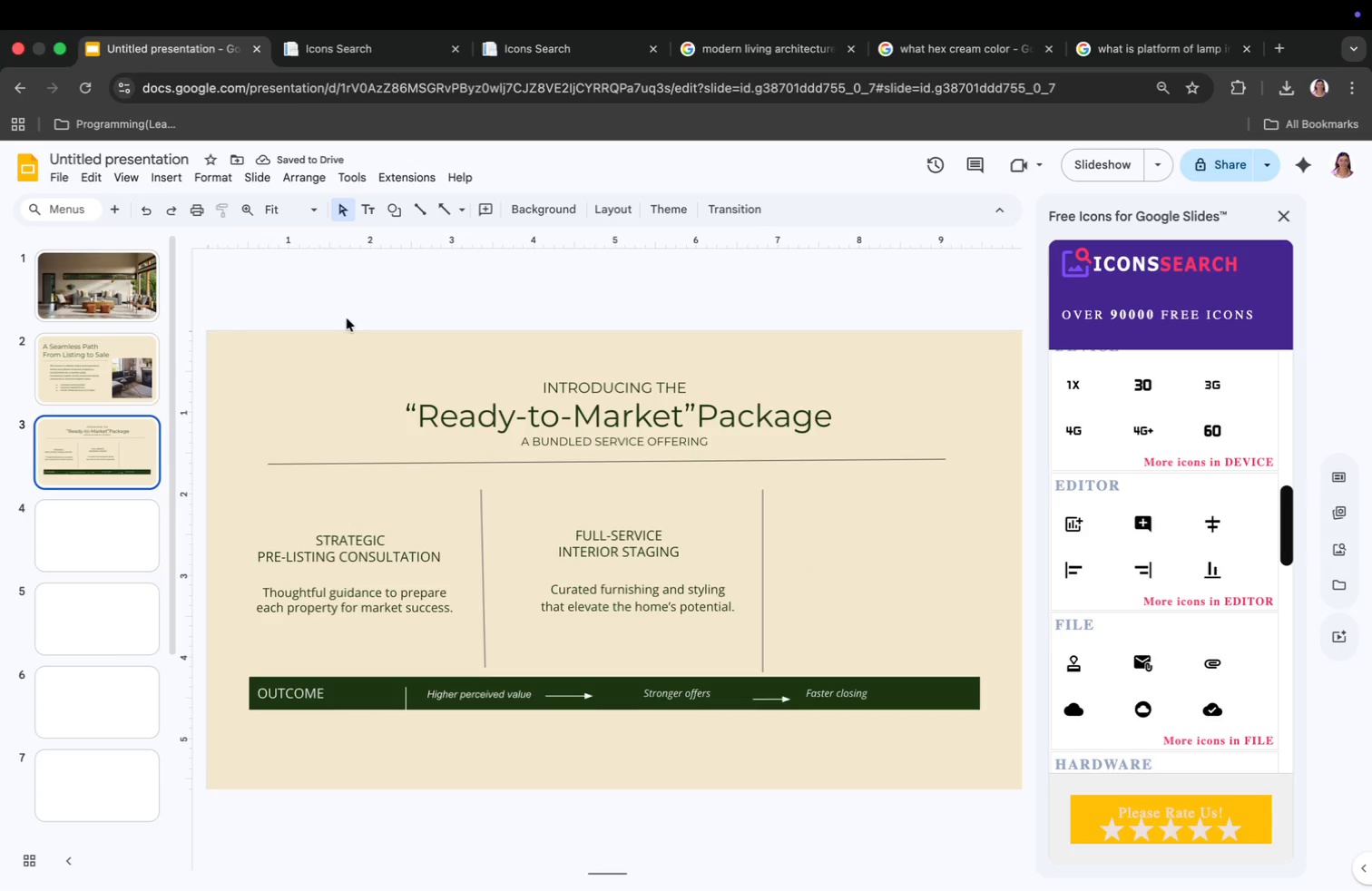 
left_click([167, 178])
 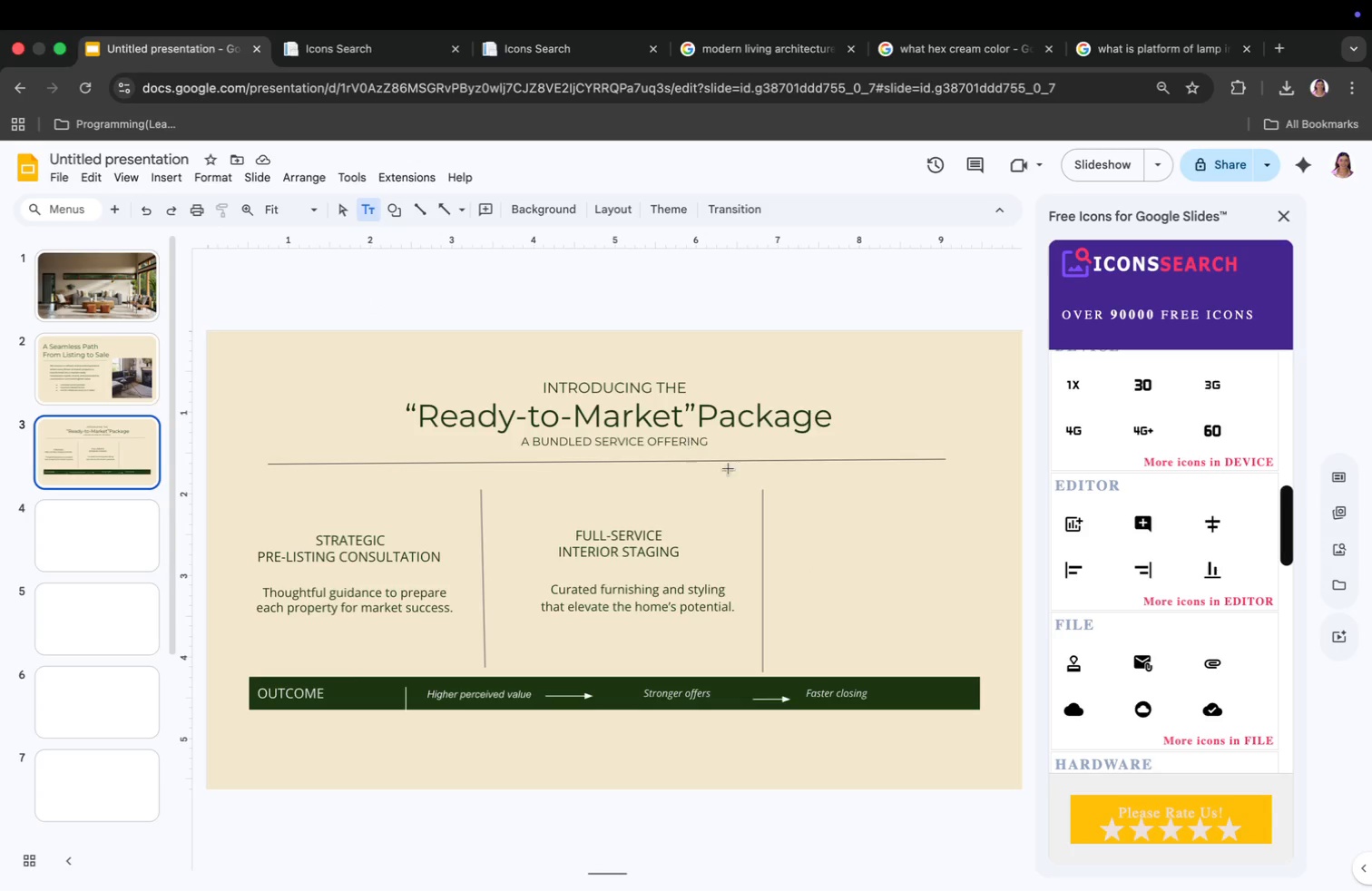 
left_click([832, 533])
 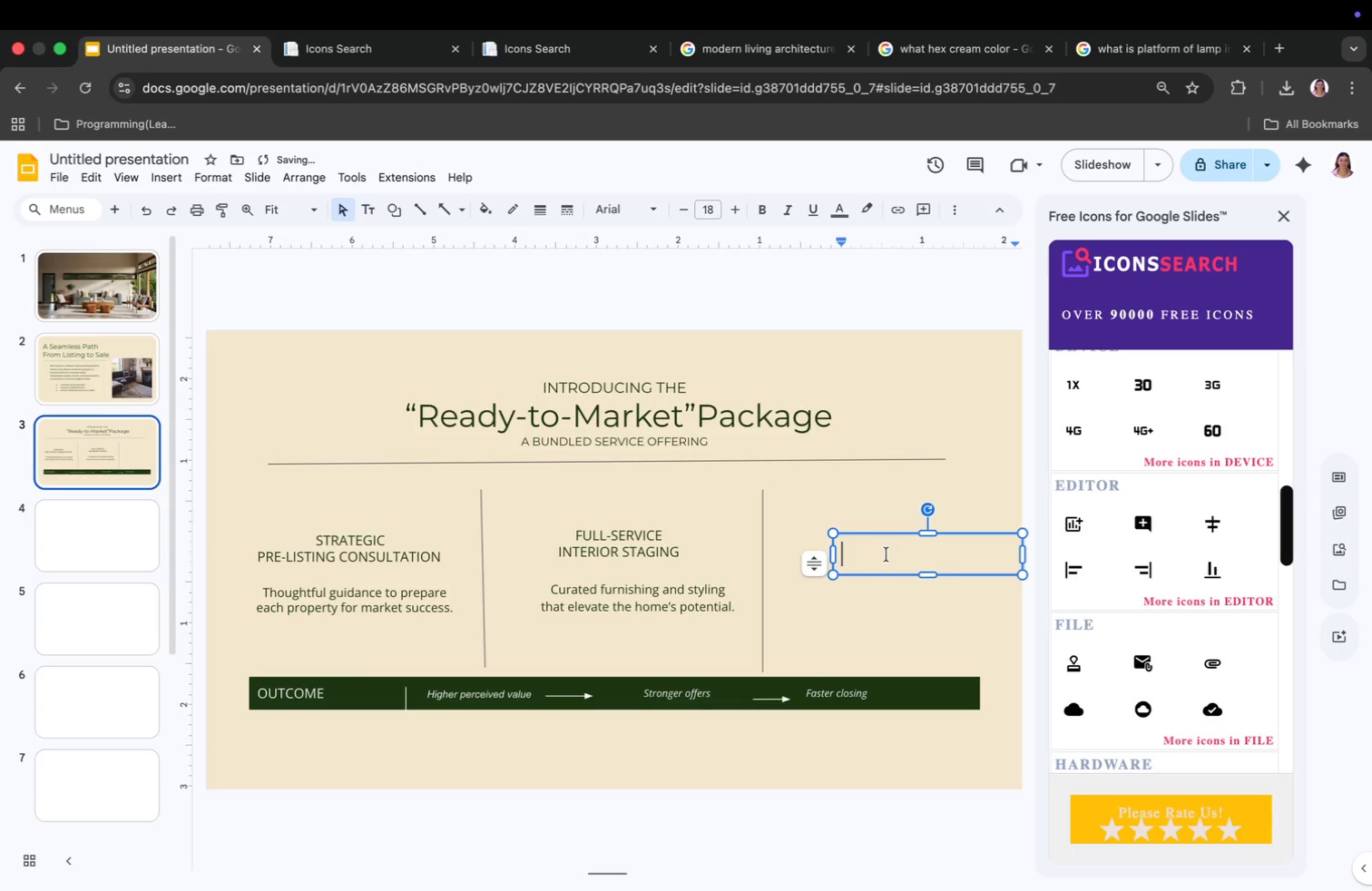 
left_click_drag(start_coordinate=[833, 550], to_coordinate=[807, 547])
 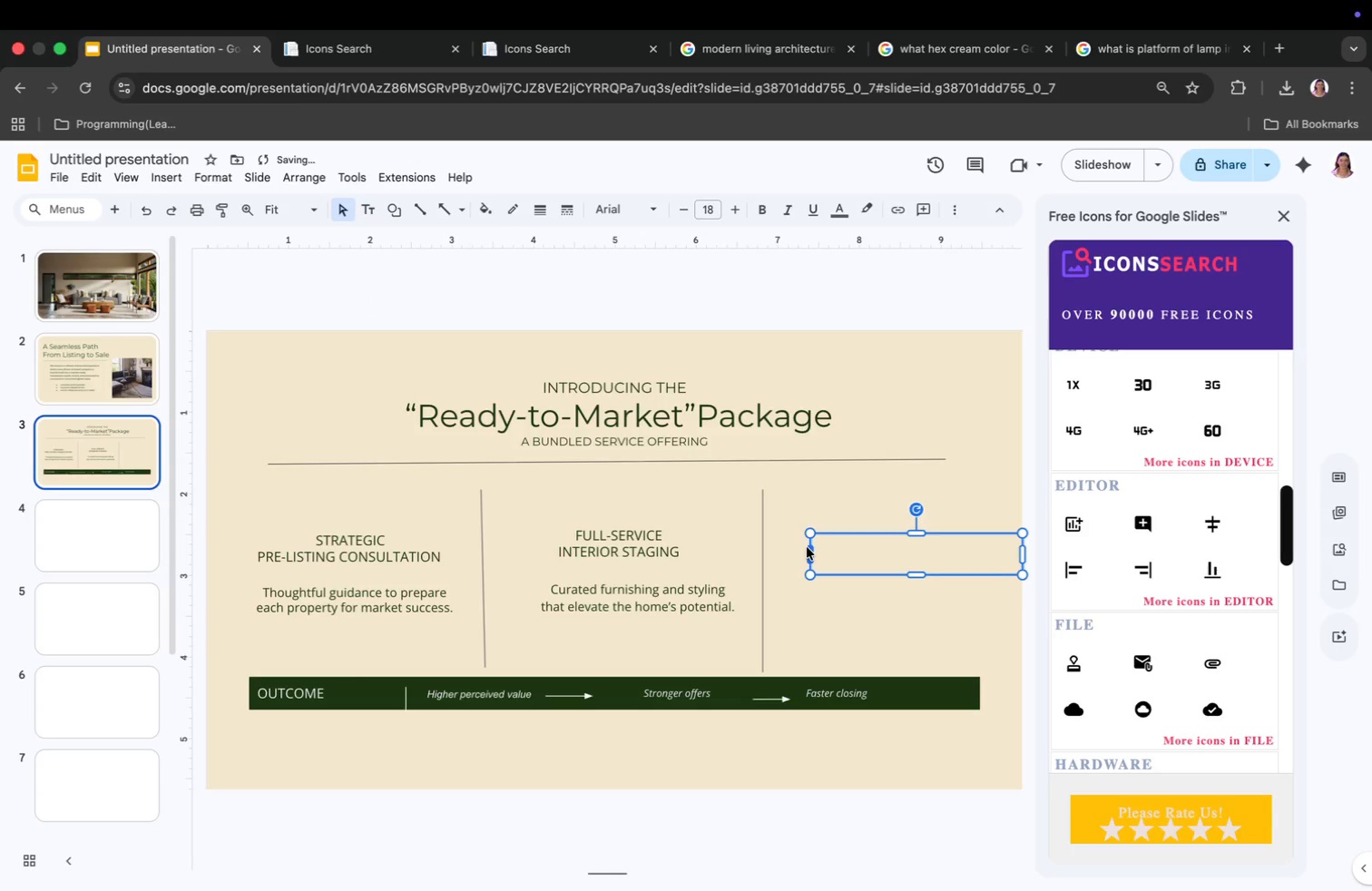 
left_click([842, 552])
 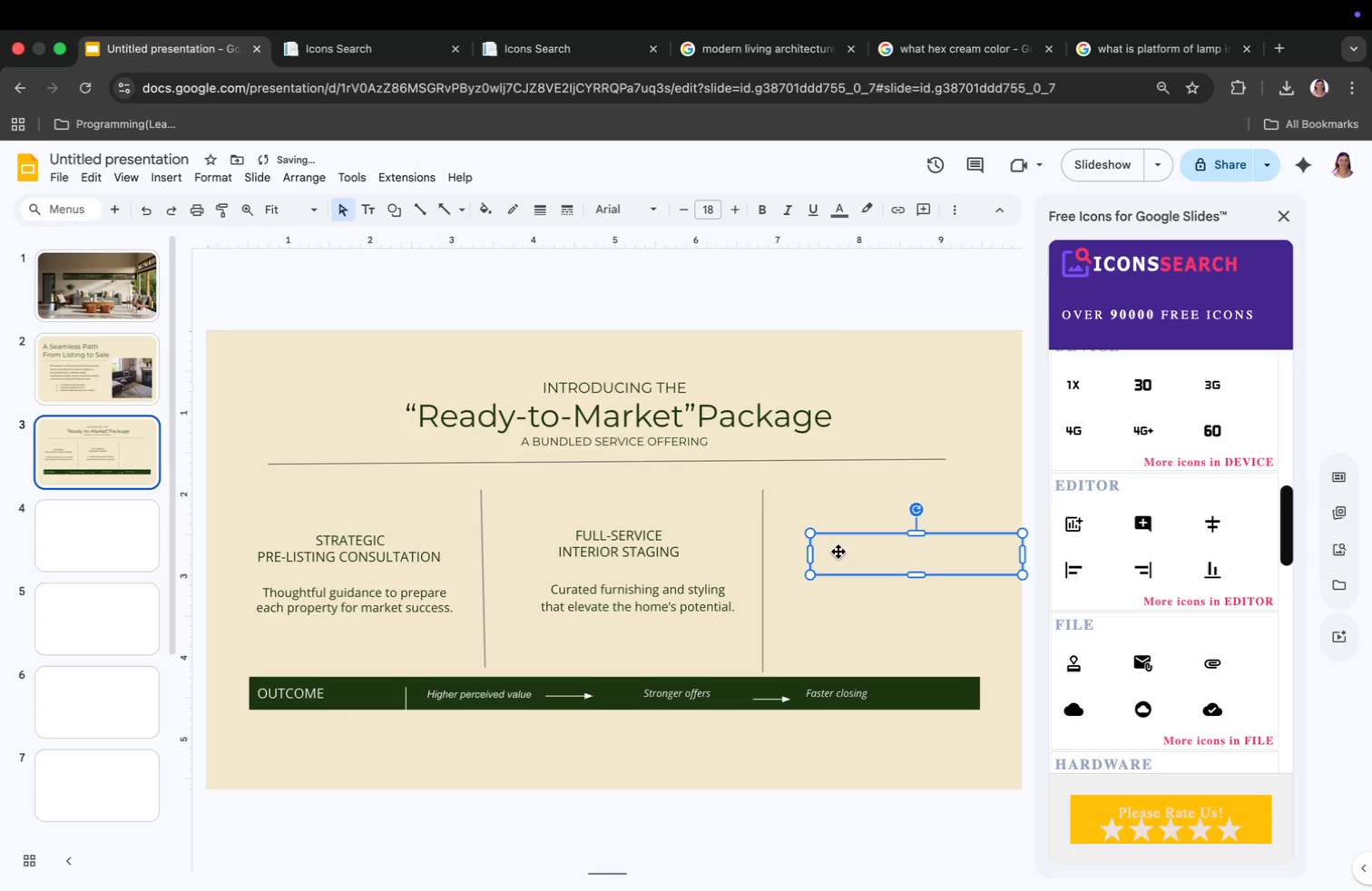 
left_click([718, 206])
 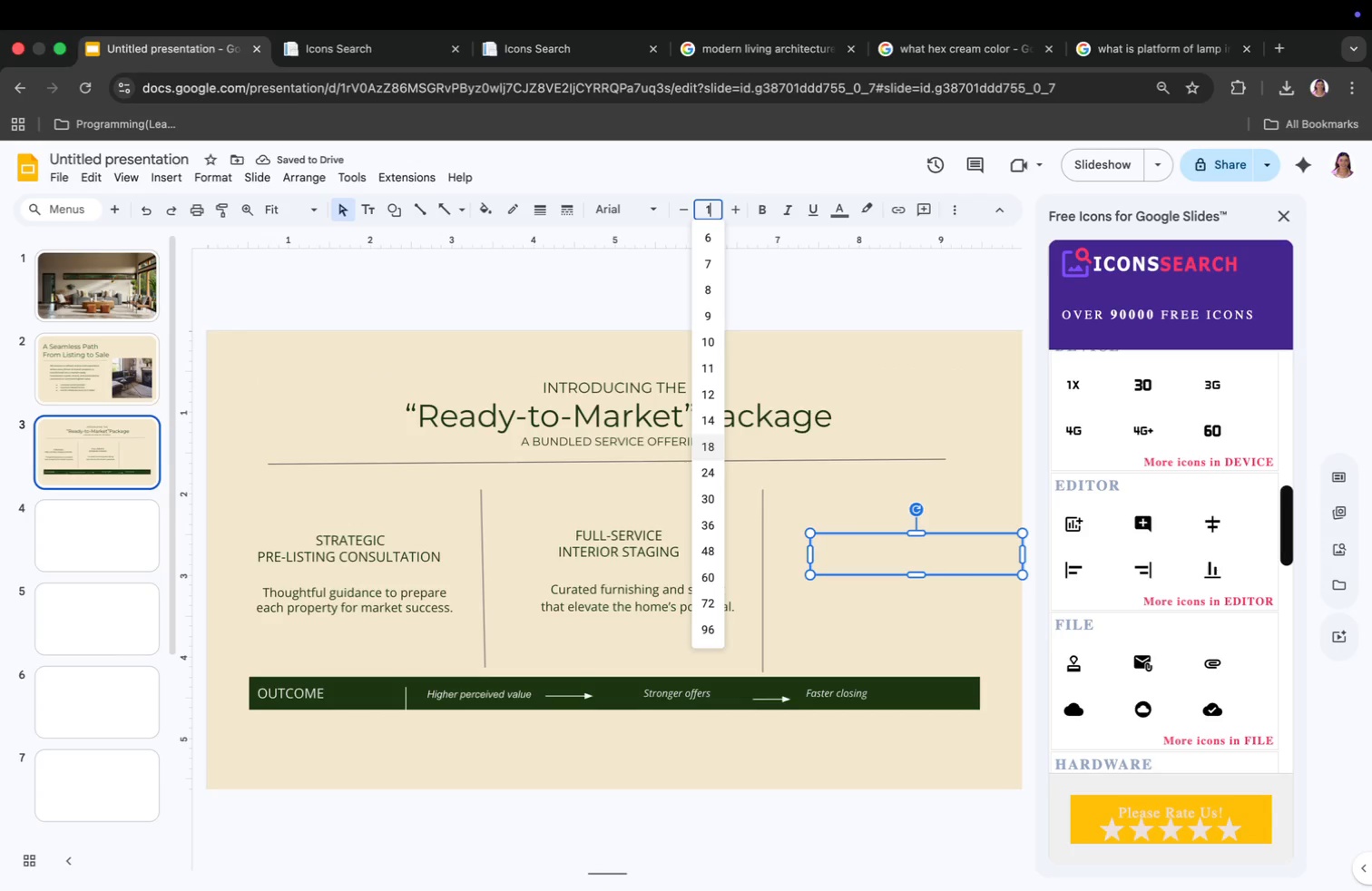 
hold_key(key=1, duration=0.42)
 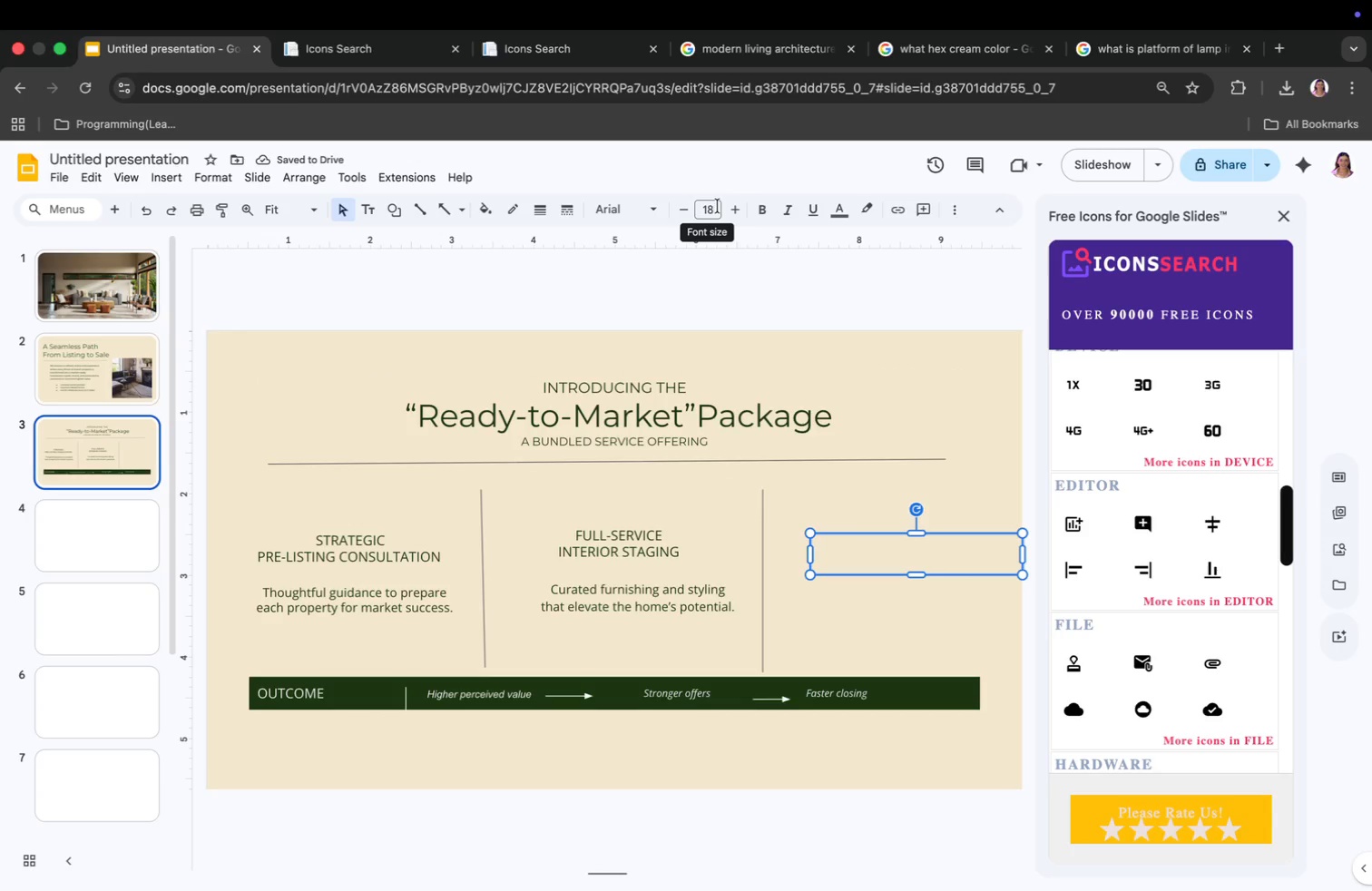 
key(2)
 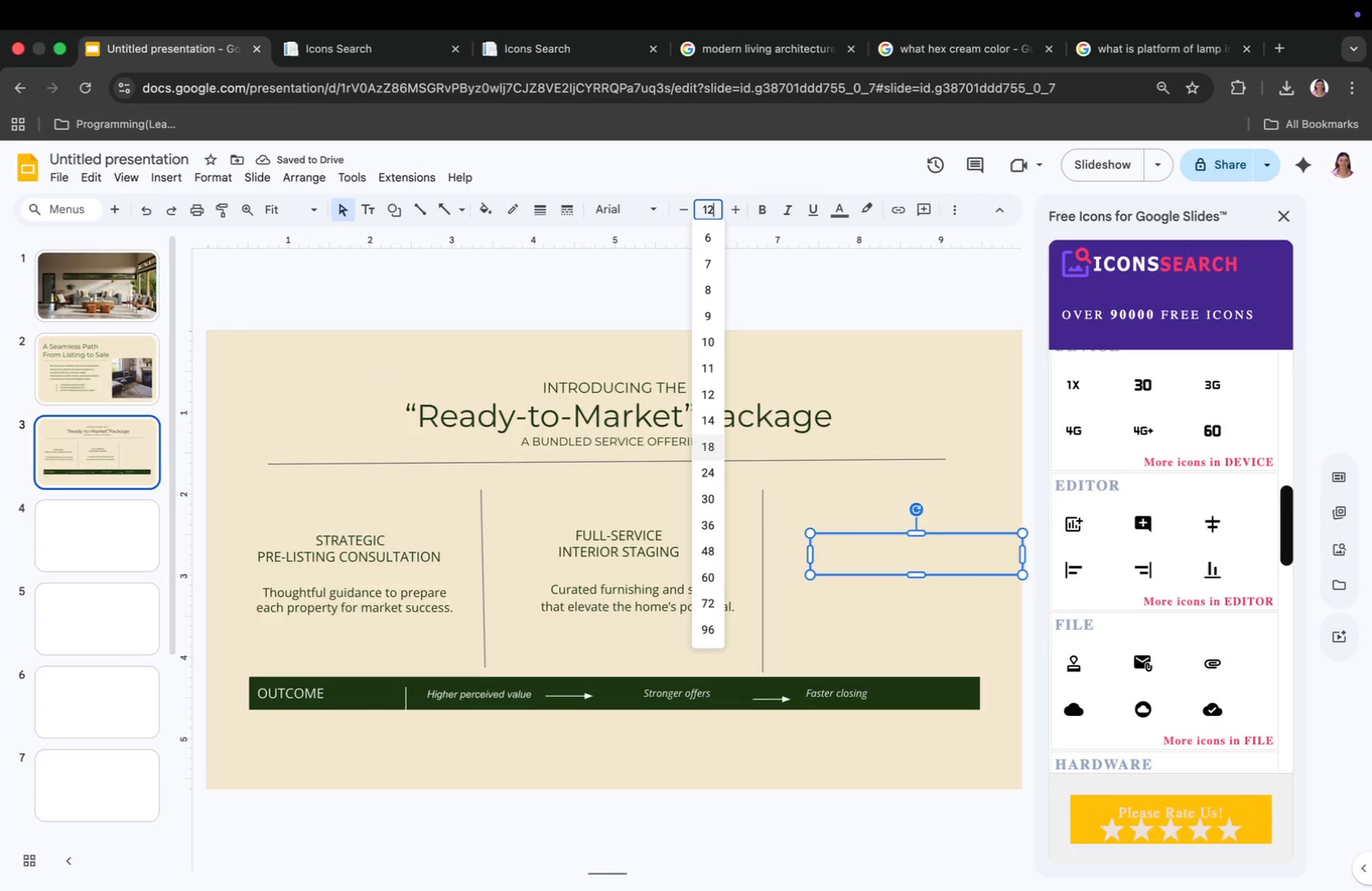 
key(Enter)
 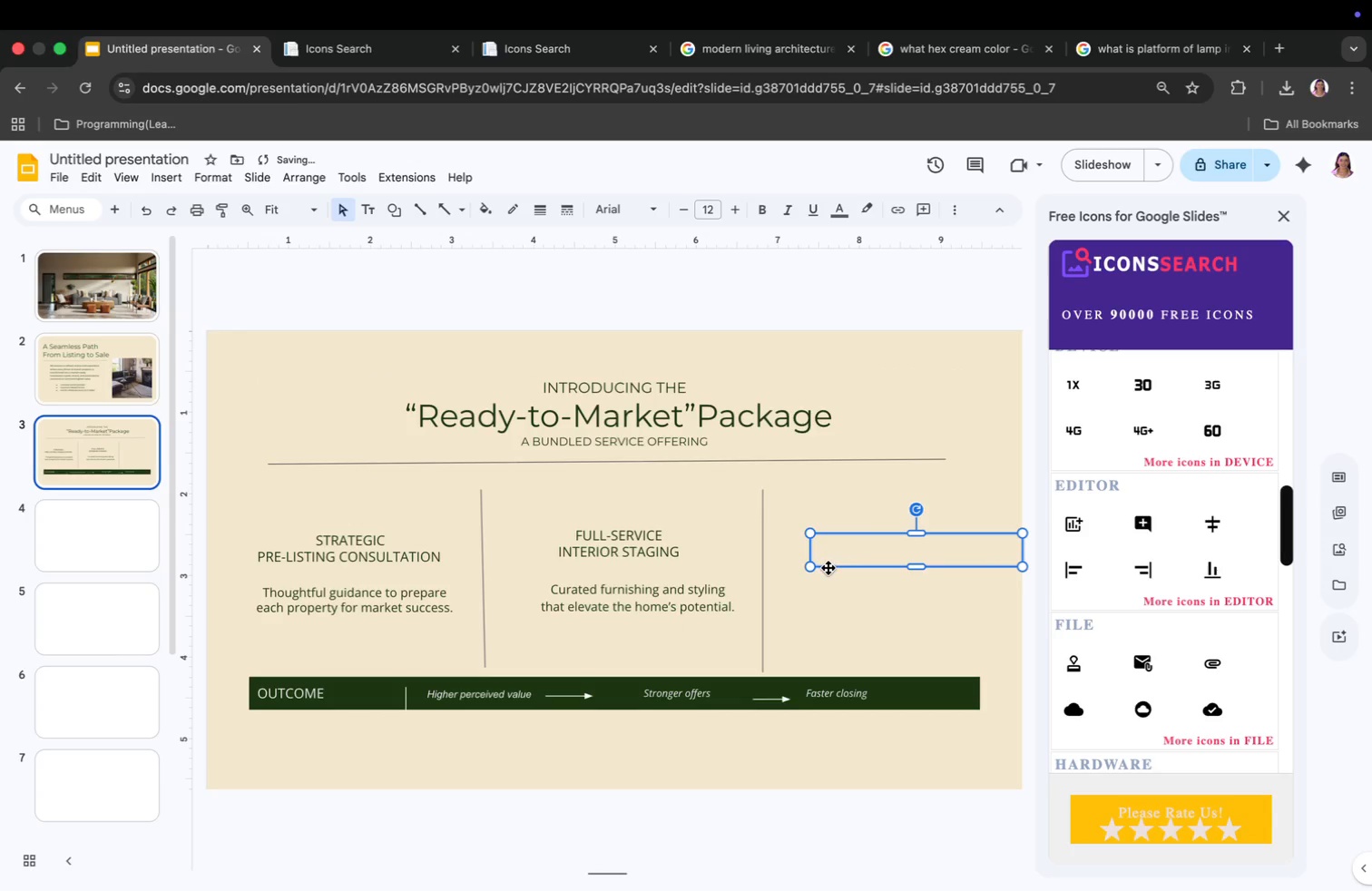 
left_click_drag(start_coordinate=[883, 531], to_coordinate=[883, 539])
 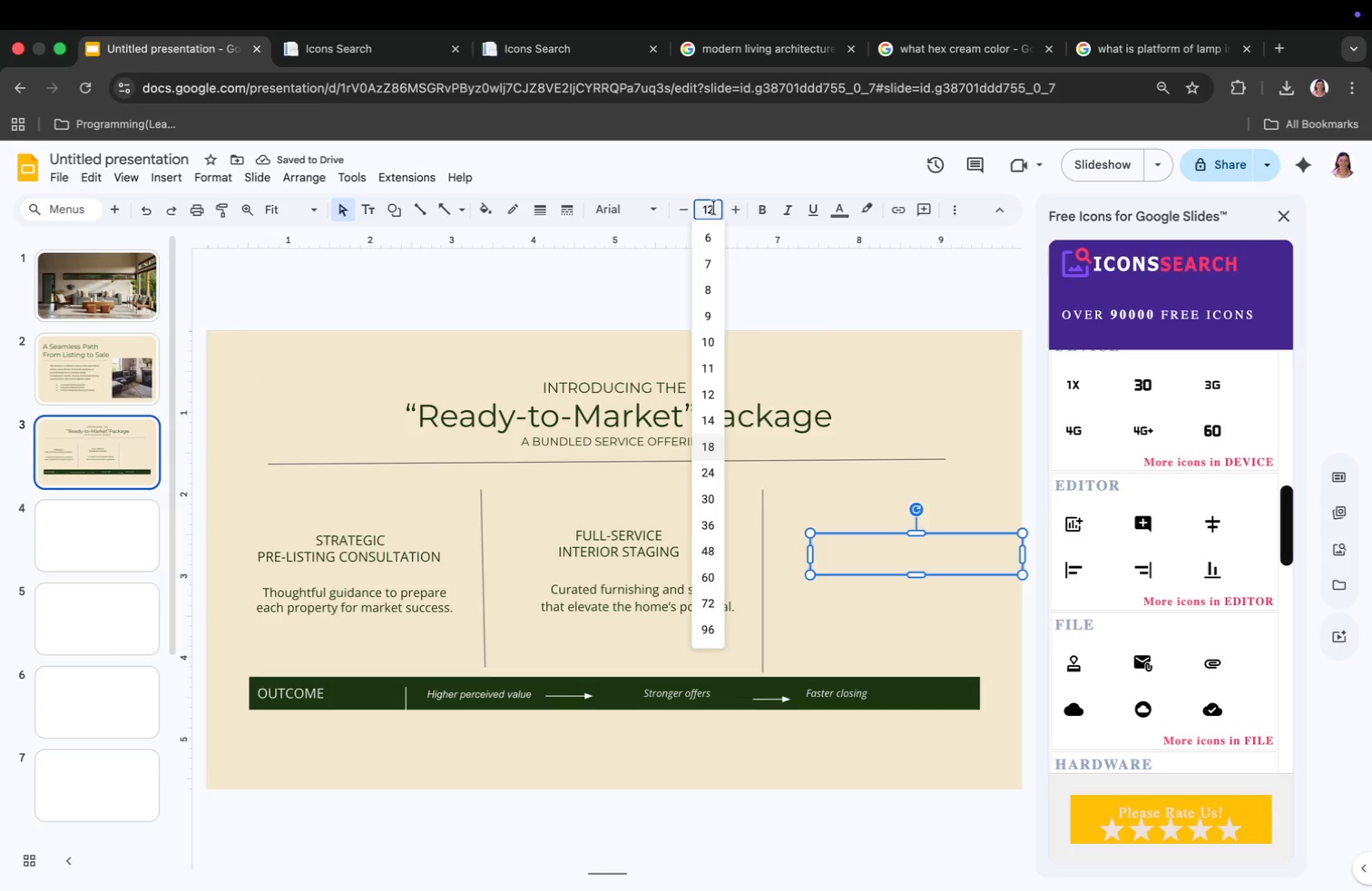 
left_click([883, 553])
 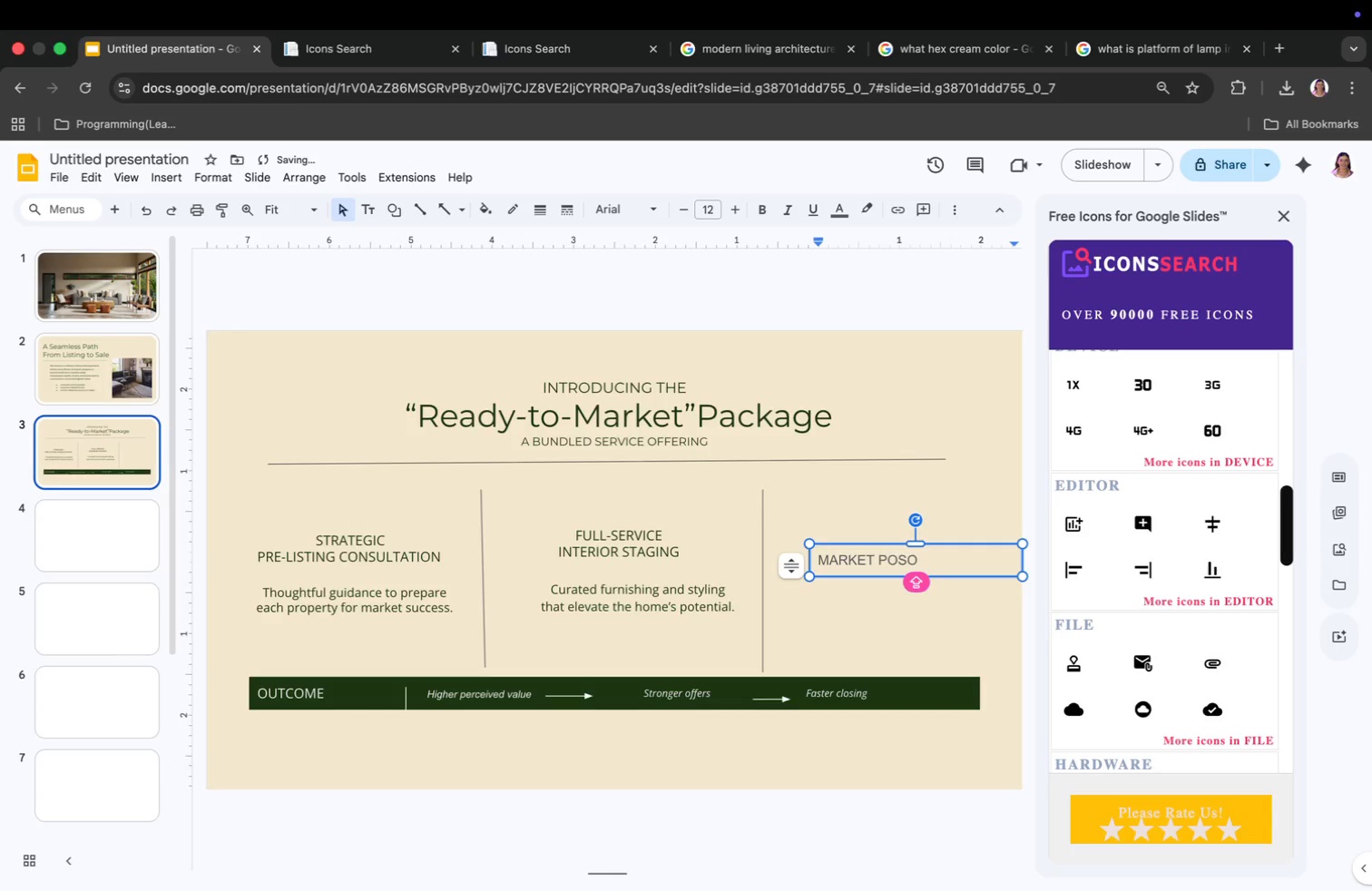 
type(dcs)
key(Backspace)
key(Backspace)
key(Backspace)
type(MARKET POSO)
key(Backspace)
type(ITIONING)
 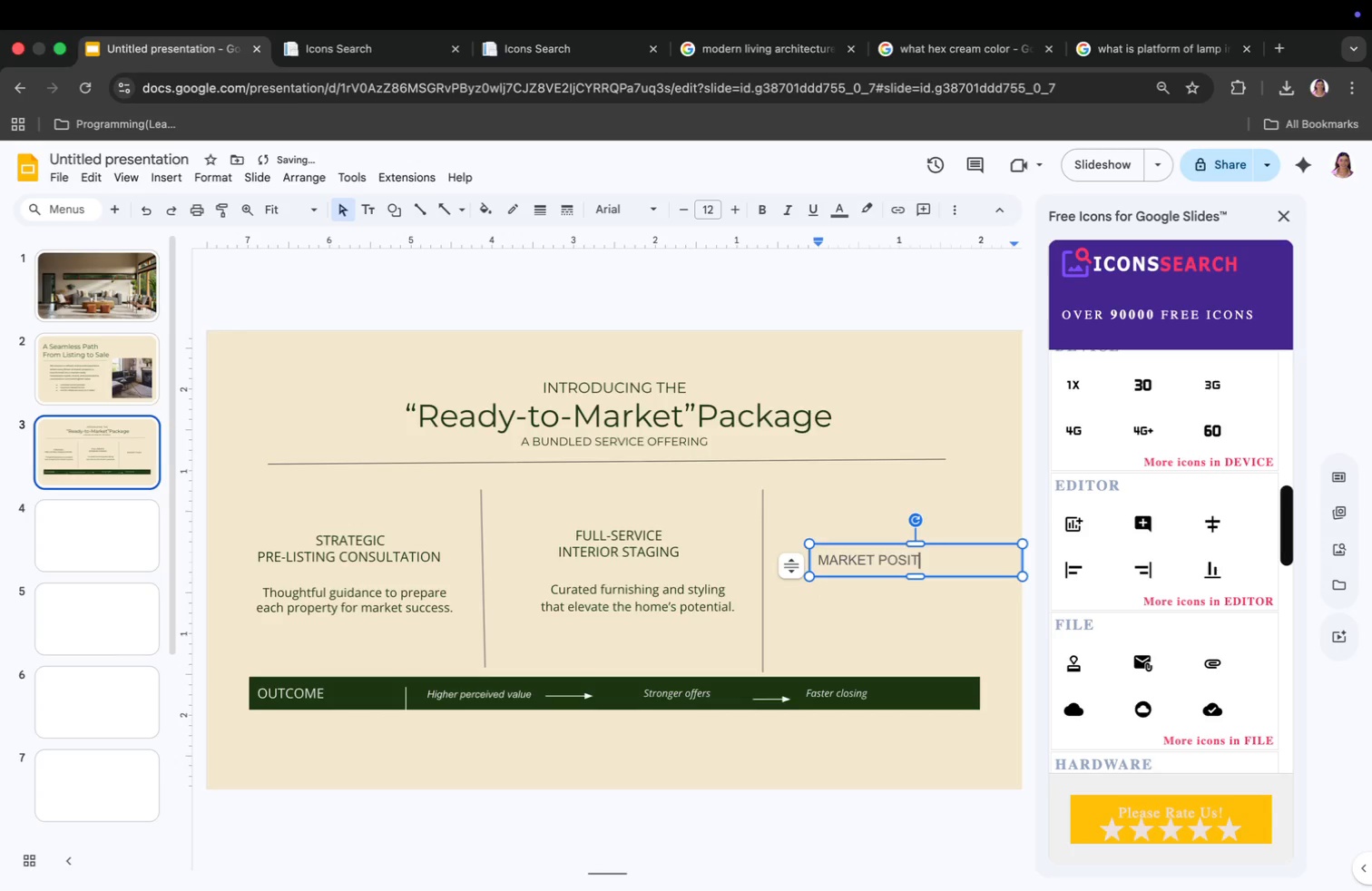 
key(Enter)
 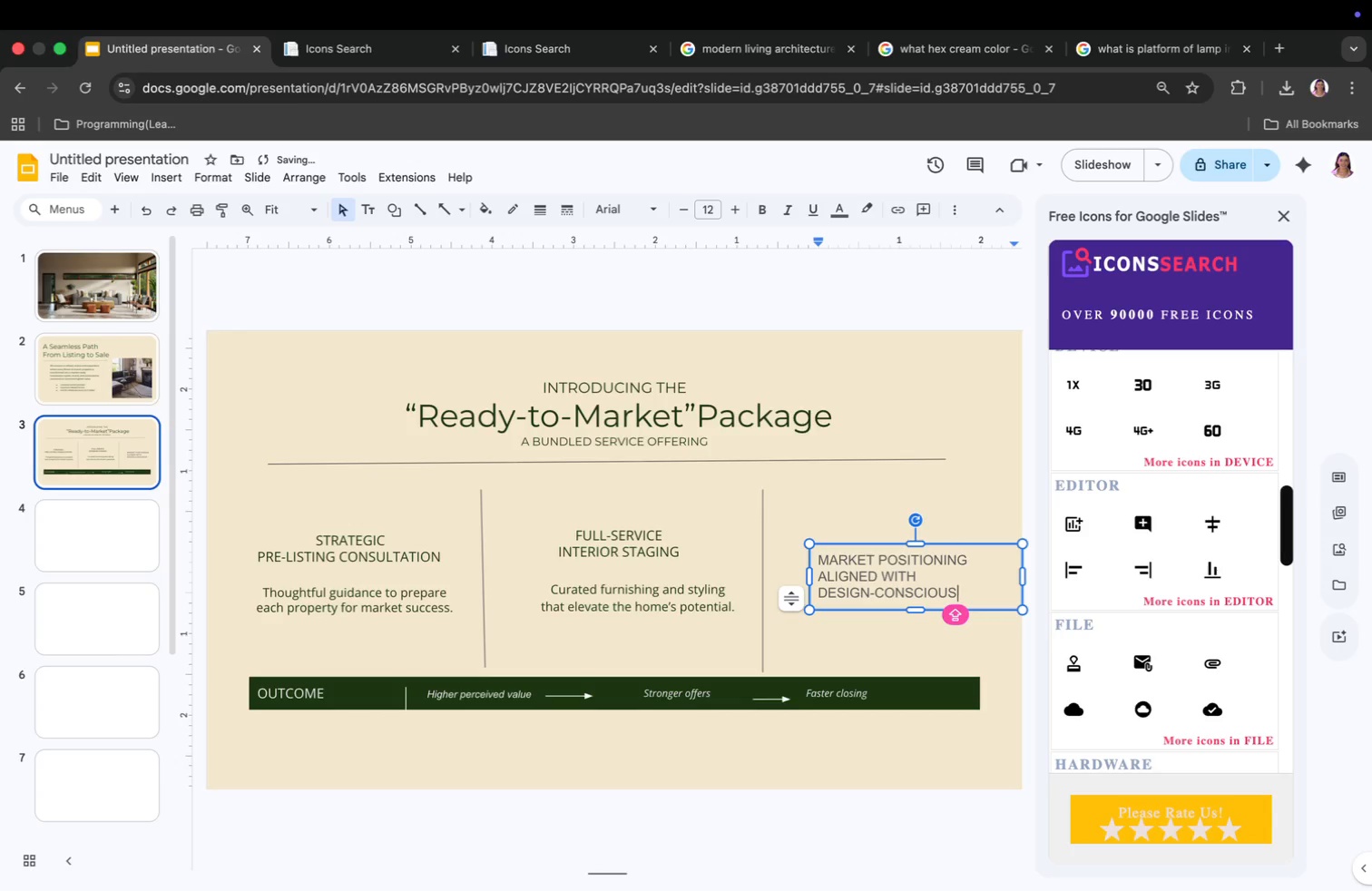 
type(ALIGNED WITH DESIGN-CONSCIOOUS)
key(Backspace)
key(Backspace)
key(Backspace)
type(US BUYERS)
 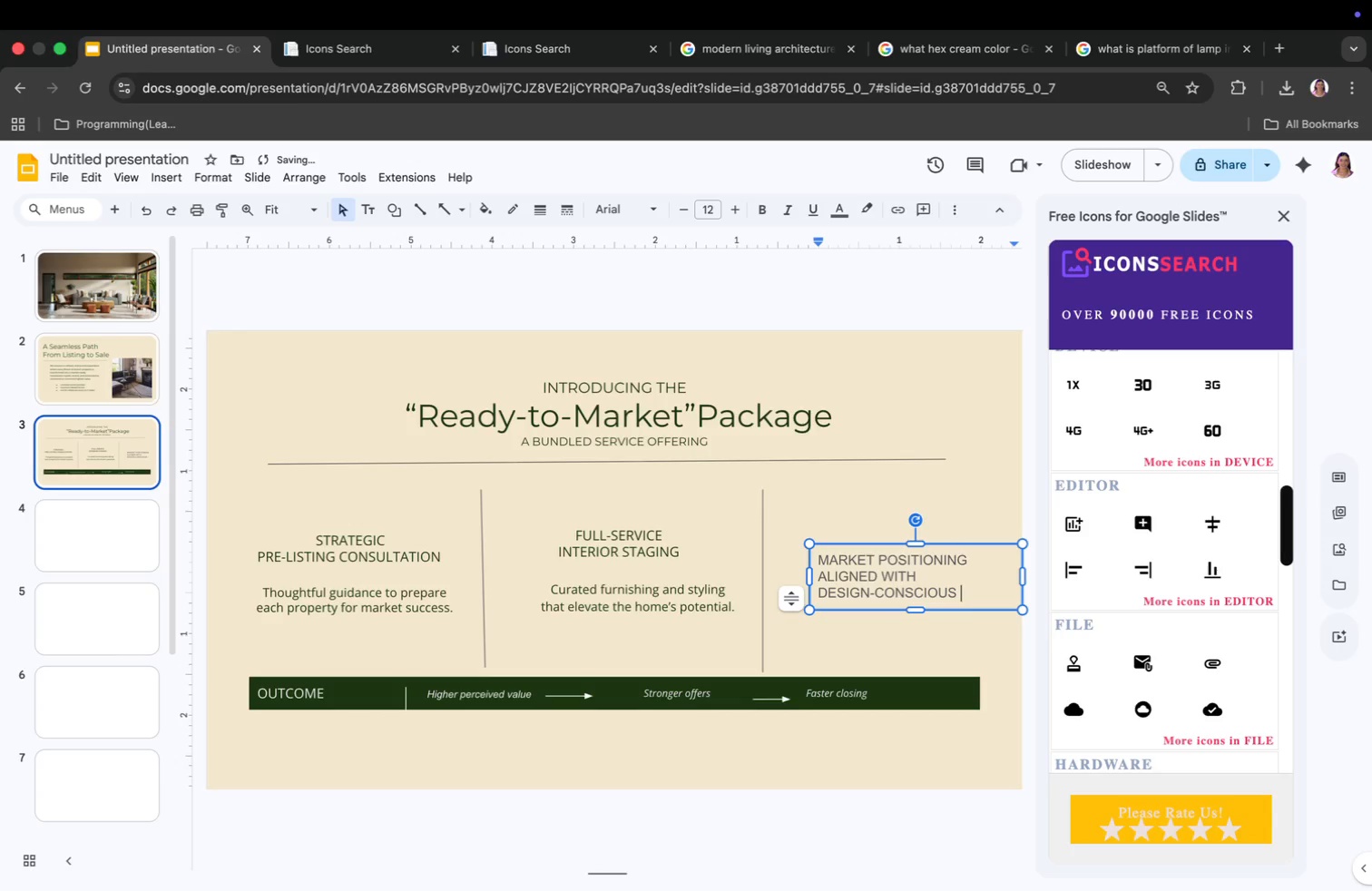 
left_click([571, 549])
 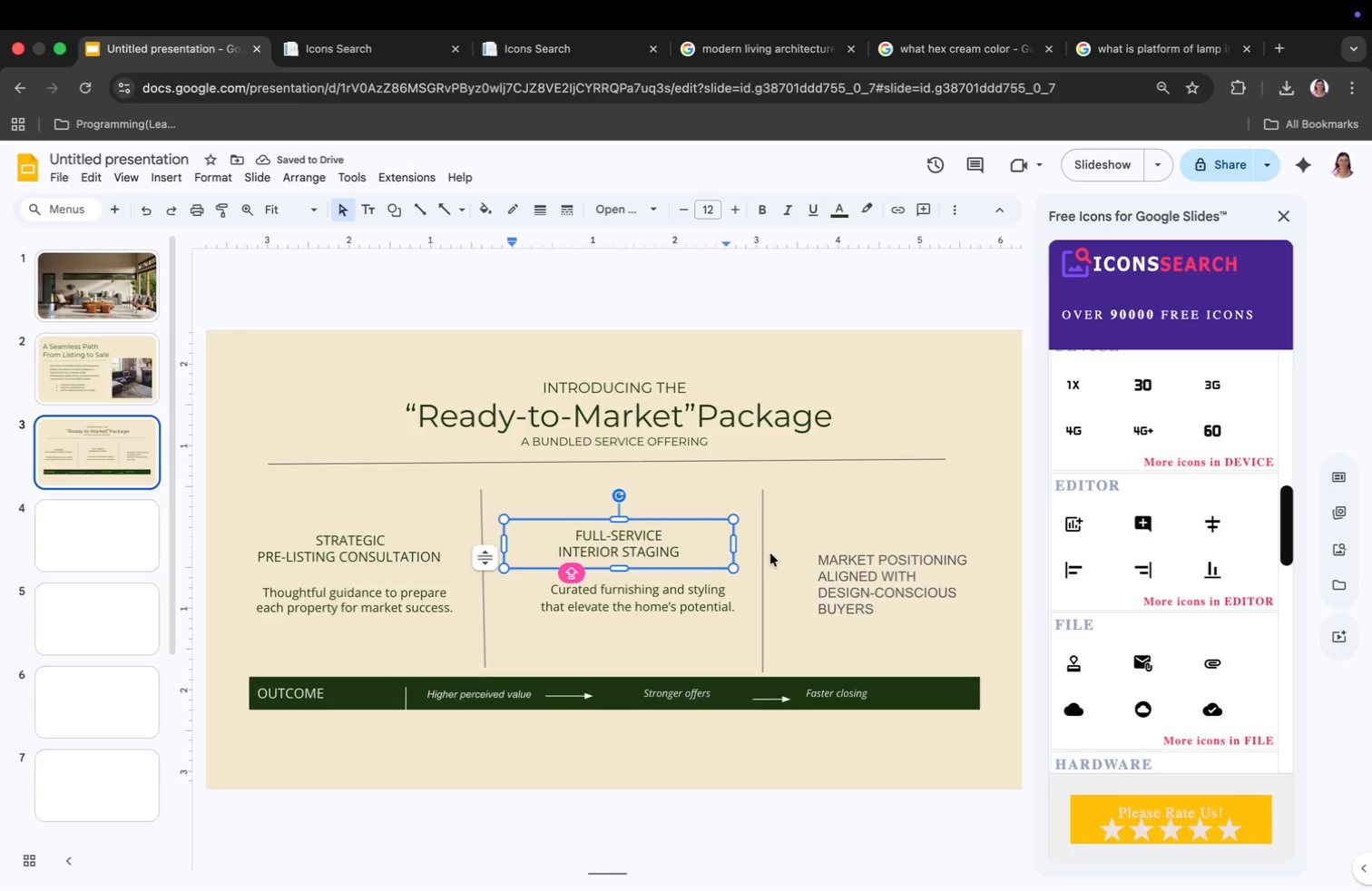 
left_click([869, 572])
 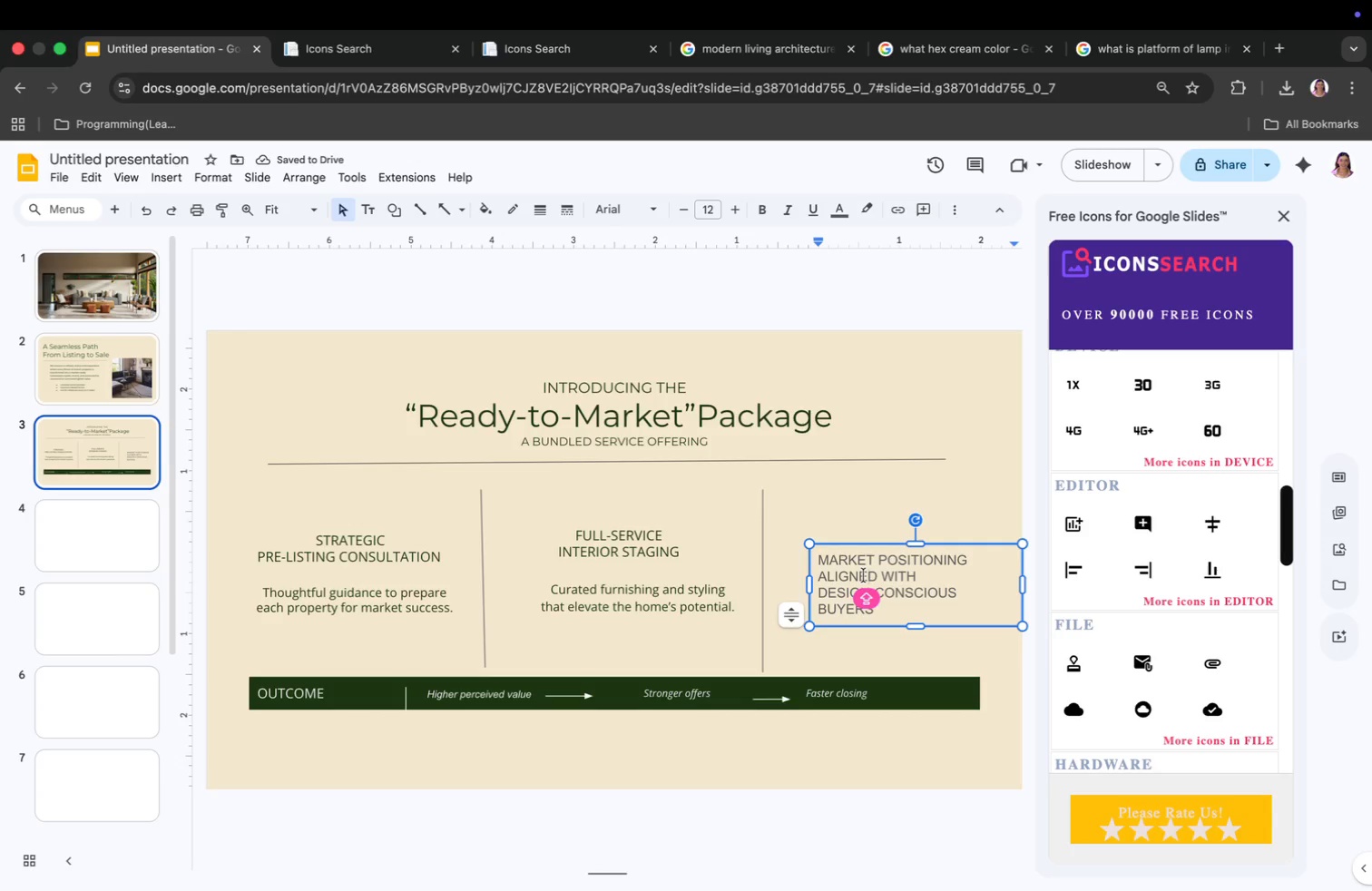 
key(Meta+CommandLeft)
 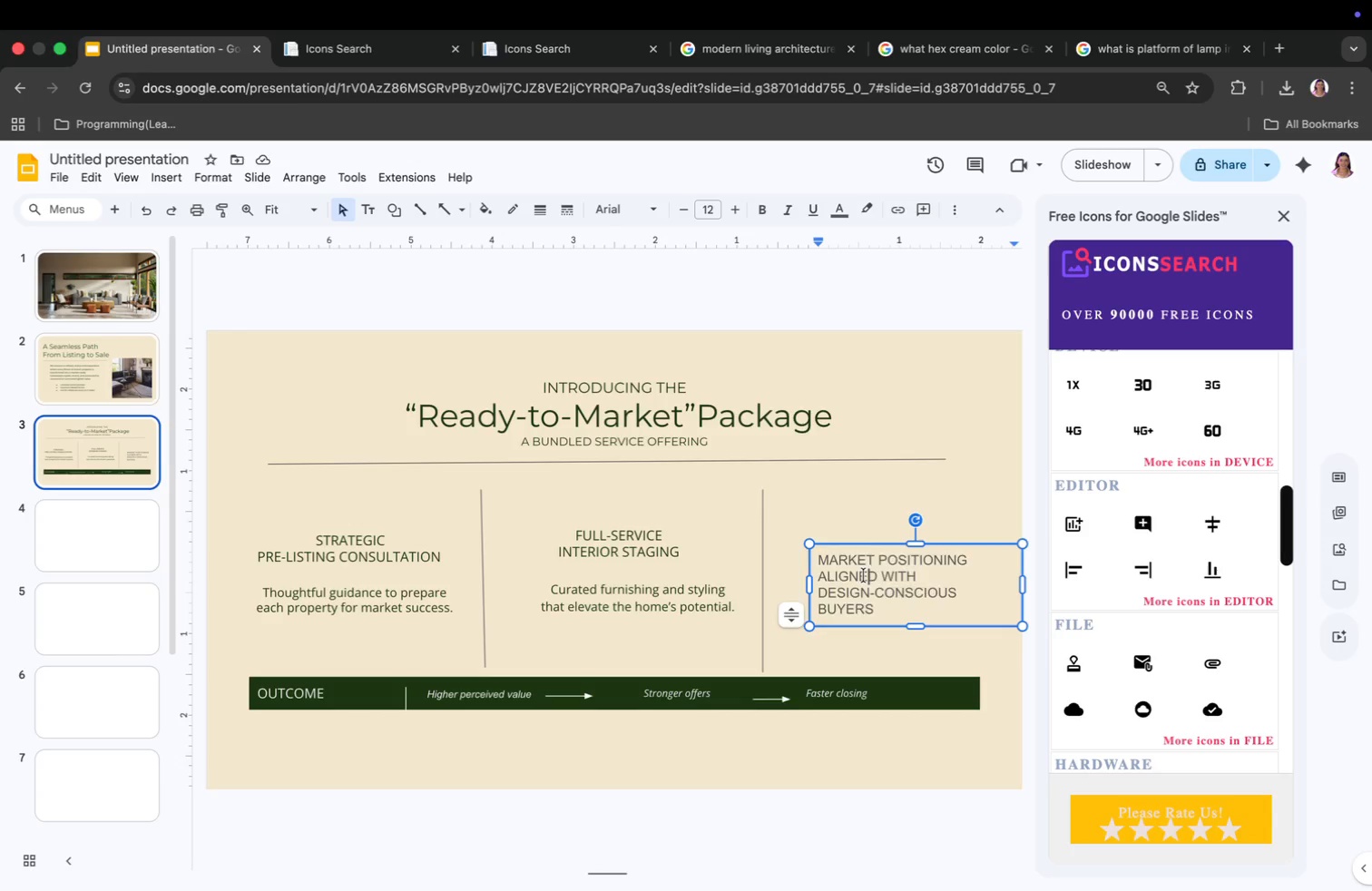 
key(Meta+A)
 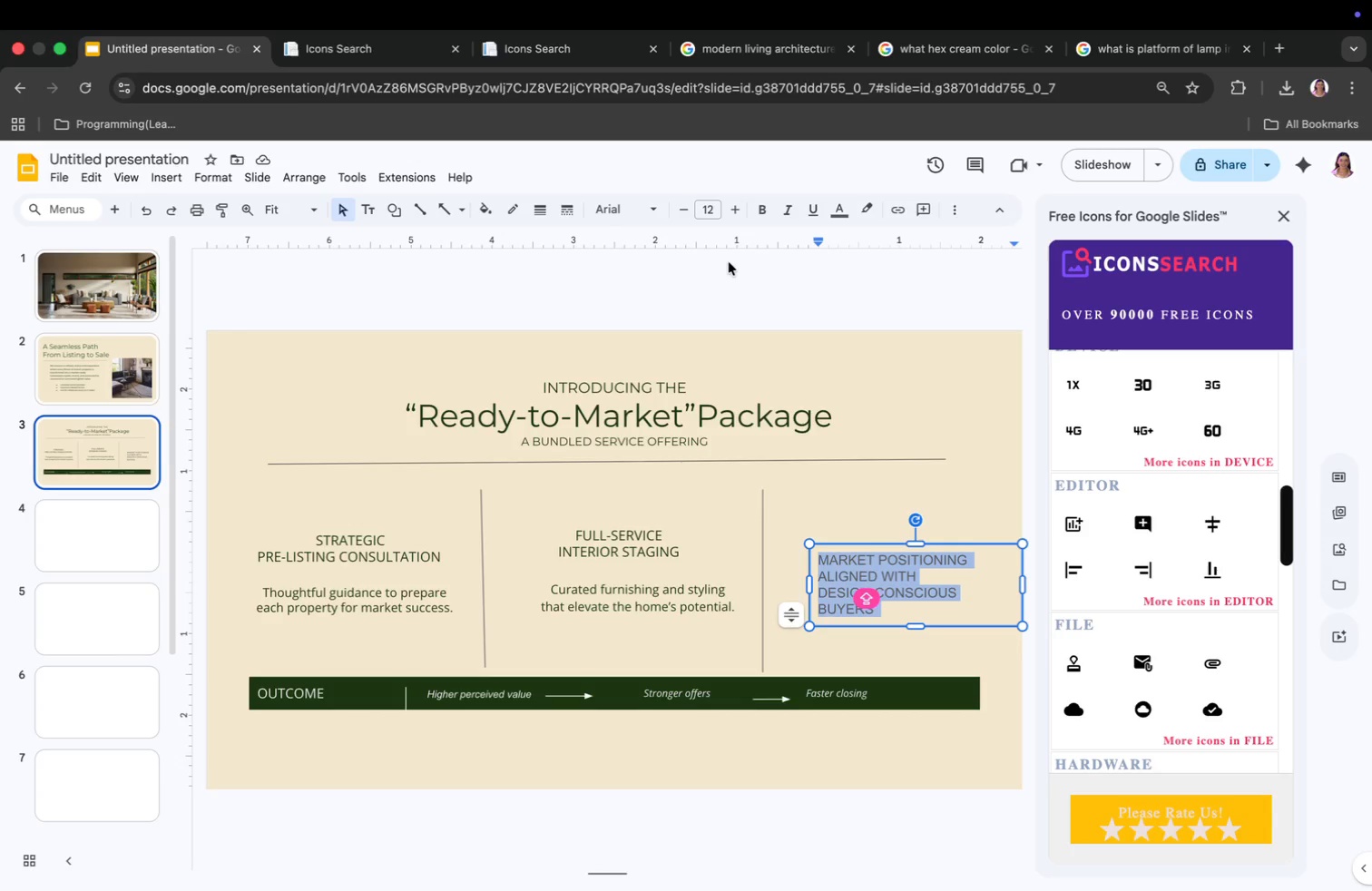 
left_click([707, 207])
 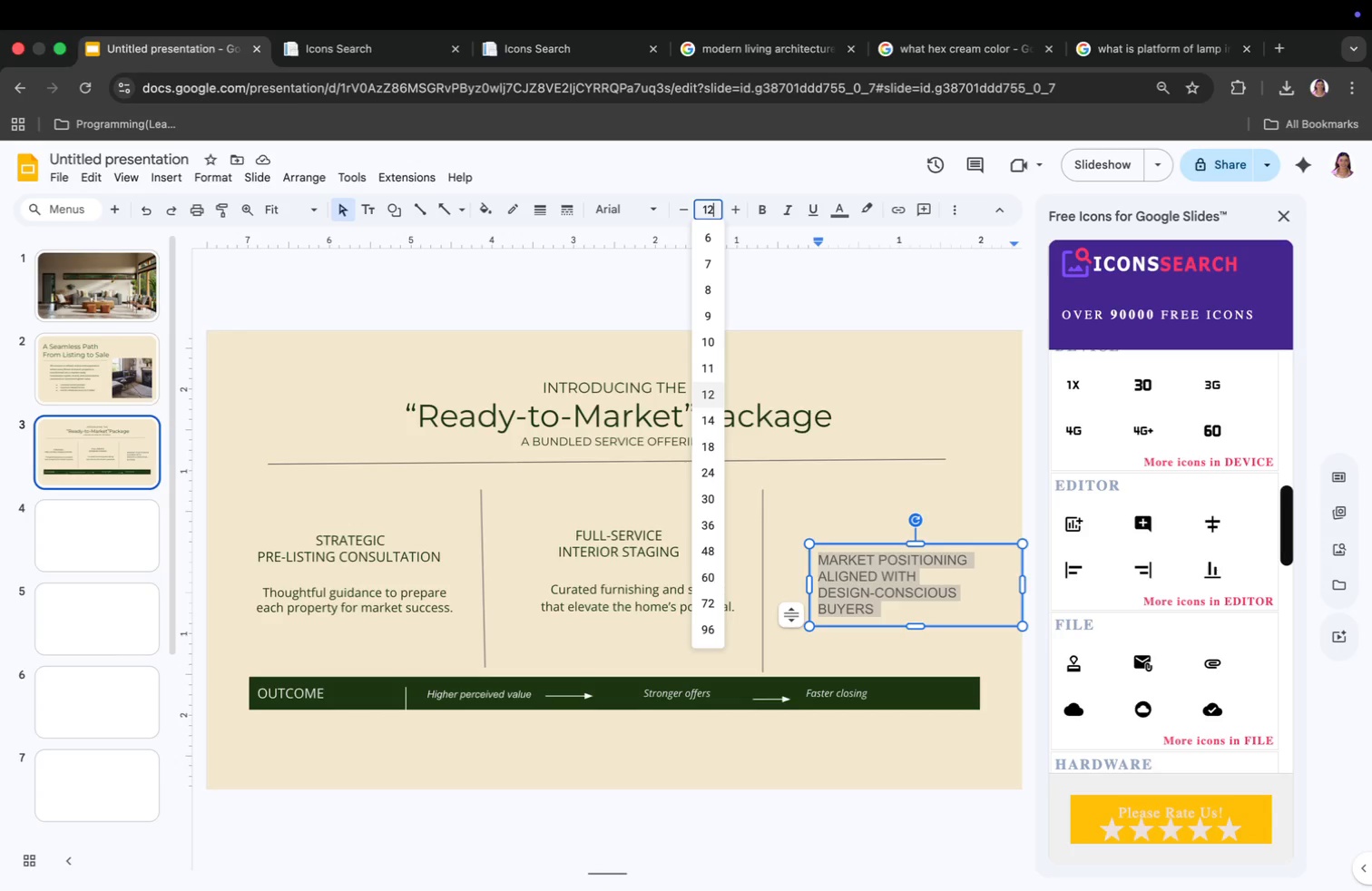 
type(12)
 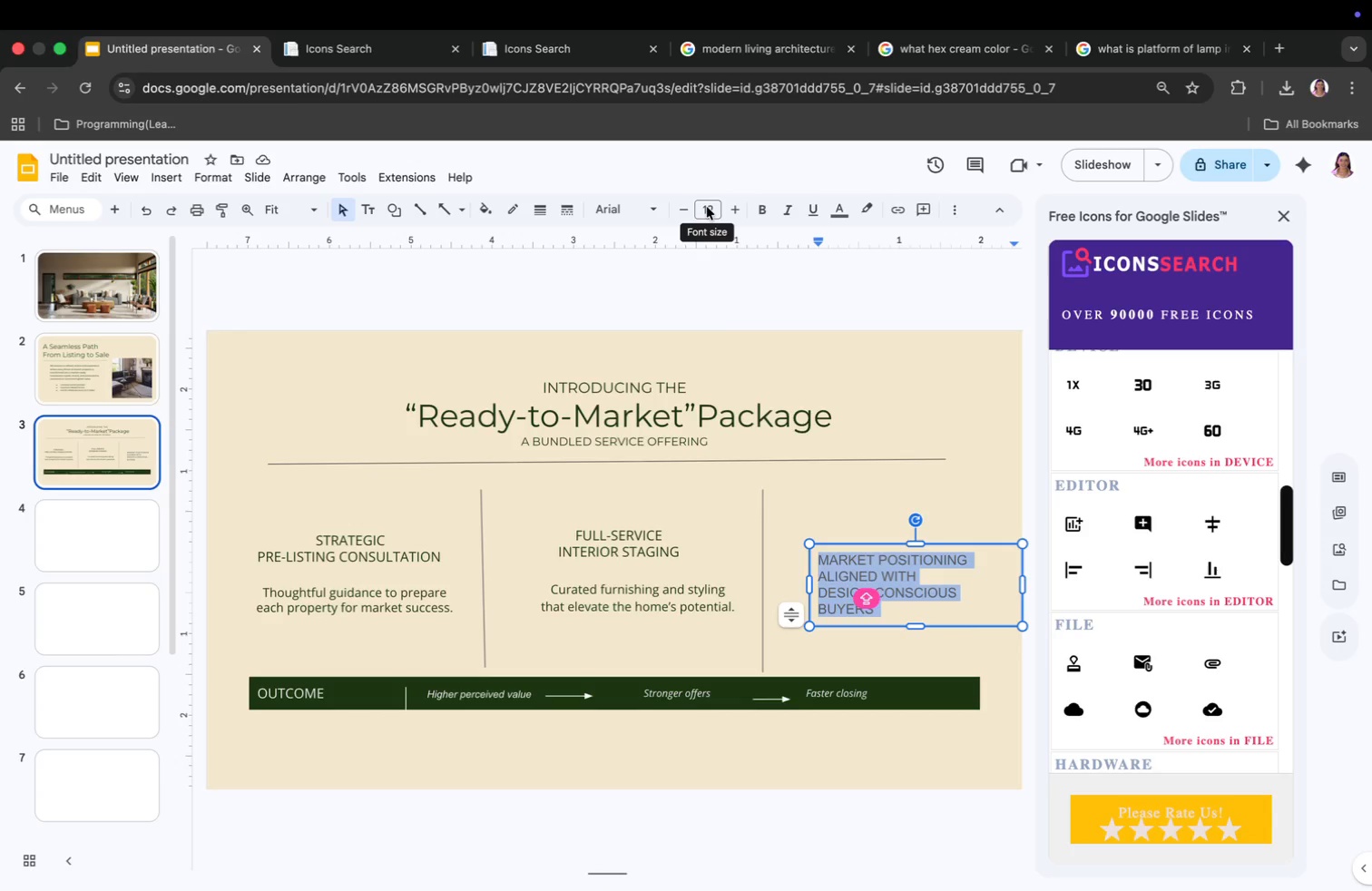 
key(Enter)
 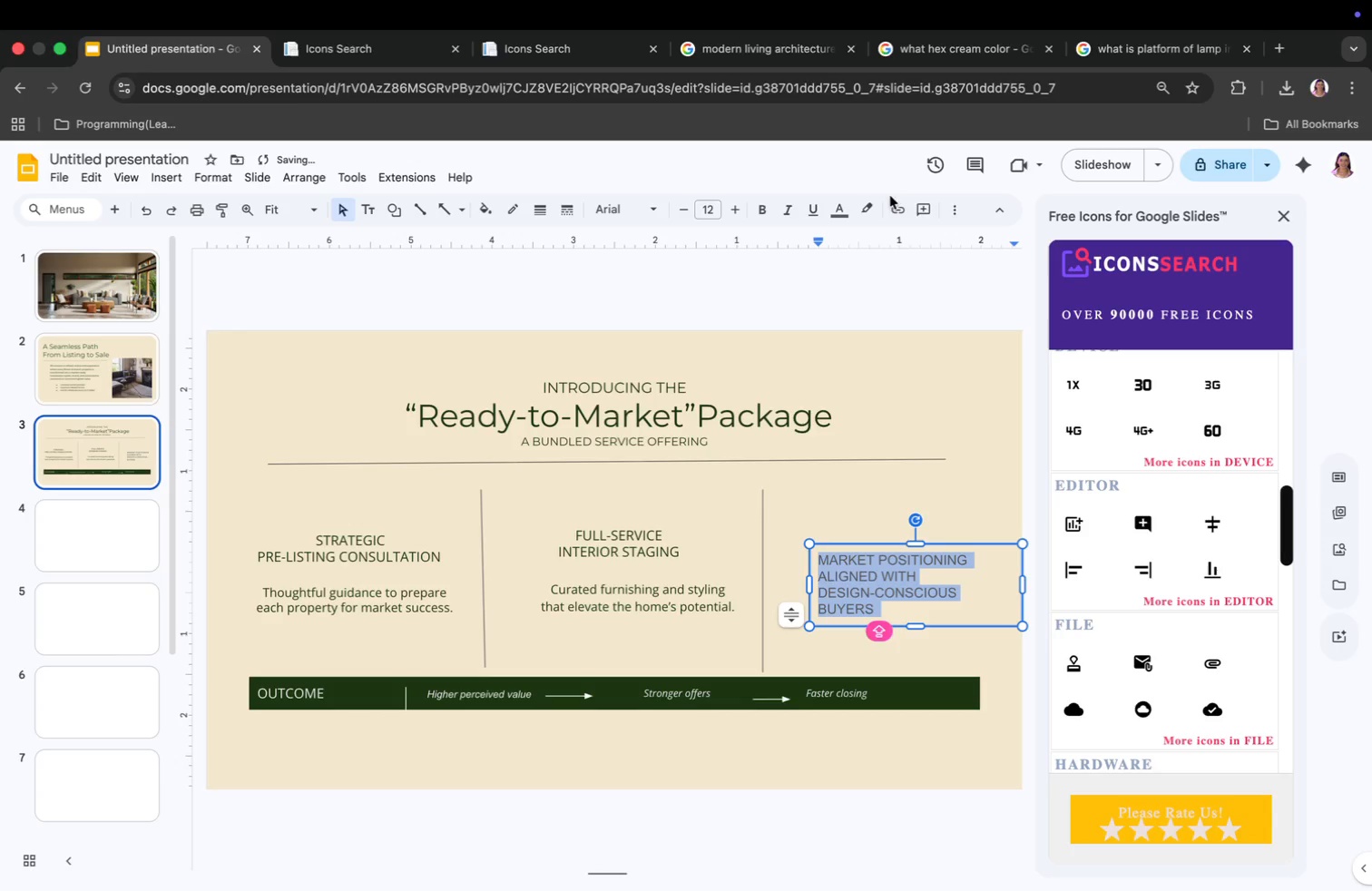 
left_click([953, 212])
 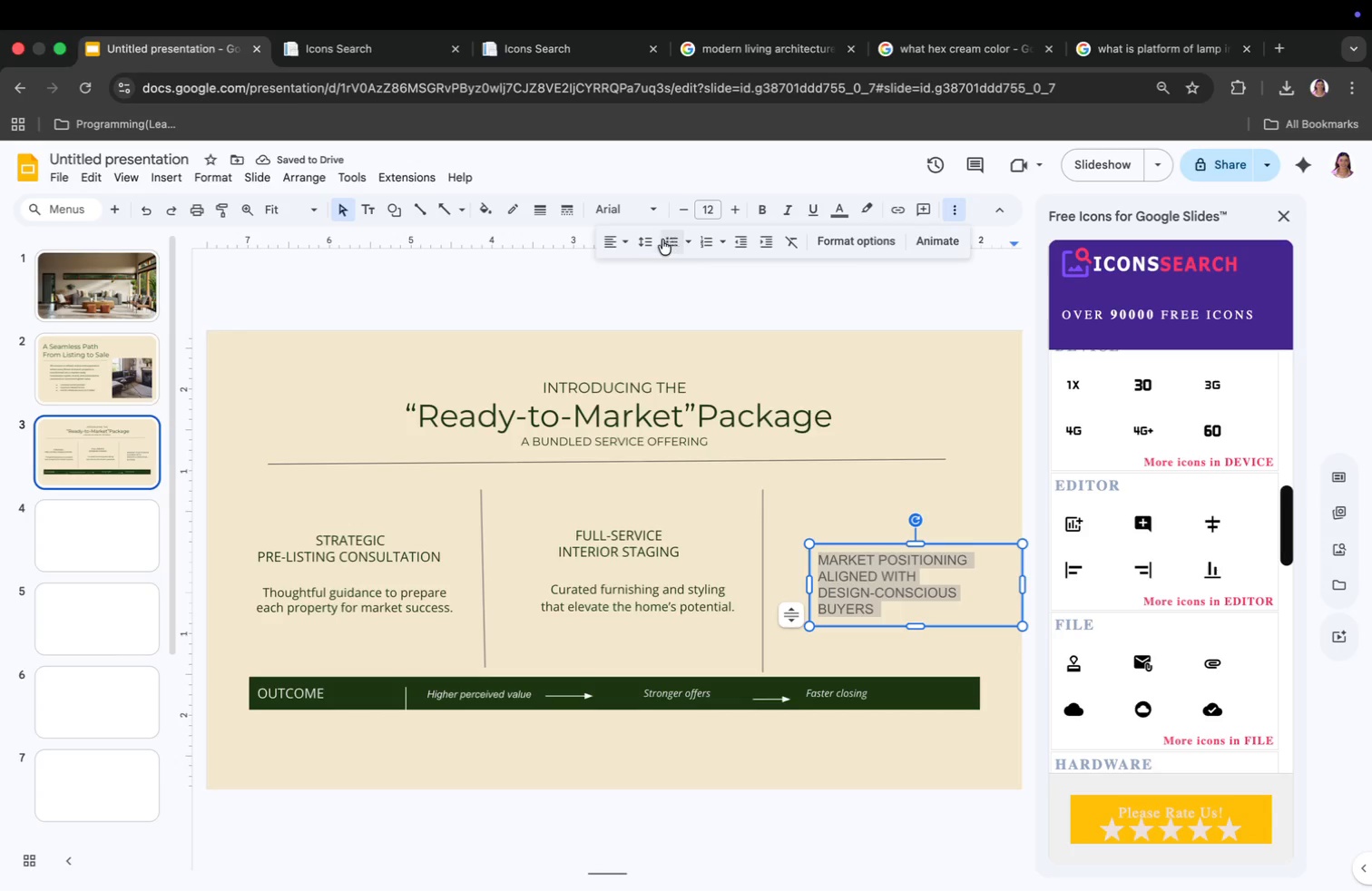 
left_click([613, 241])
 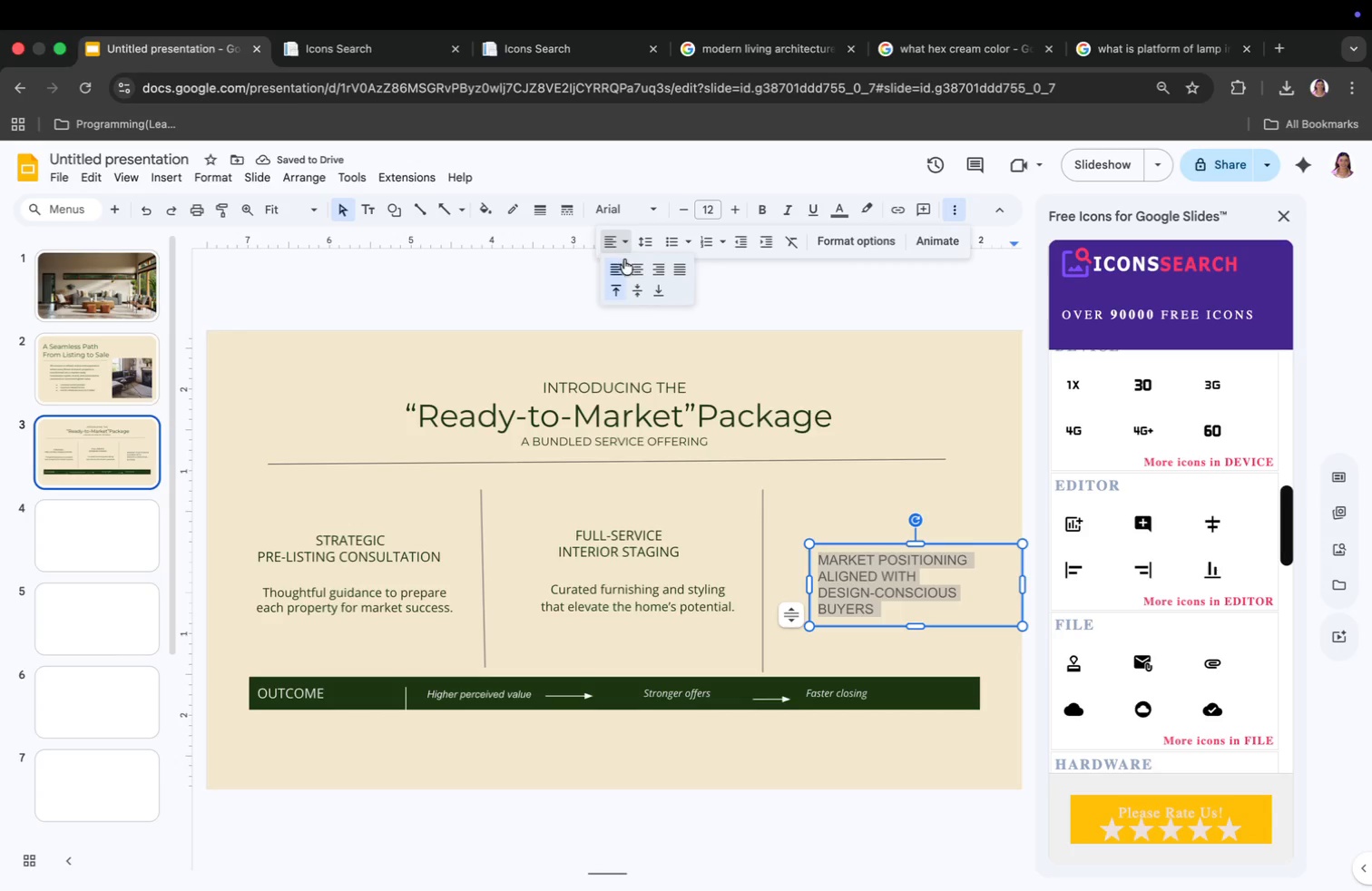 
left_click([632, 261])
 